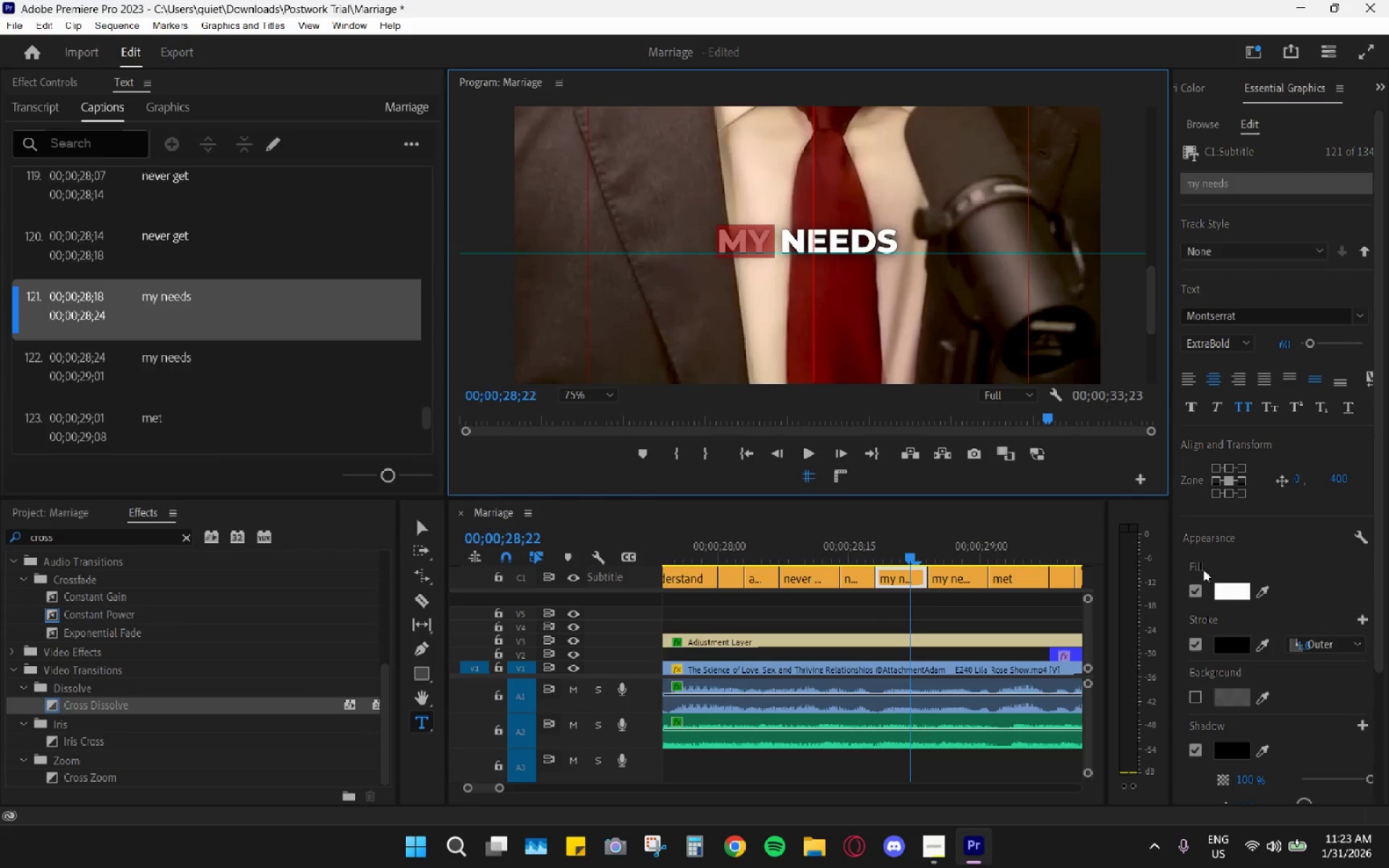 
left_click([1218, 590])
 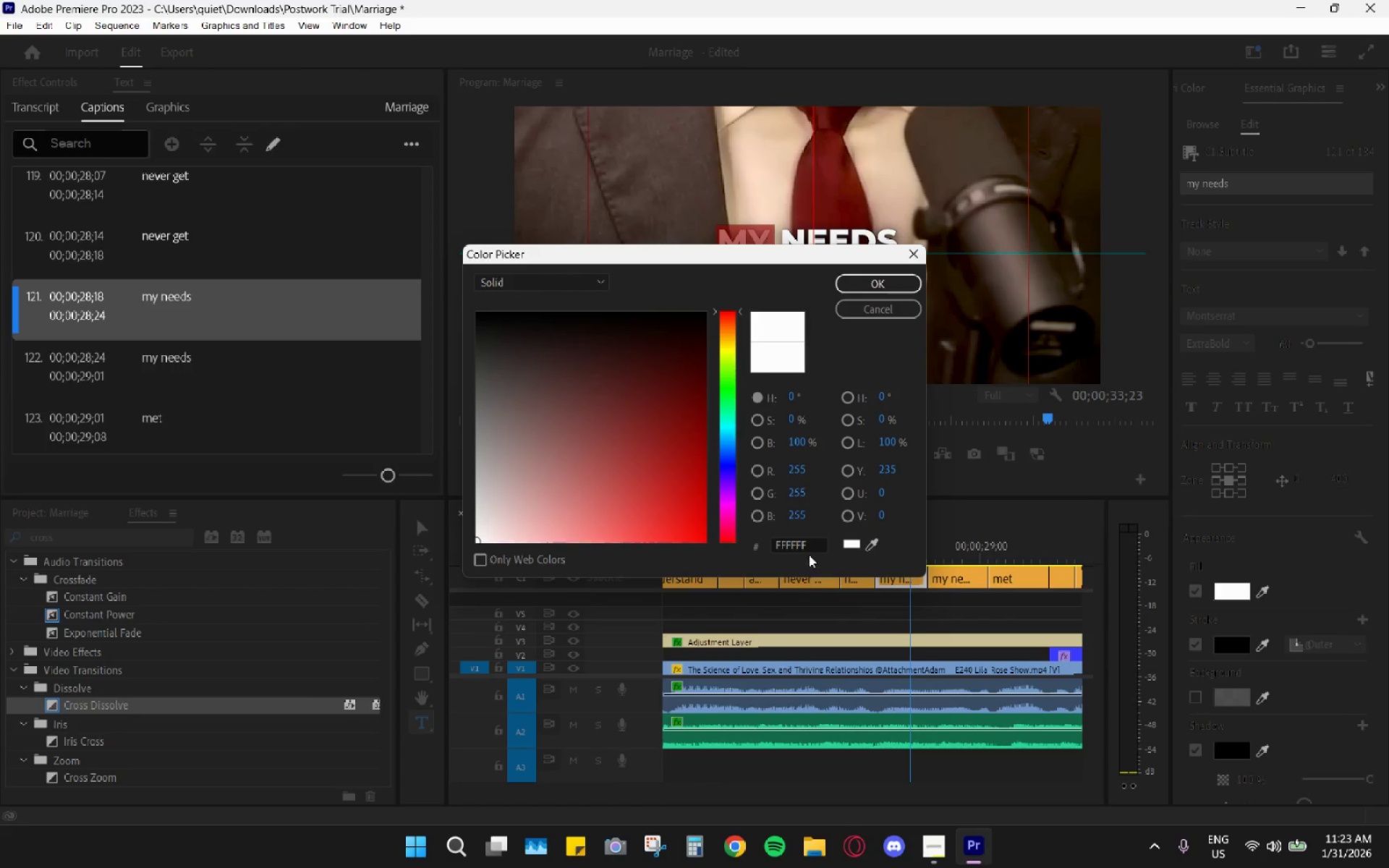 
double_click([805, 549])
 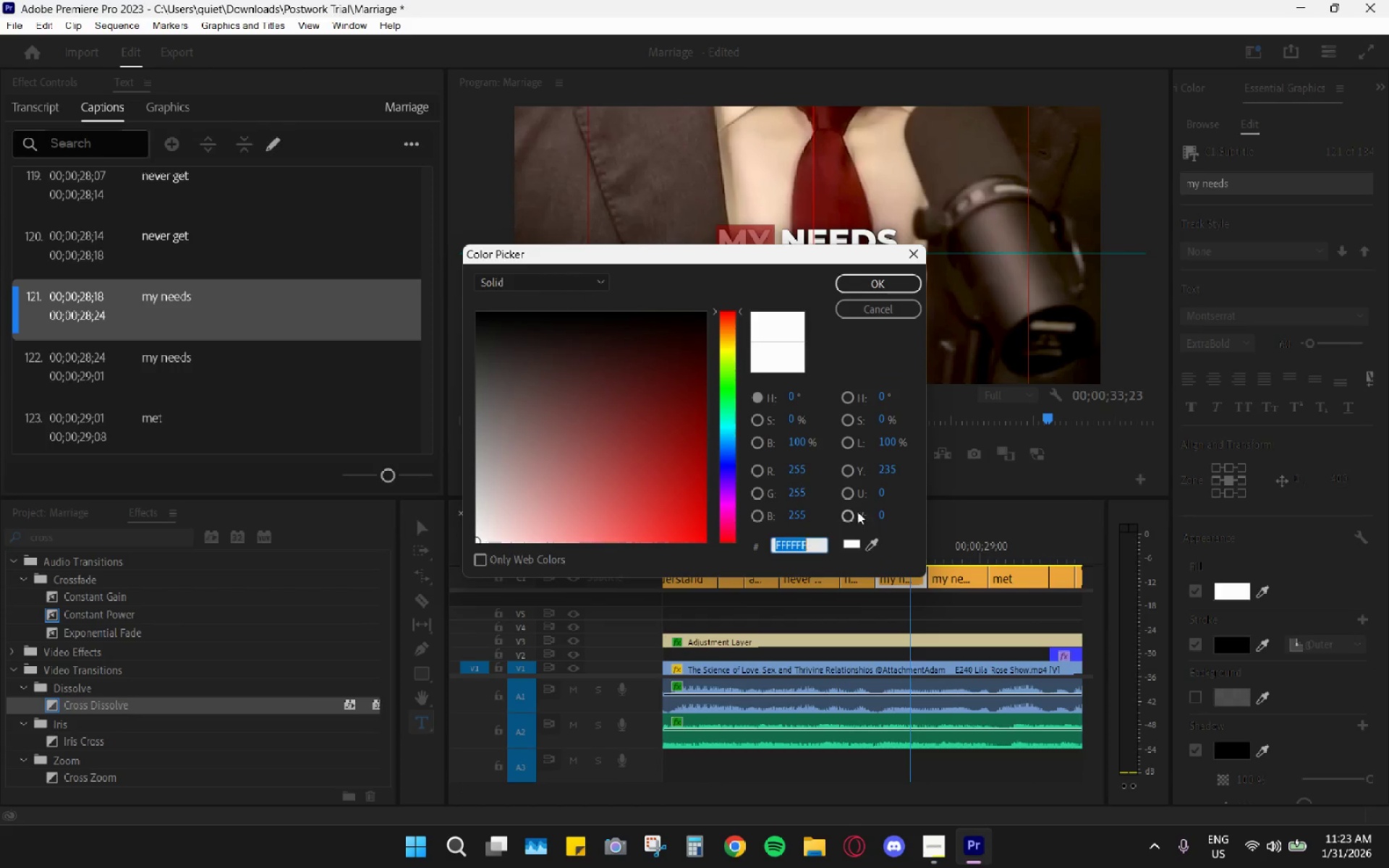 
key(Control+ControlLeft)
 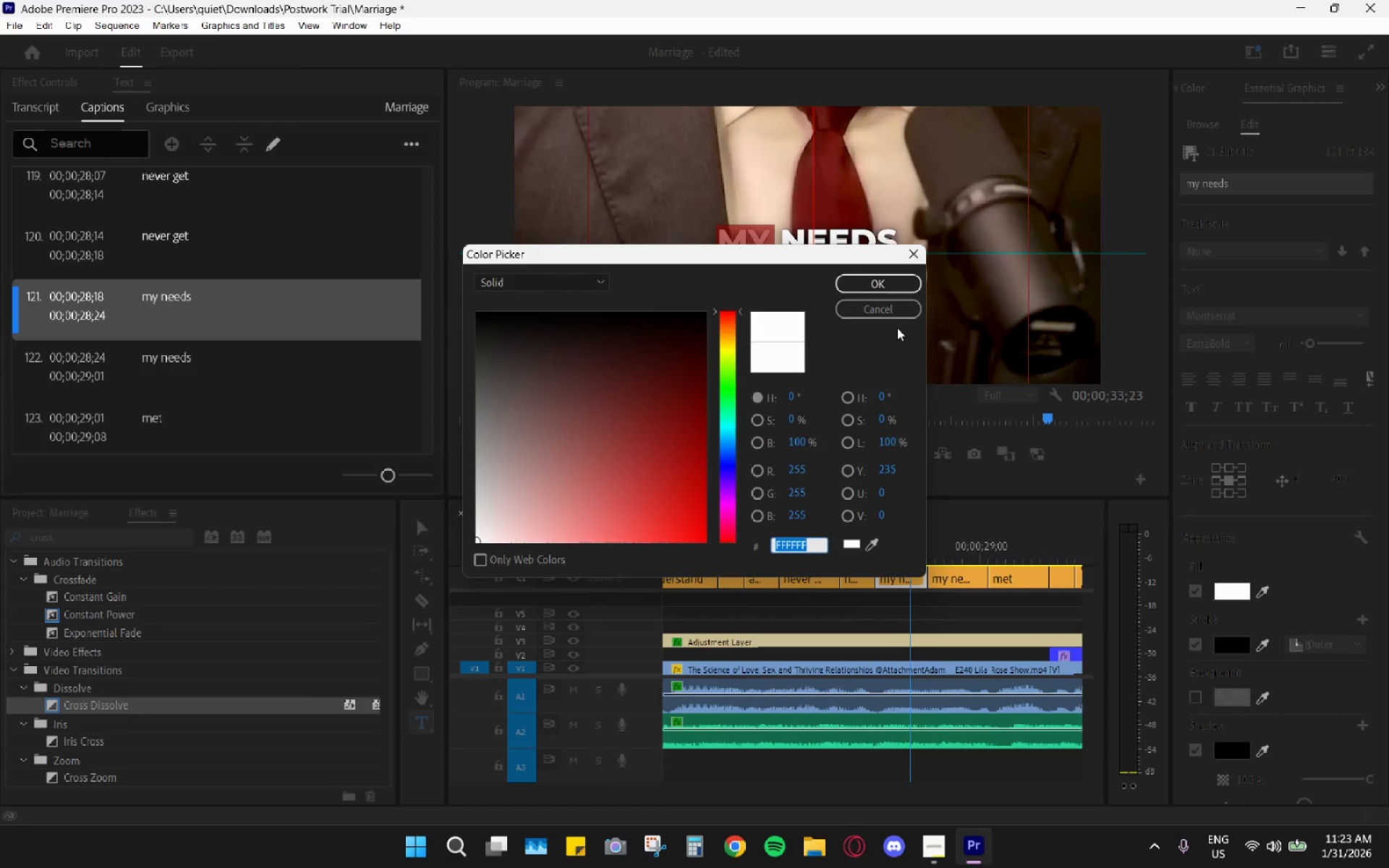 
key(Control+V)
 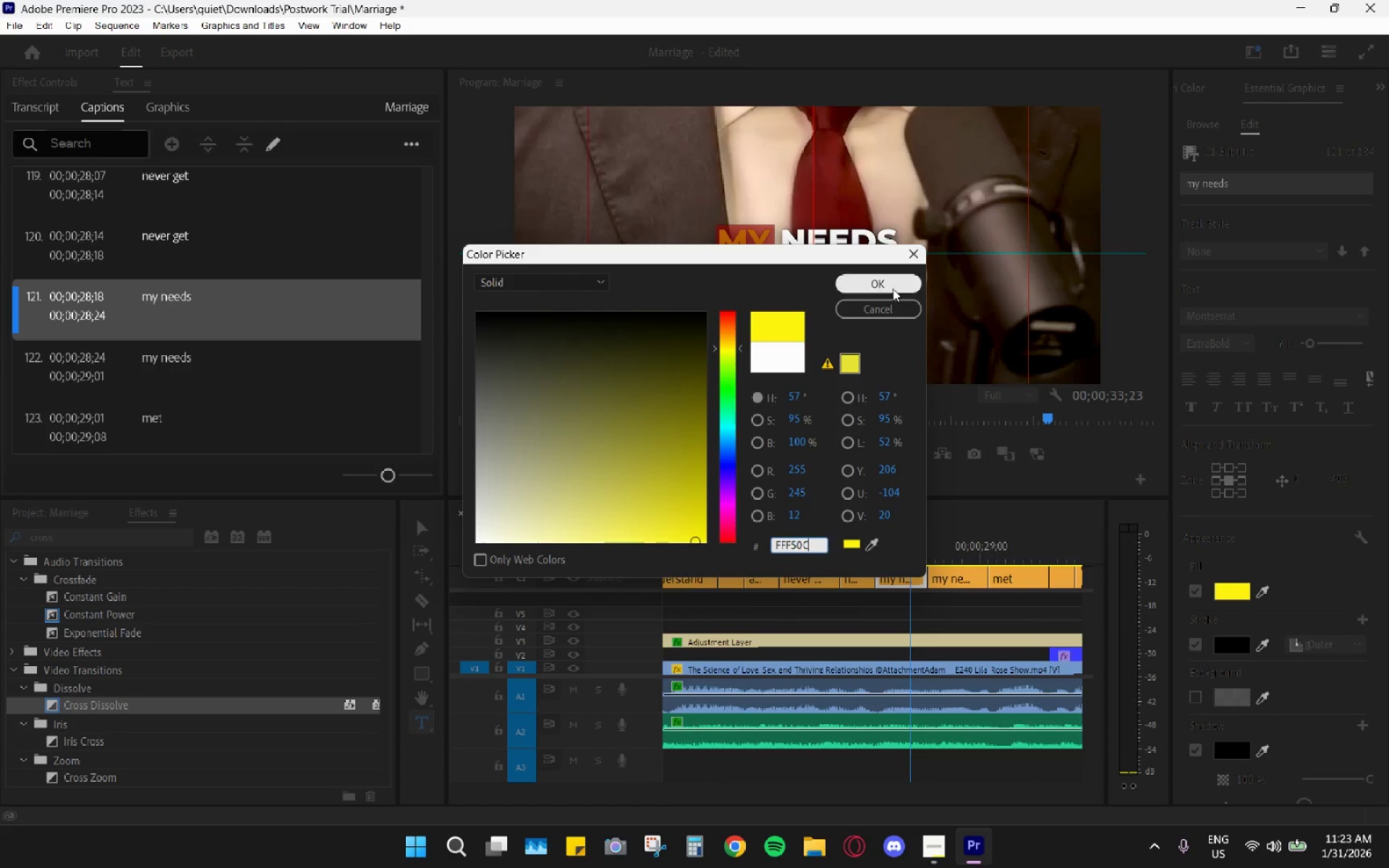 
left_click([893, 289])
 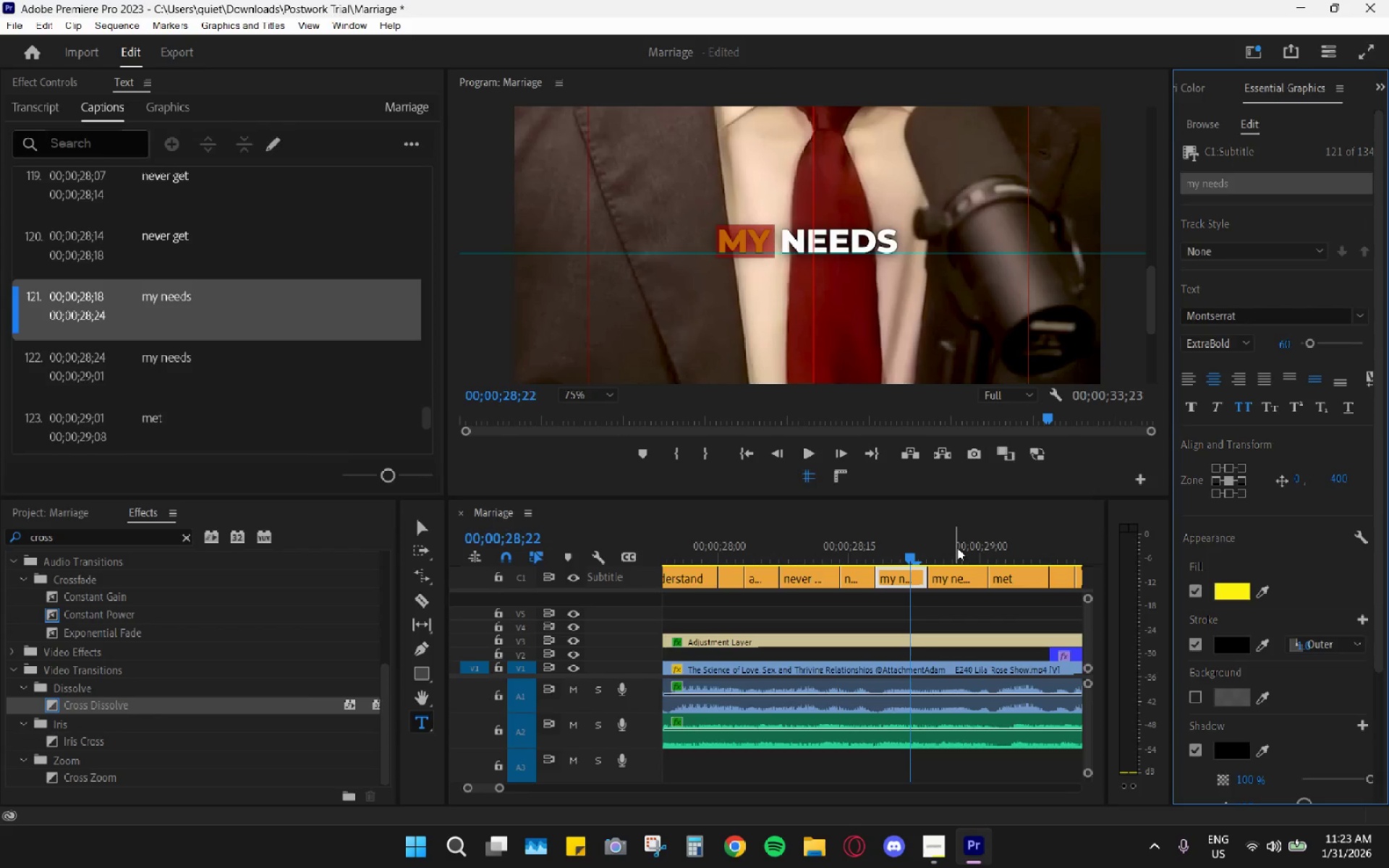 
double_click([964, 576])
 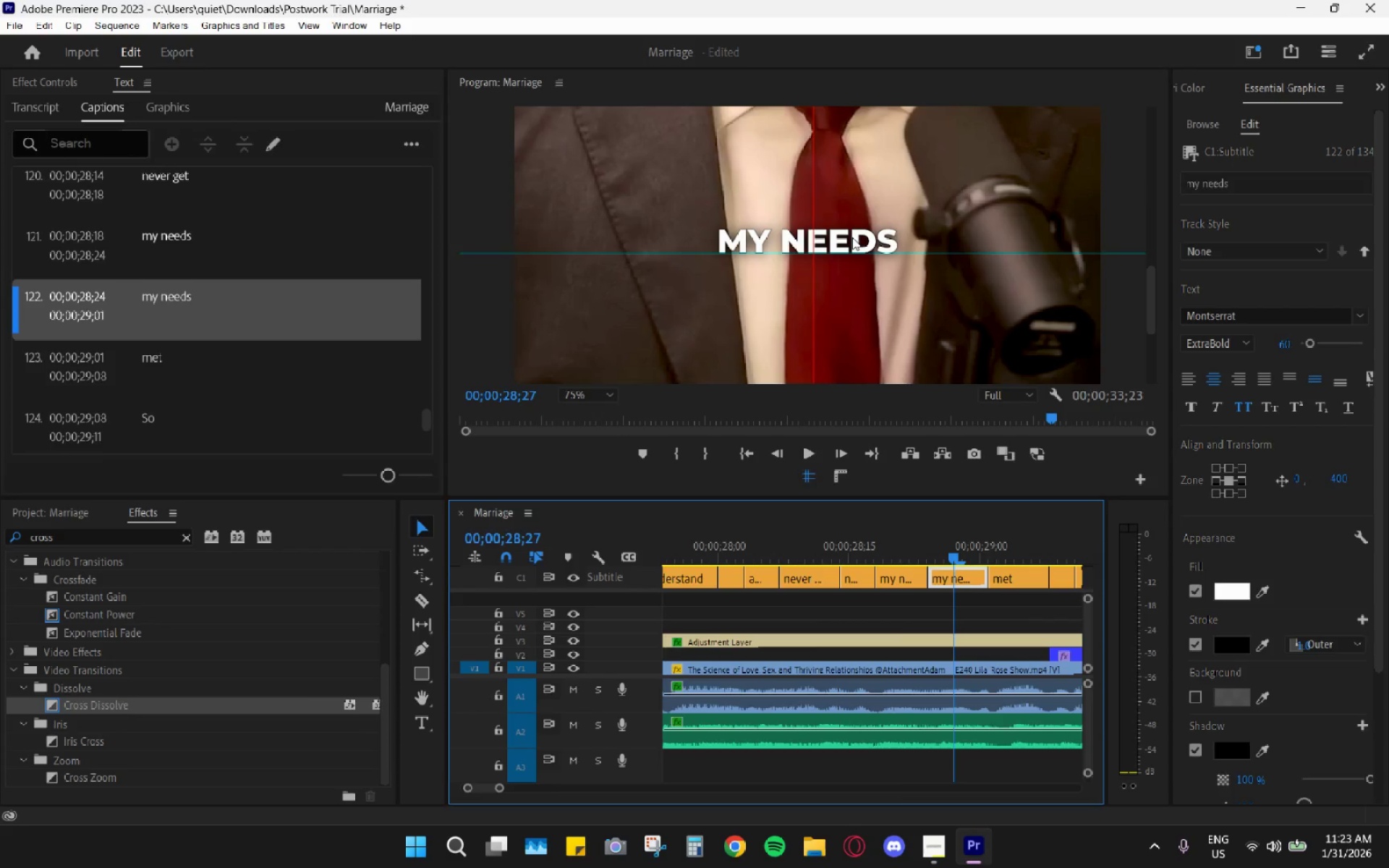 
double_click([853, 237])
 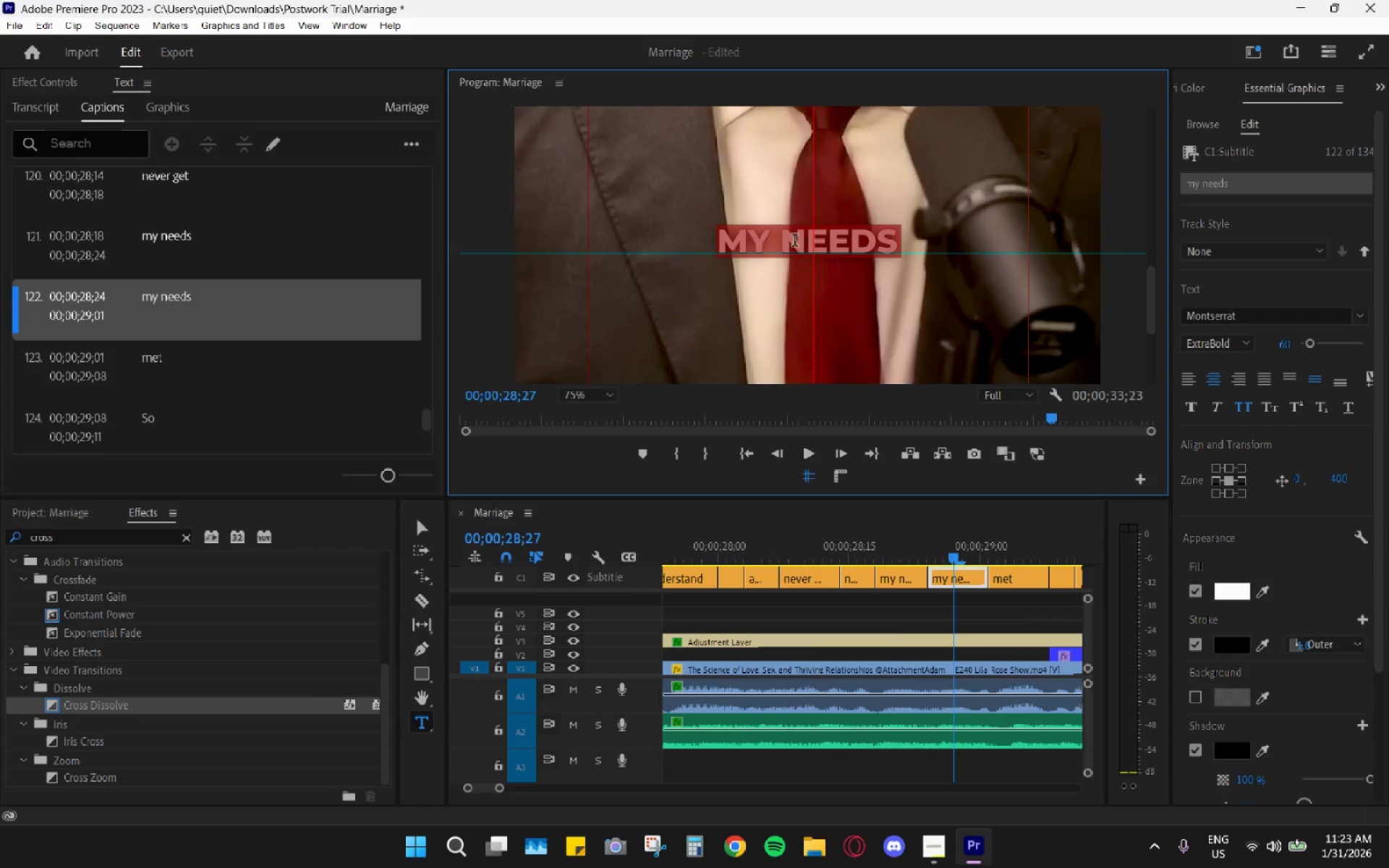 
left_click([794, 241])
 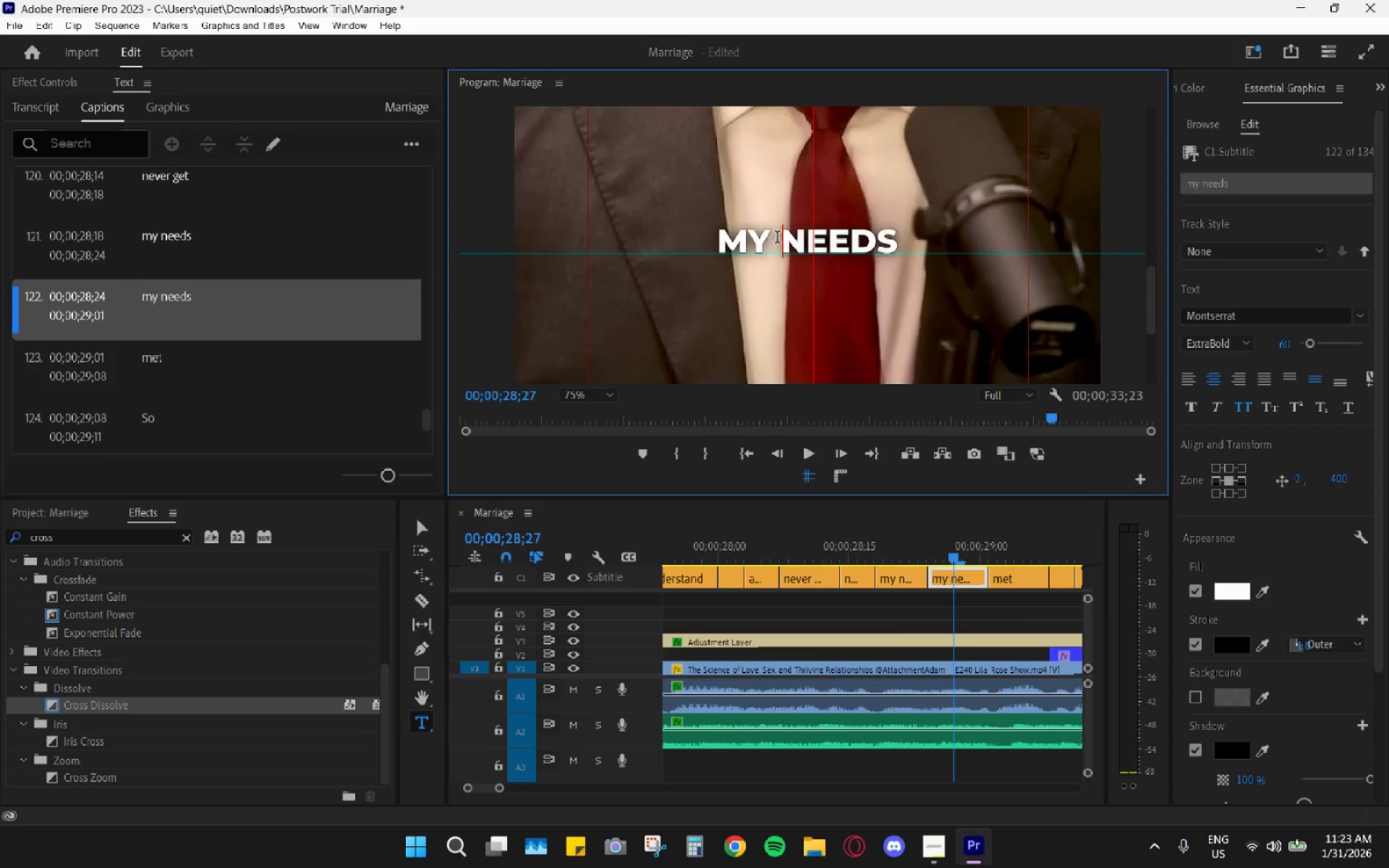 
left_click_drag(start_coordinate=[777, 239], to_coordinate=[939, 251])
 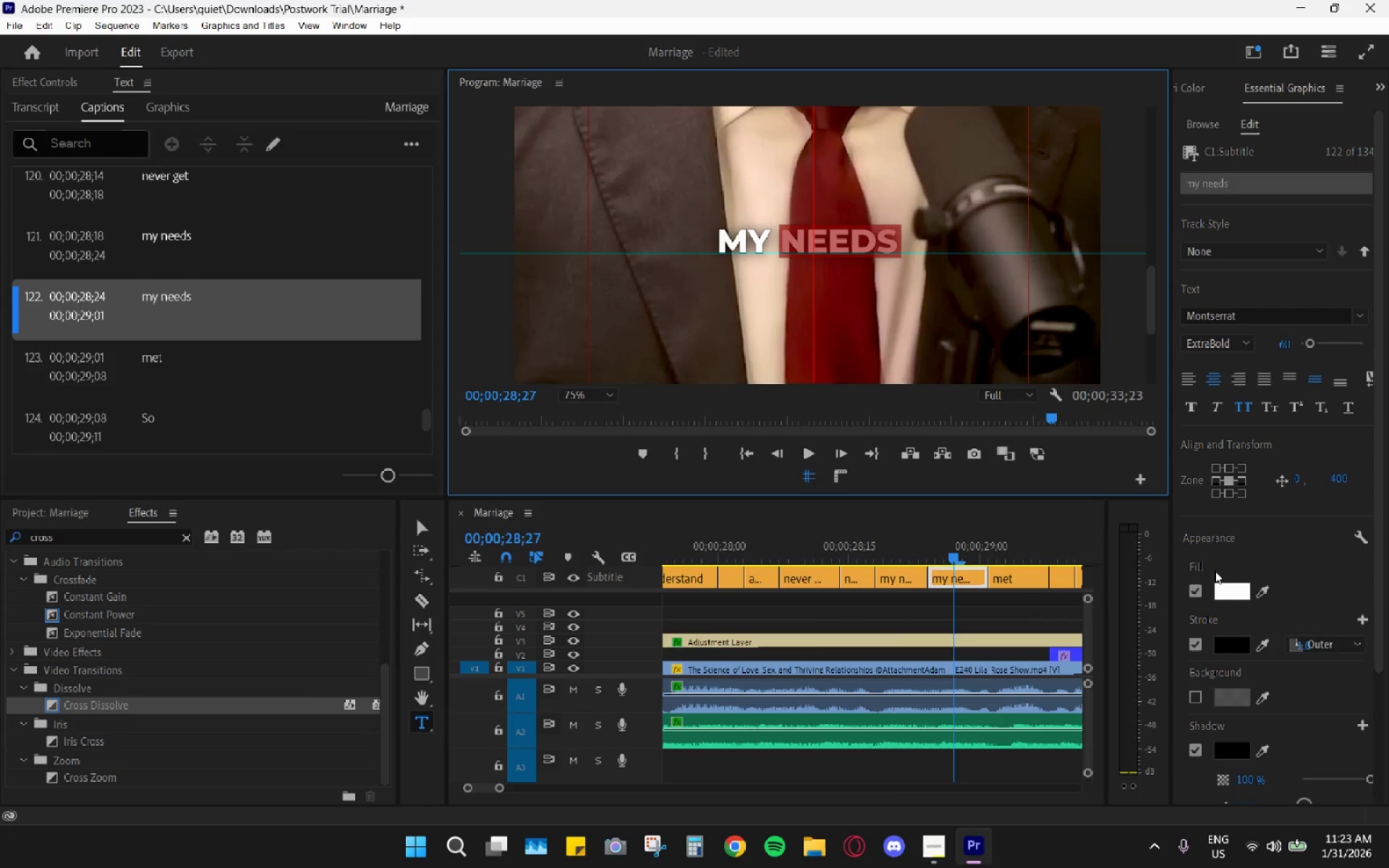 
left_click([1220, 600])
 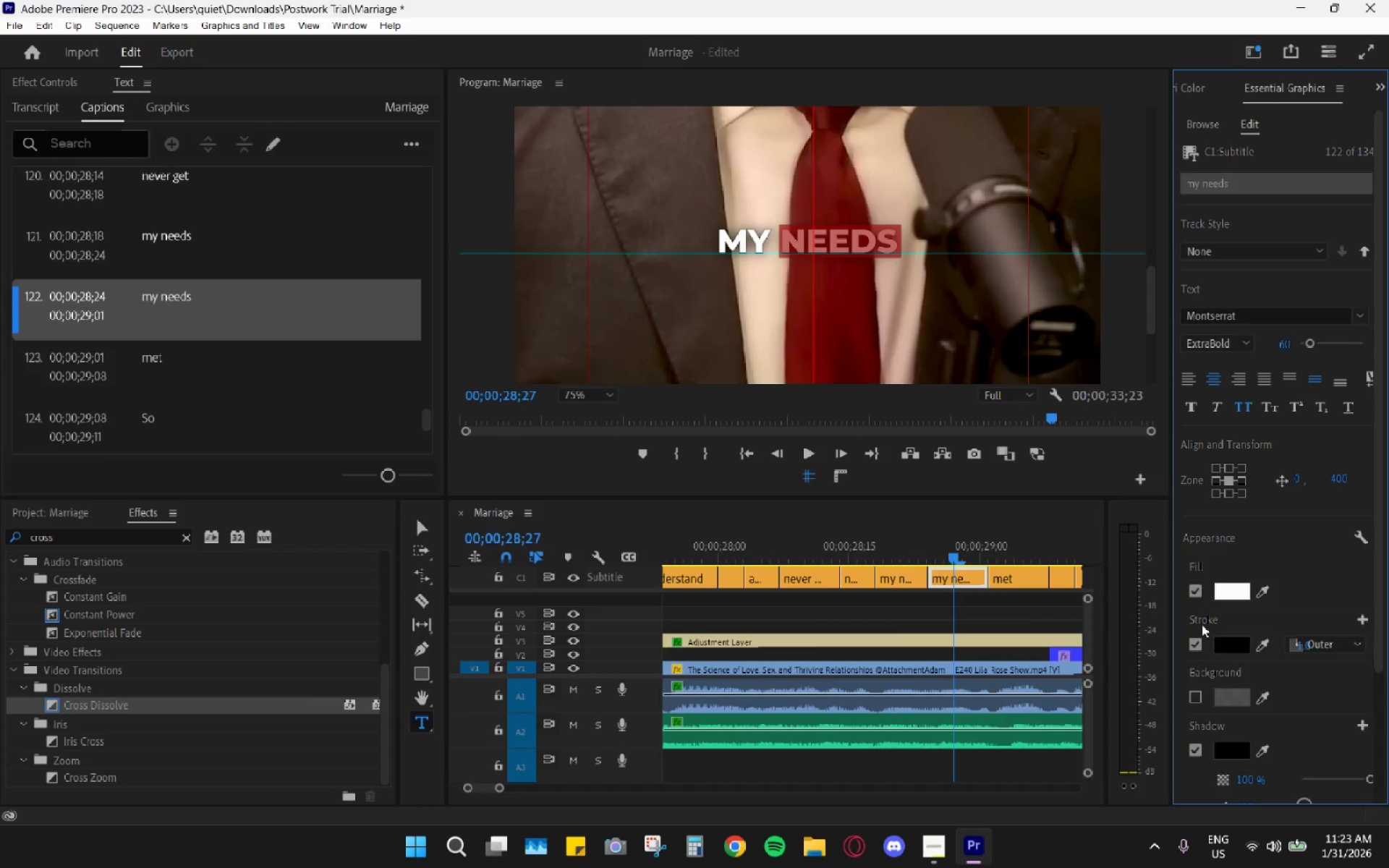 
left_click([1229, 595])
 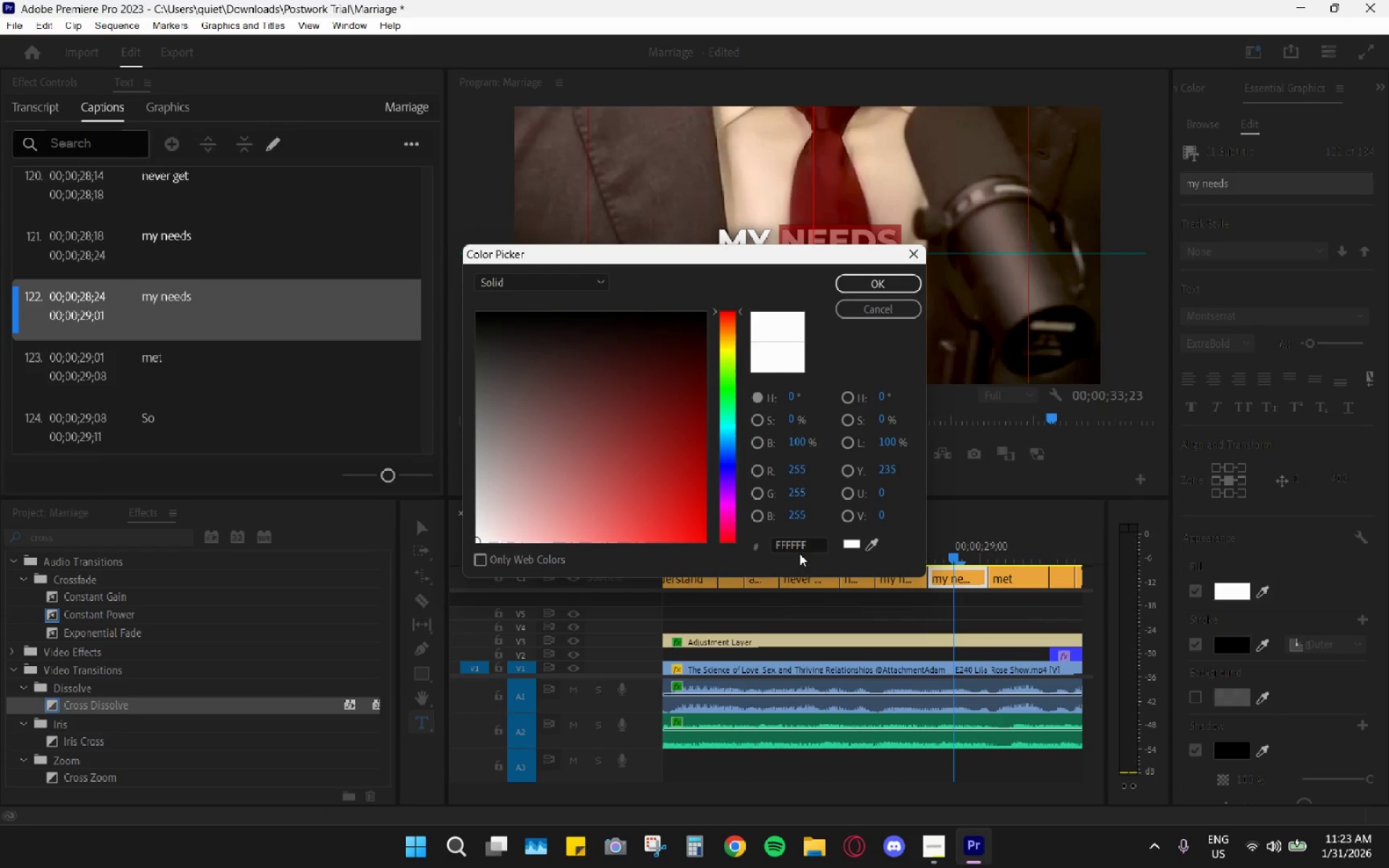 
double_click([803, 548])
 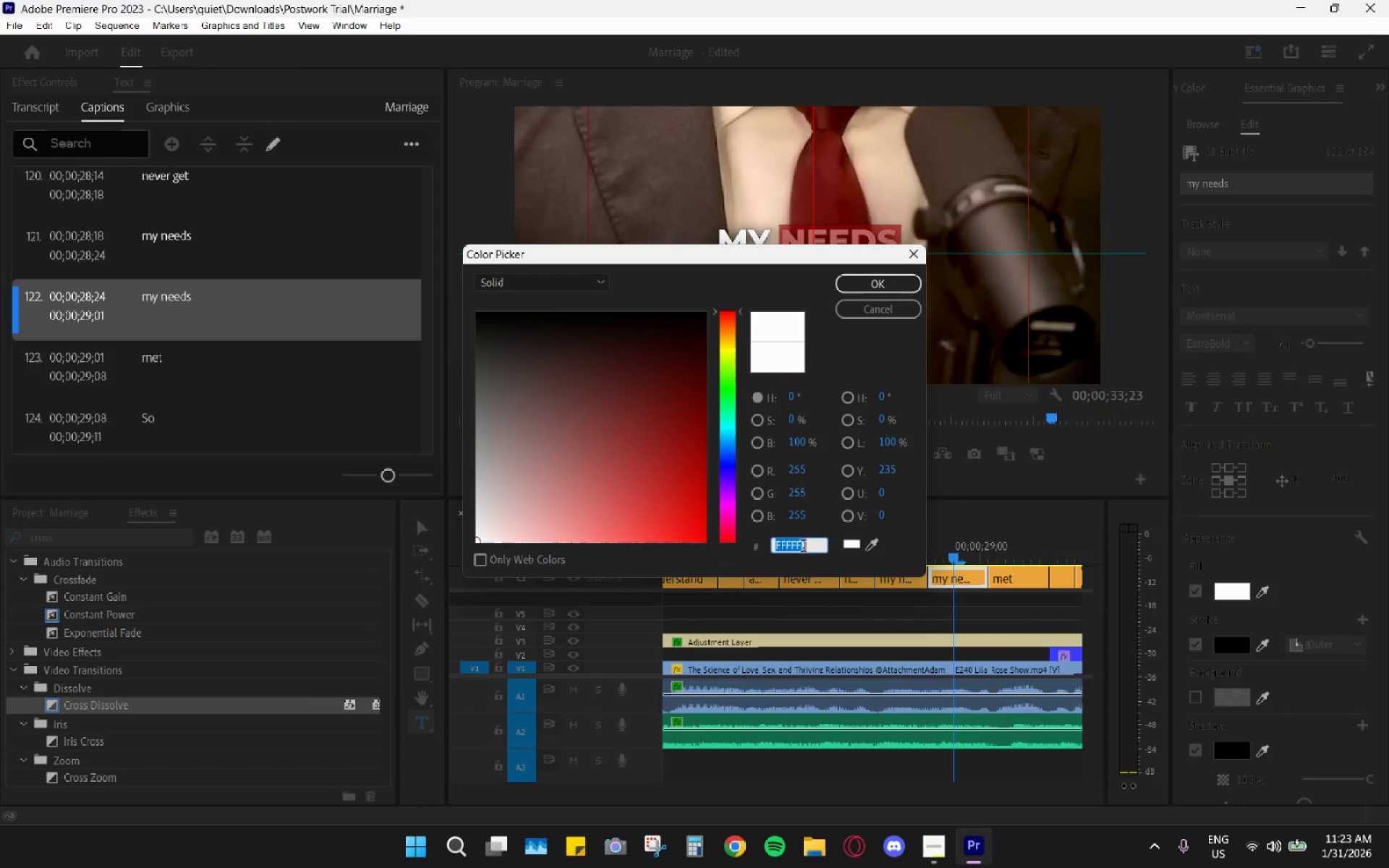 
triple_click([803, 548])
 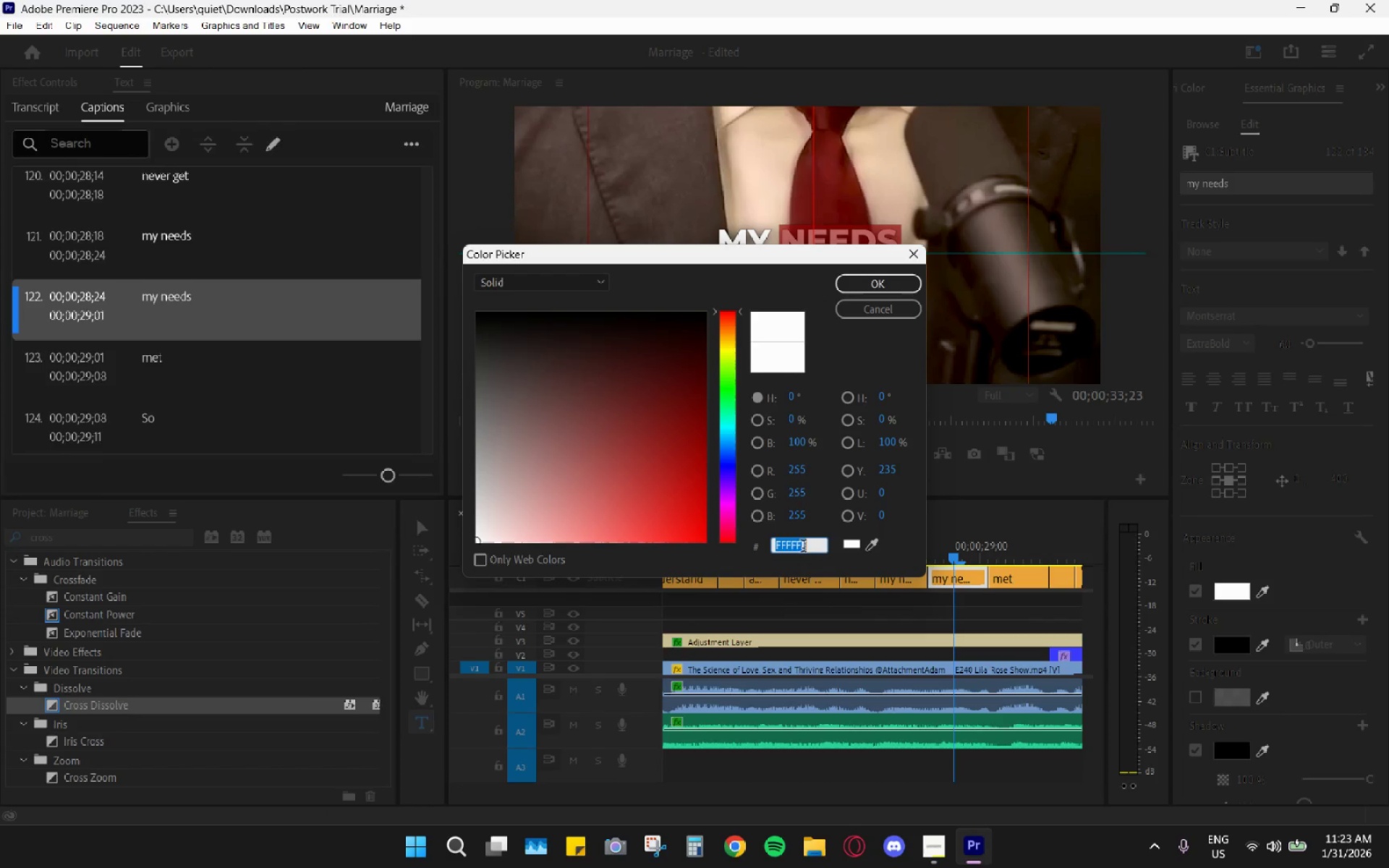 
key(Control+ControlLeft)
 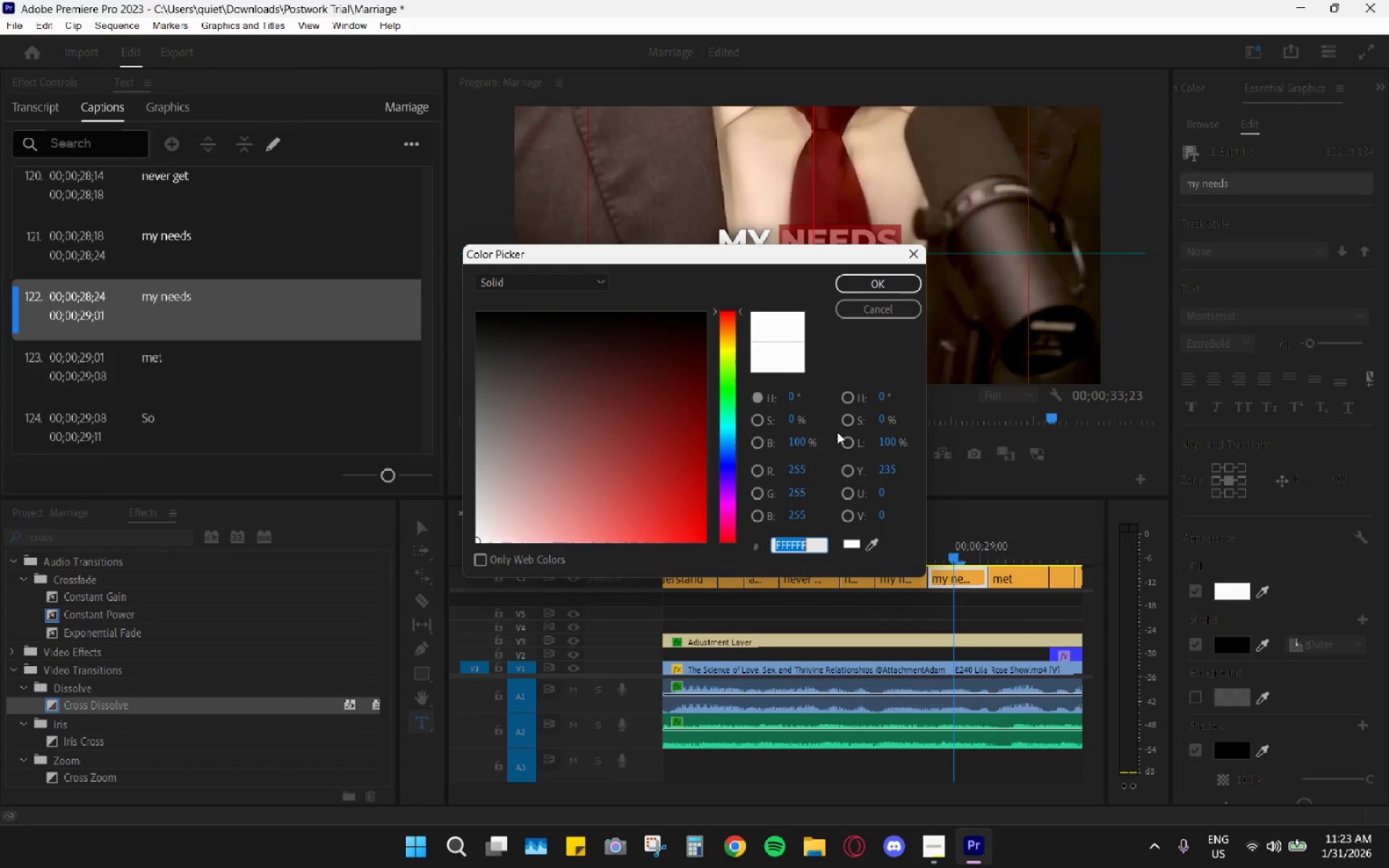 
key(Control+V)
 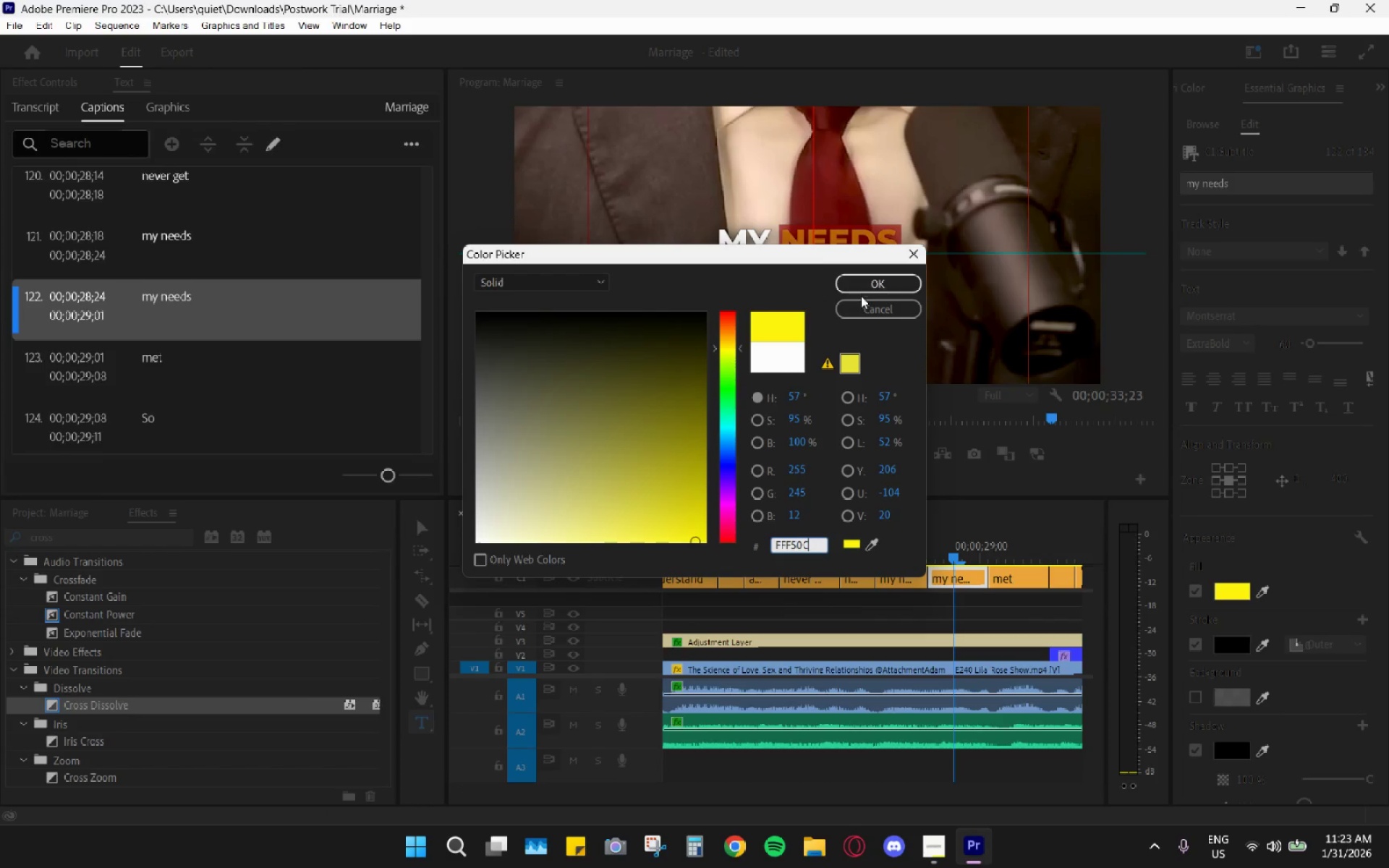 
left_click([867, 288])
 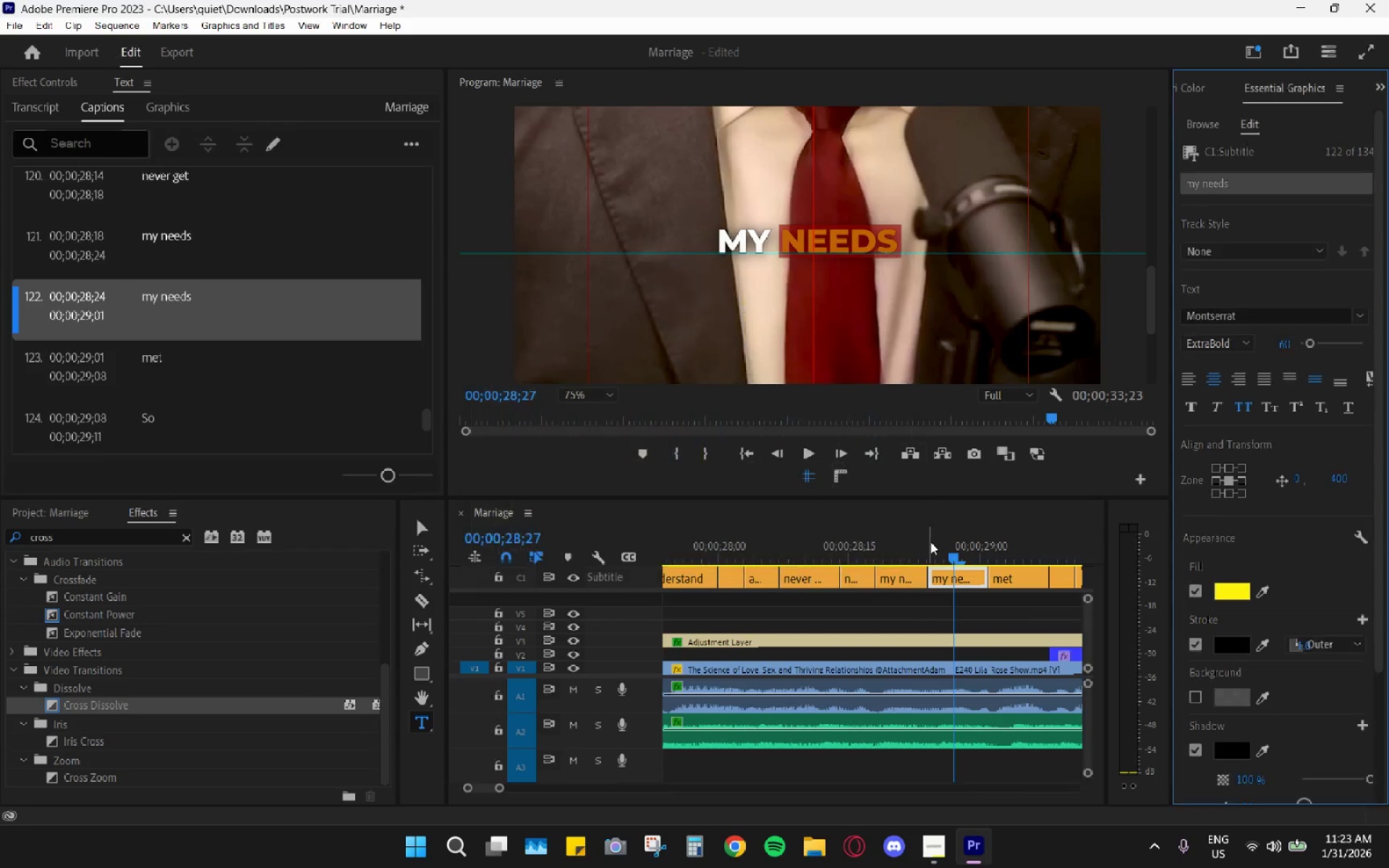 
key(Space)
 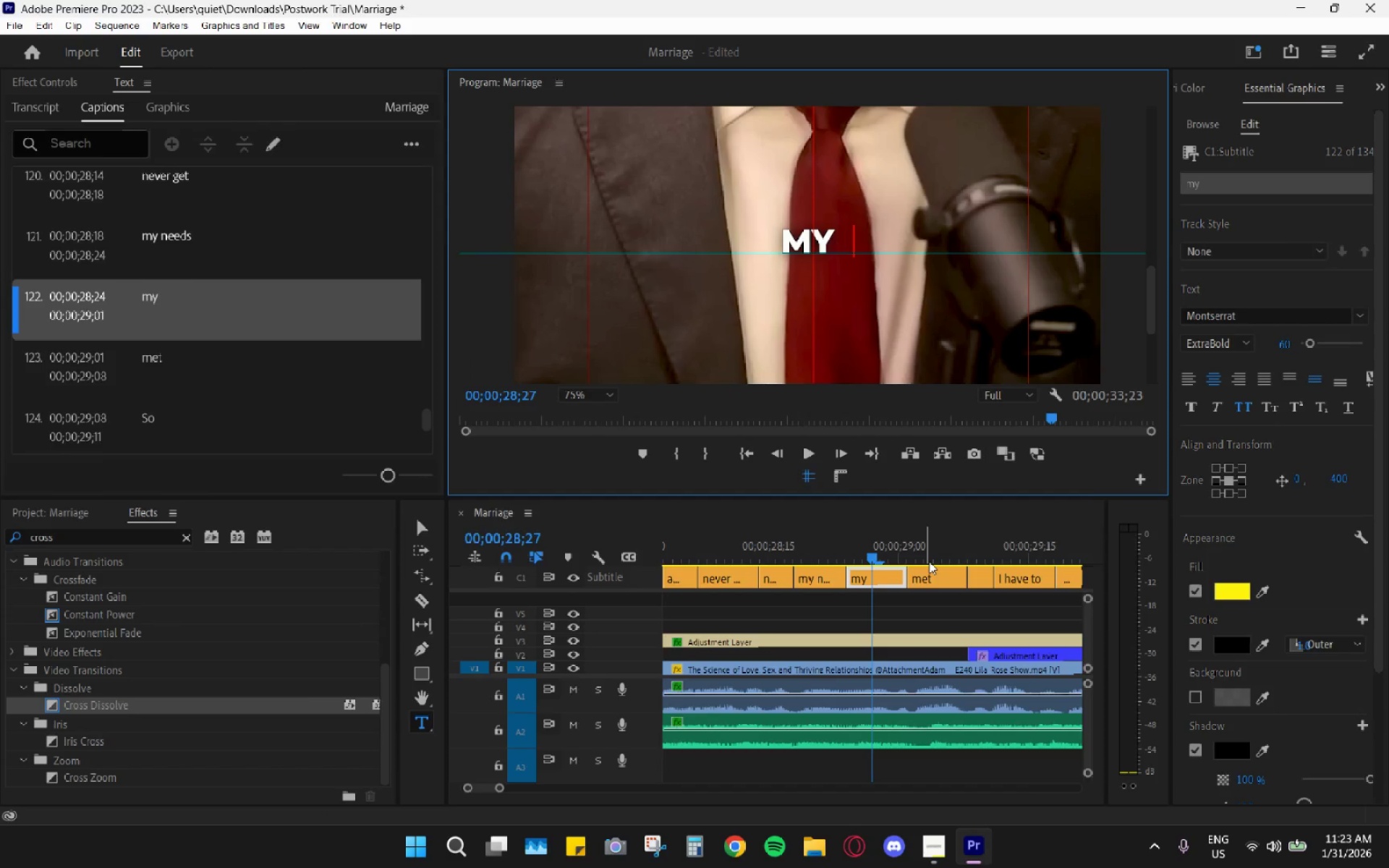 
scroll: coordinate [927, 561], scroll_direction: down, amount: 3.0
 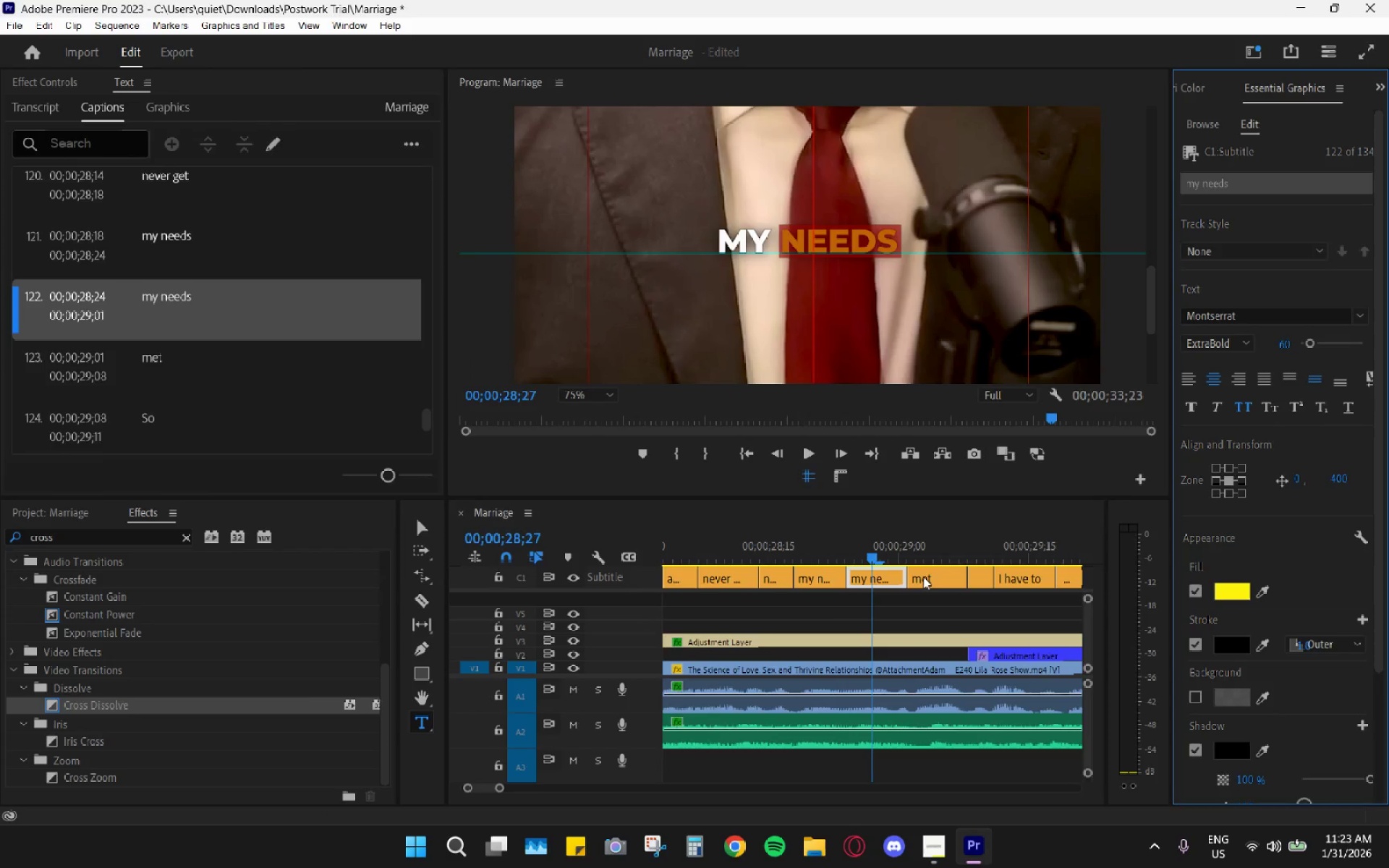 
key(Space)
 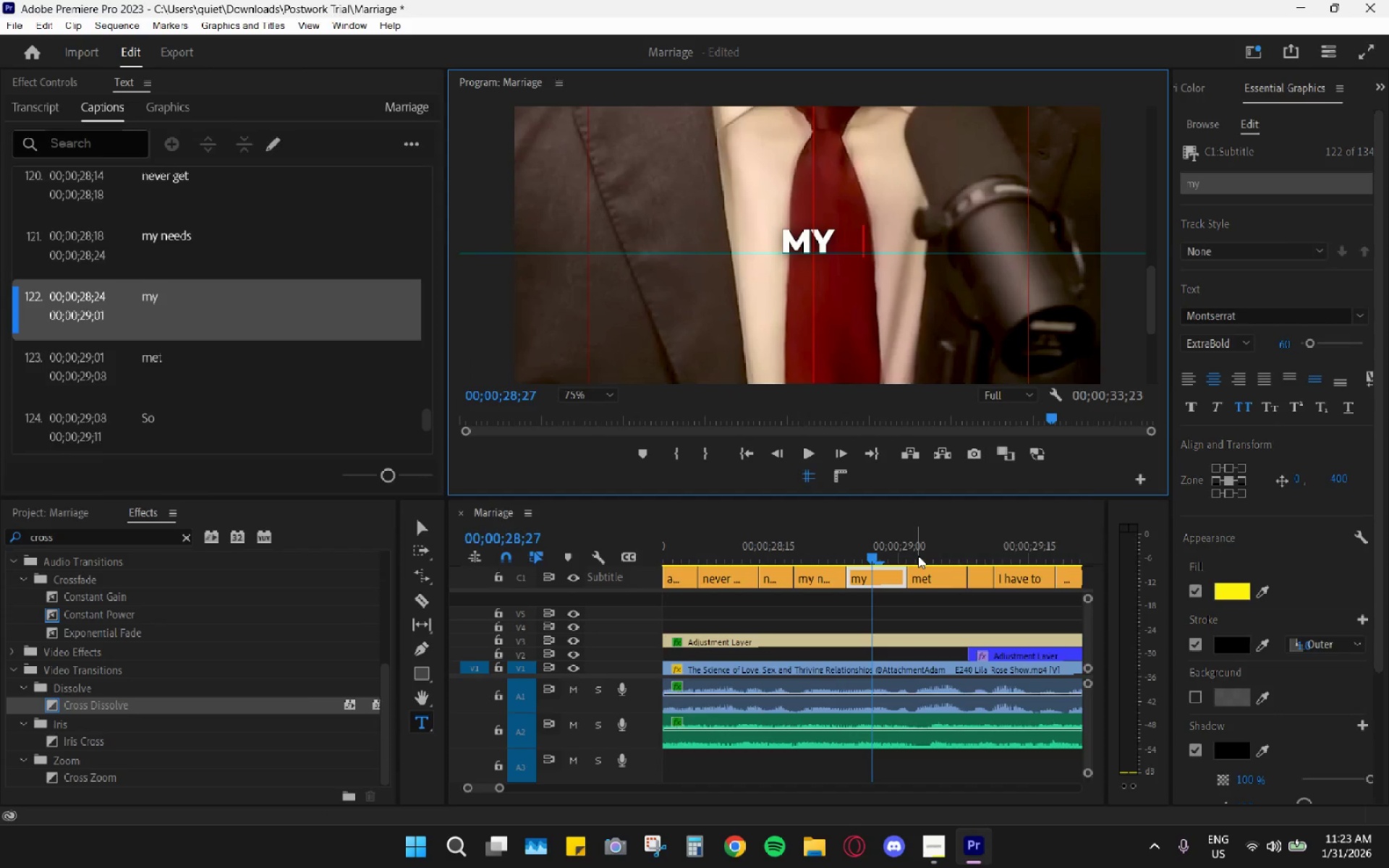 
key(Control+Z)
 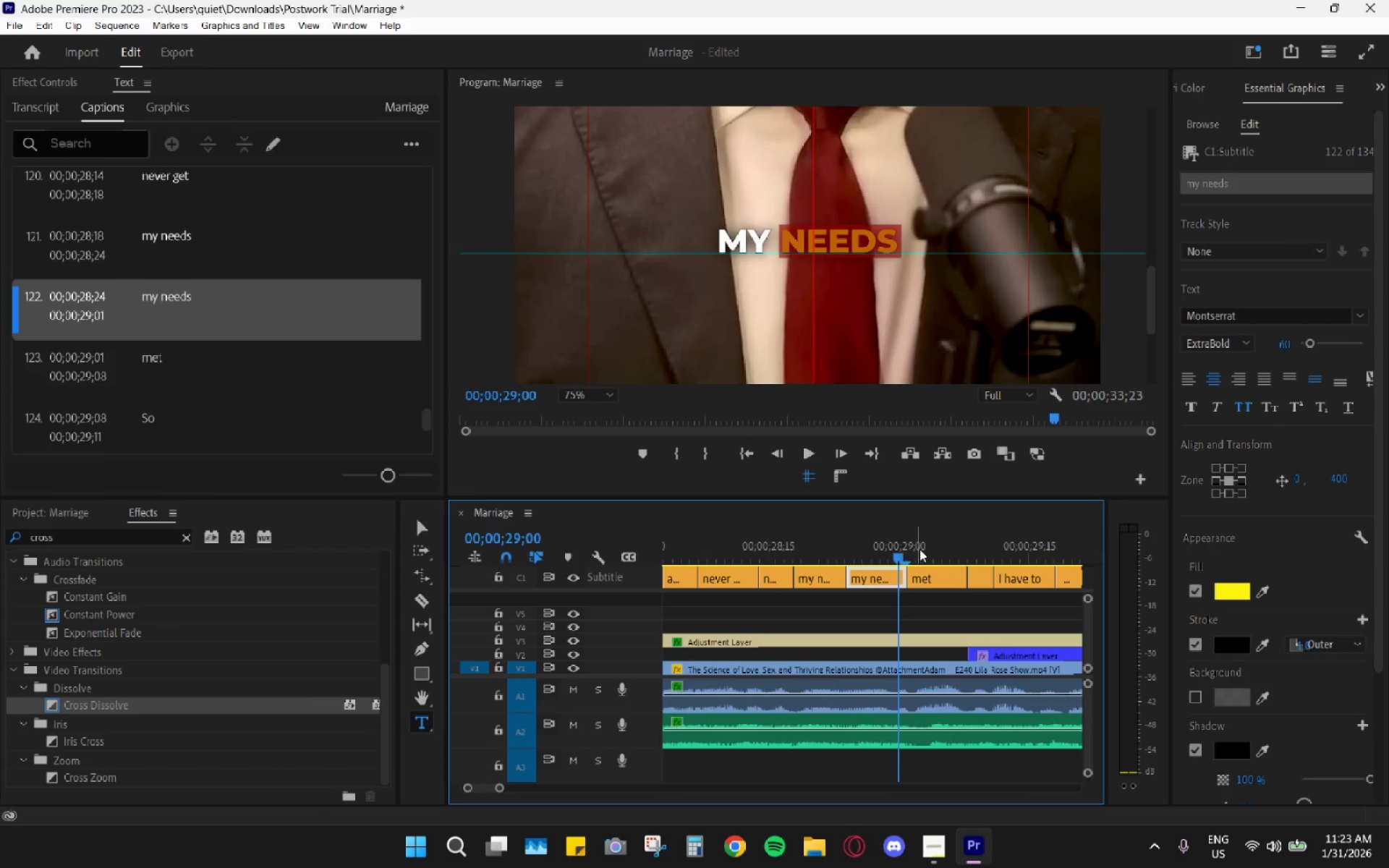 
key(Space)
 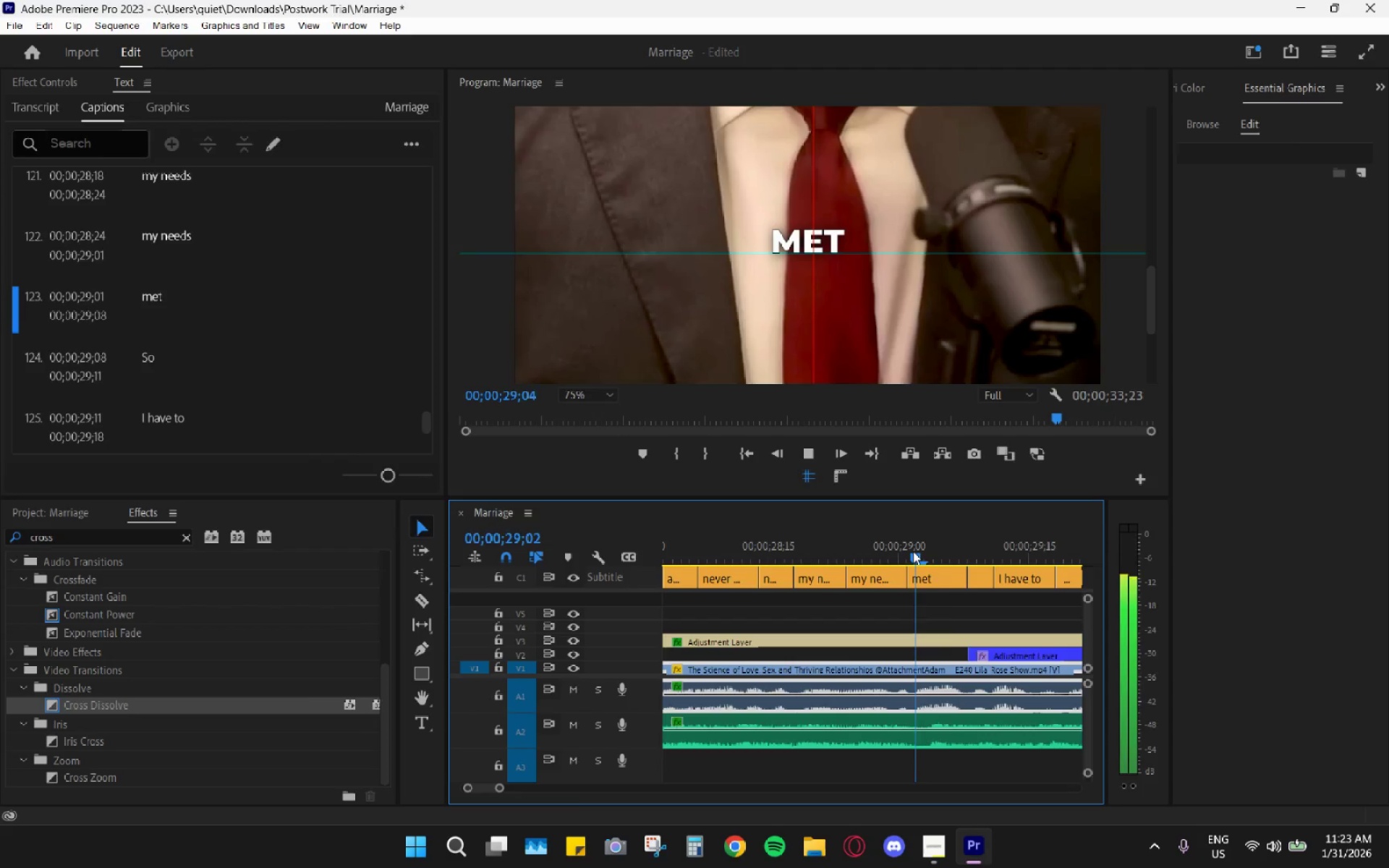 
key(Space)
 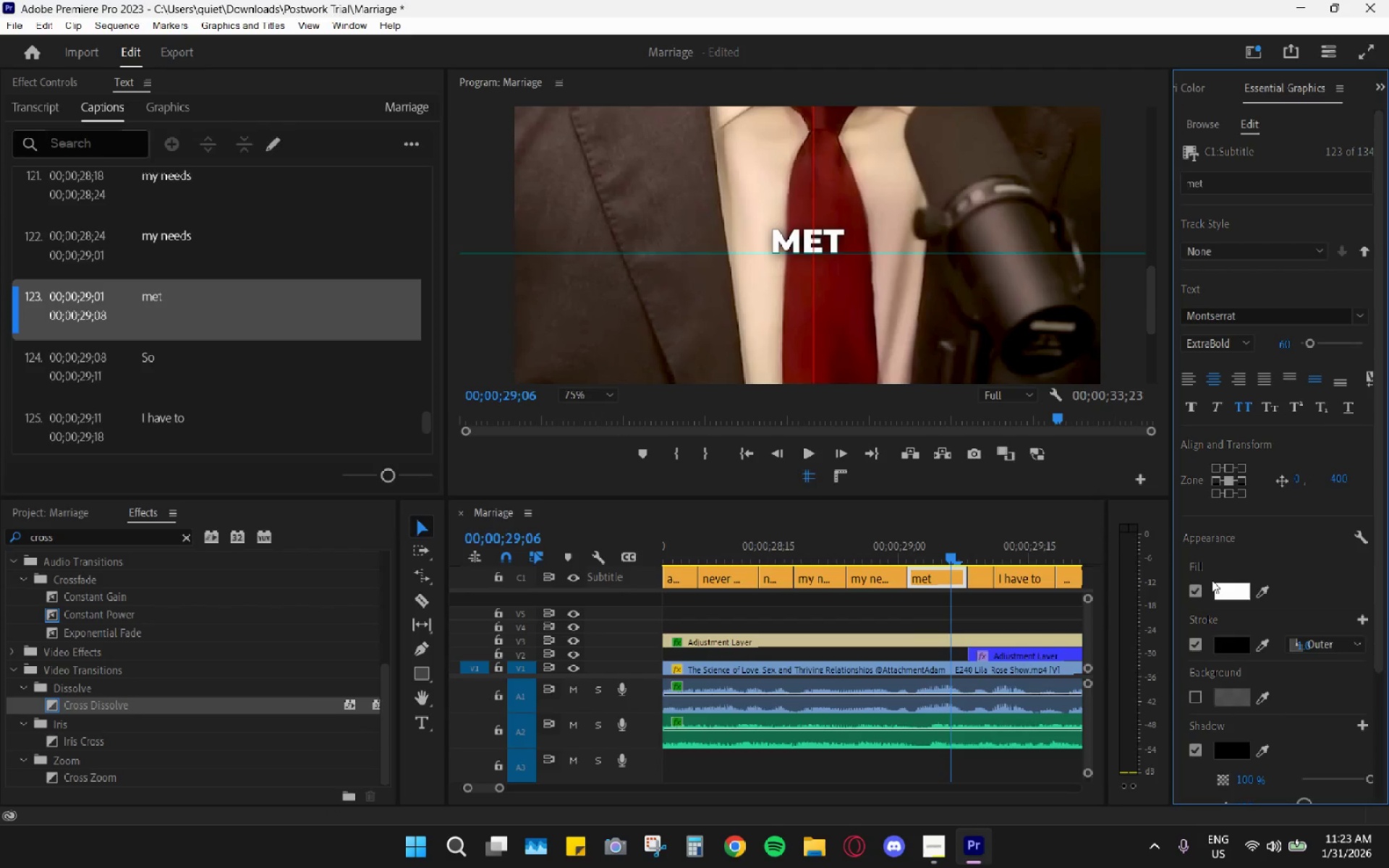 
double_click([1220, 587])
 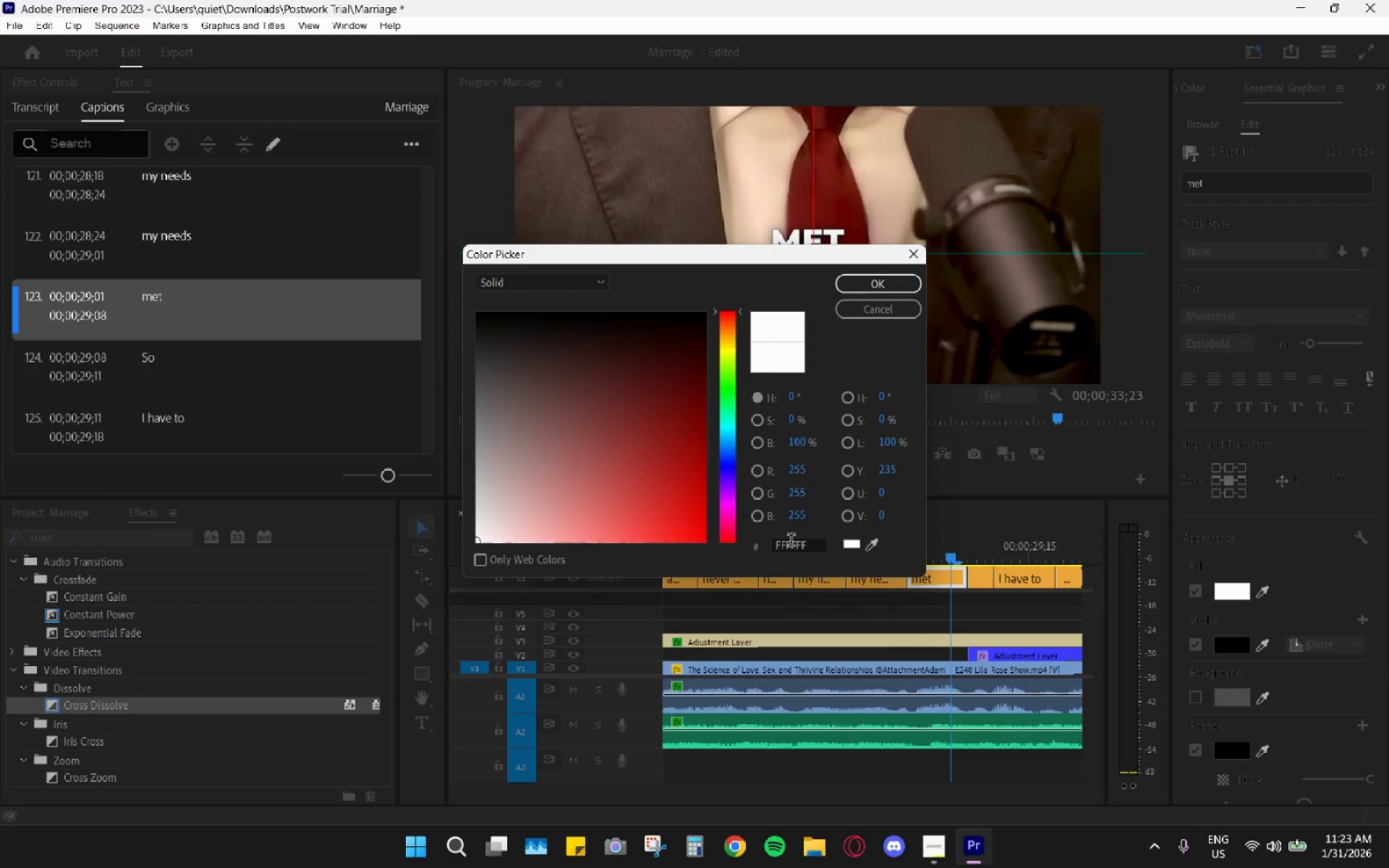 
double_click([792, 542])
 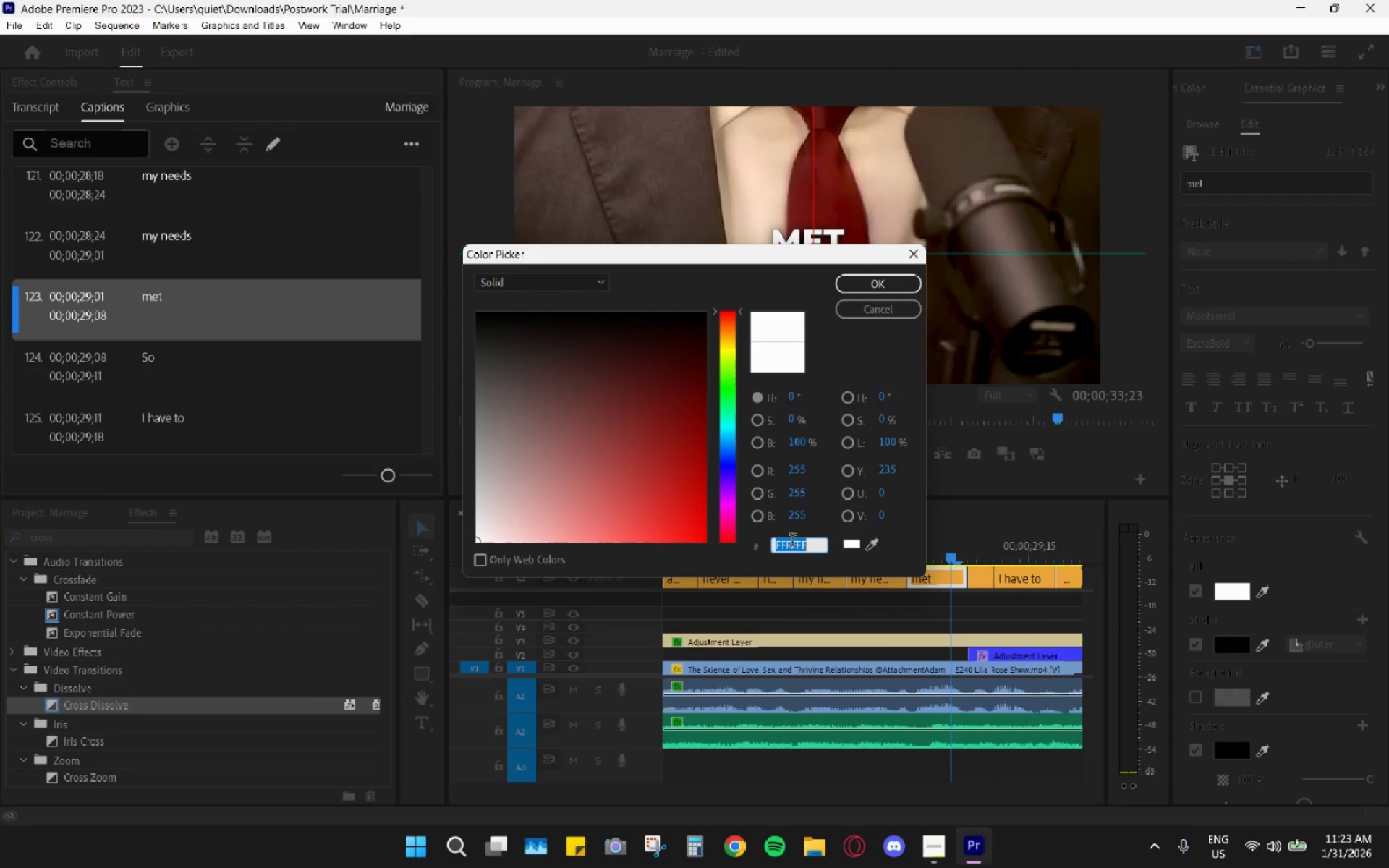 
key(Control+ControlLeft)
 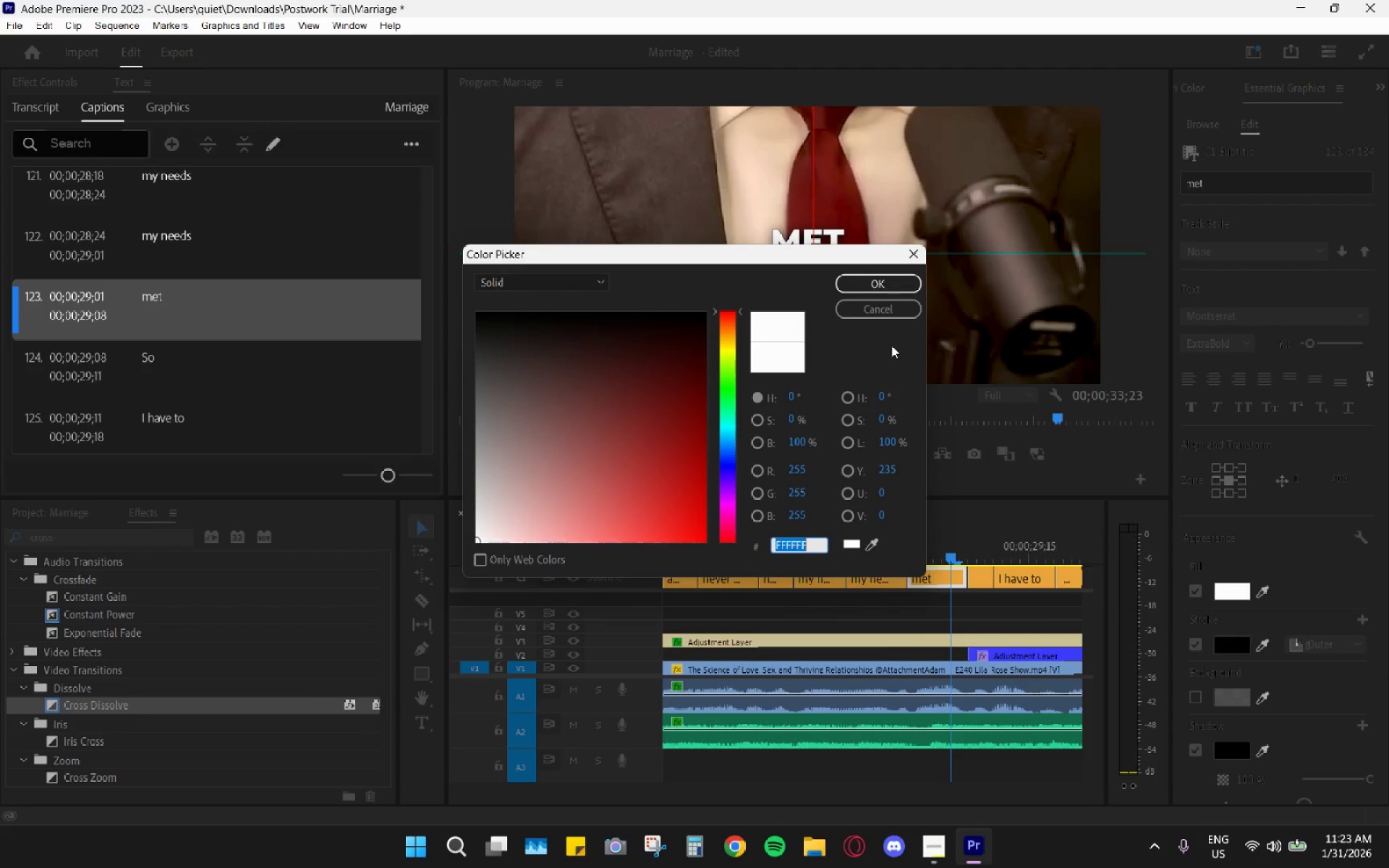 
key(Control+V)
 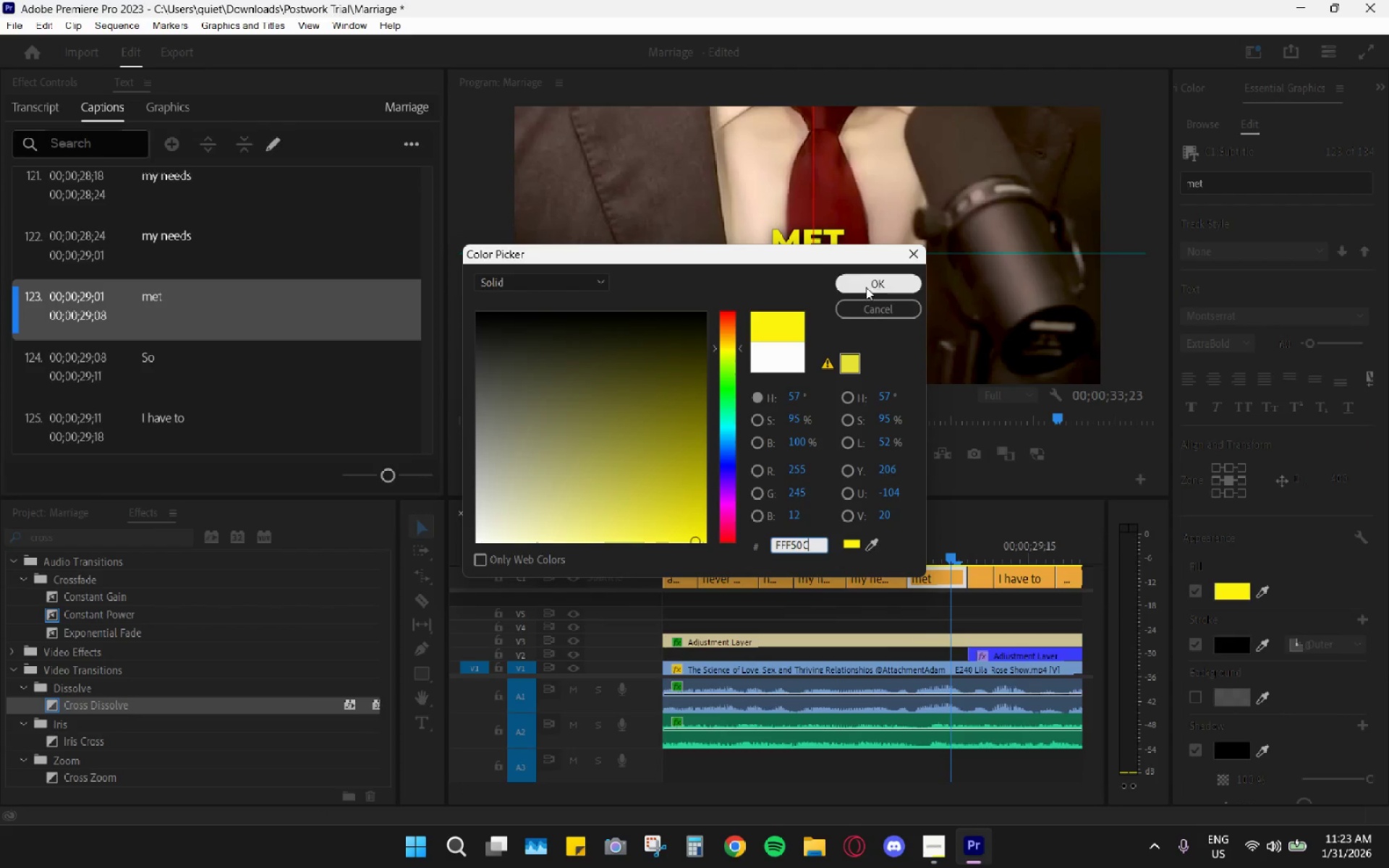 
left_click([866, 287])
 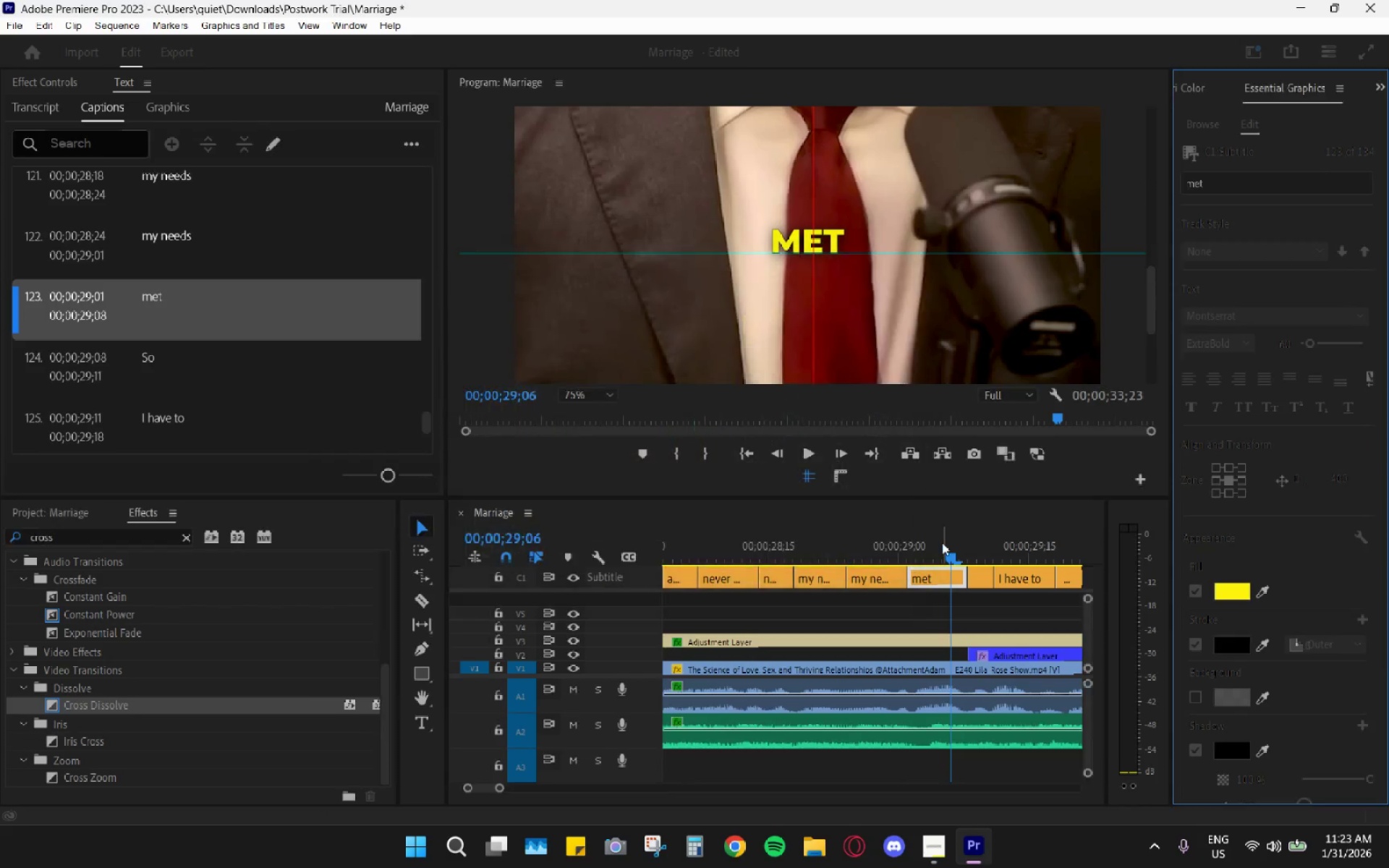 
key(Space)
 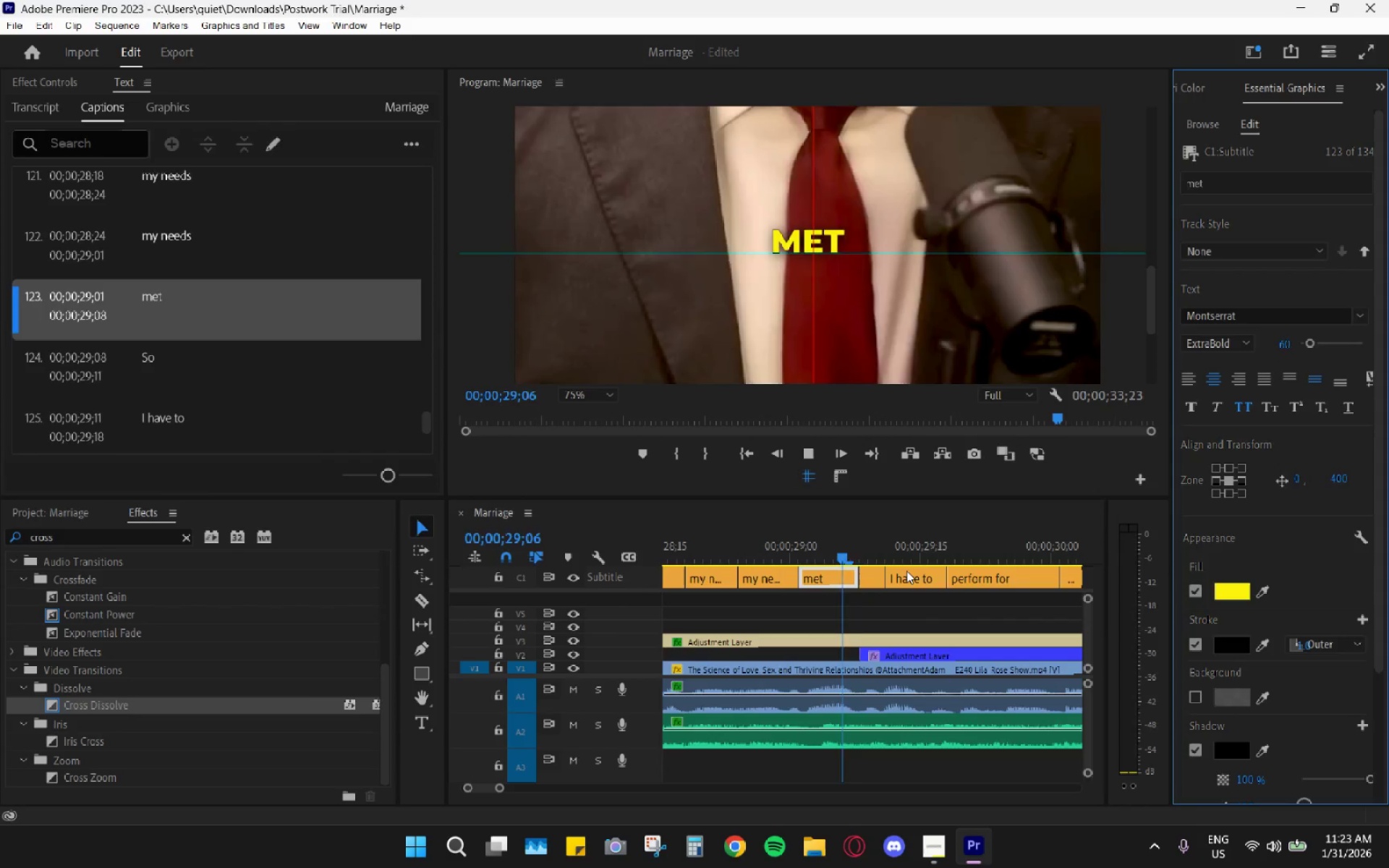 
scroll: coordinate [944, 558], scroll_direction: down, amount: 4.0
 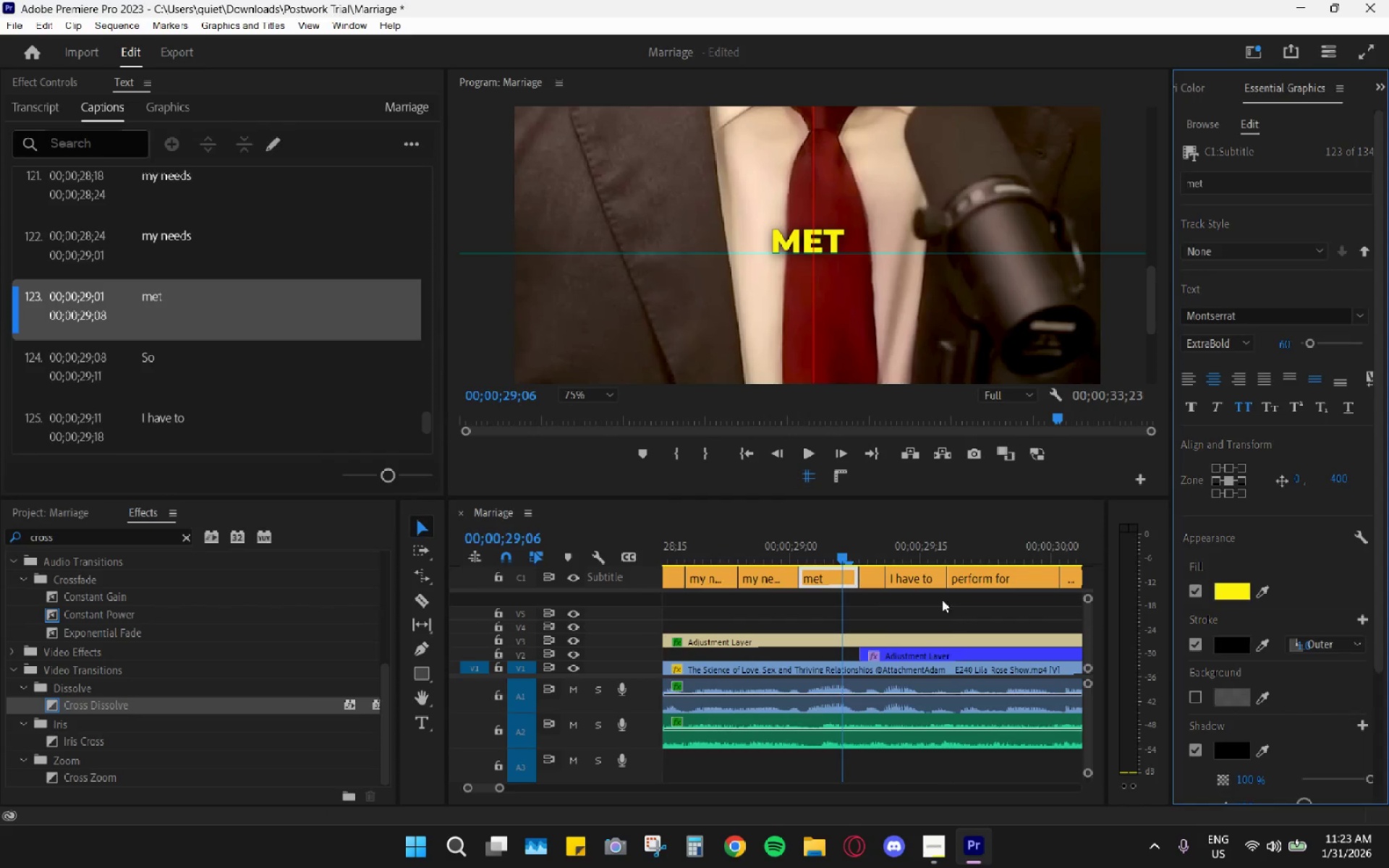 
key(Space)
 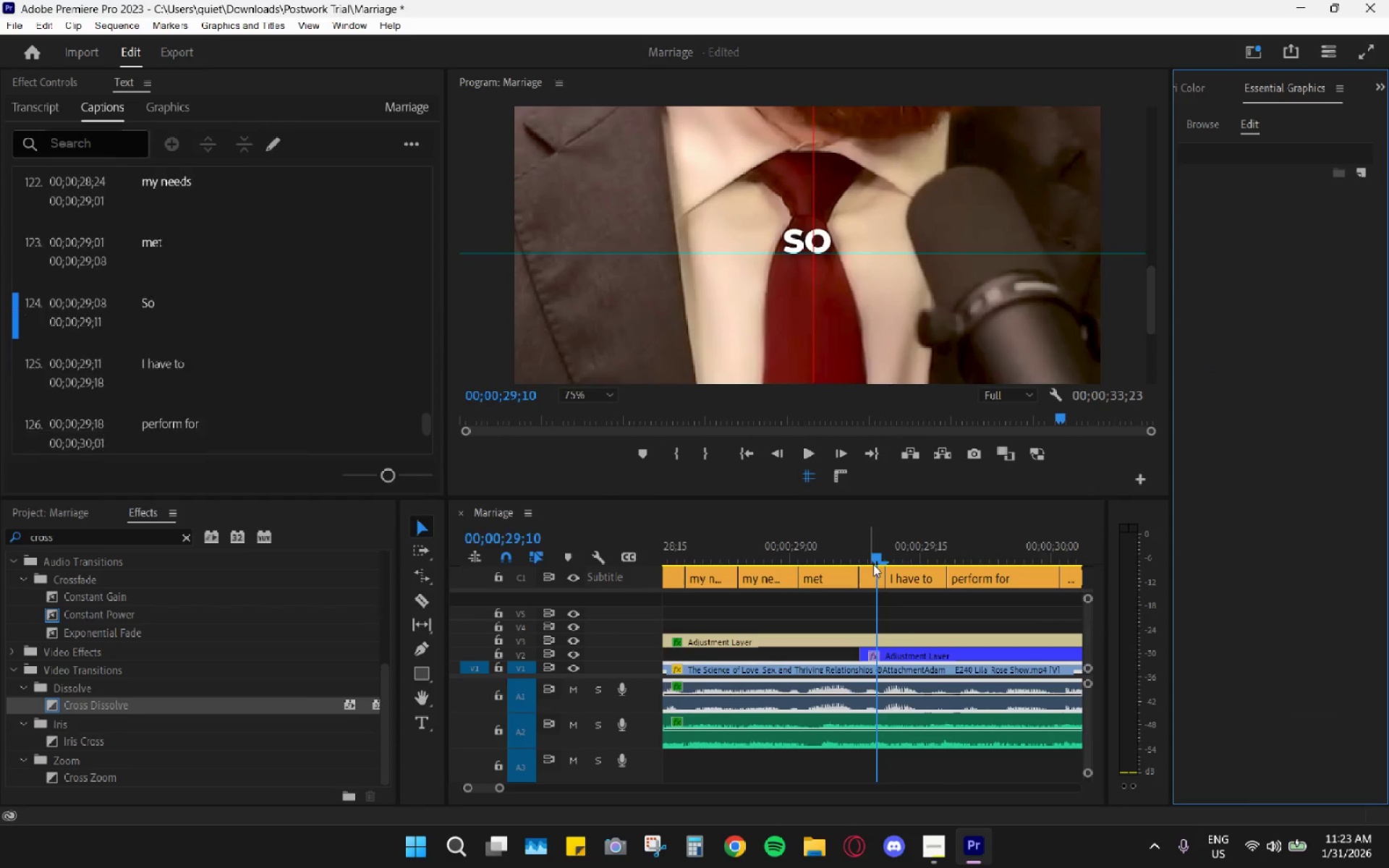 
left_click([877, 571])
 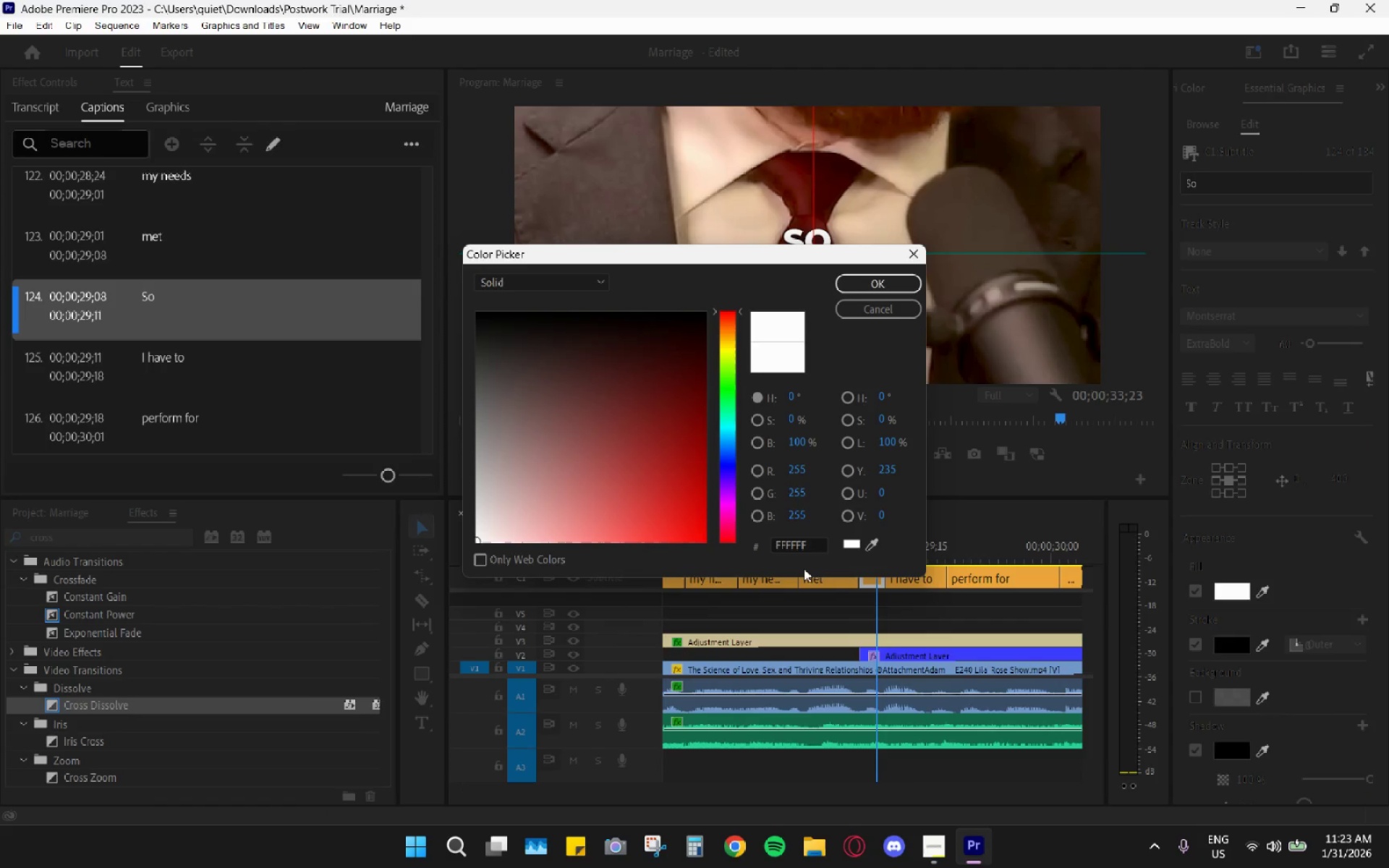 
double_click([799, 542])
 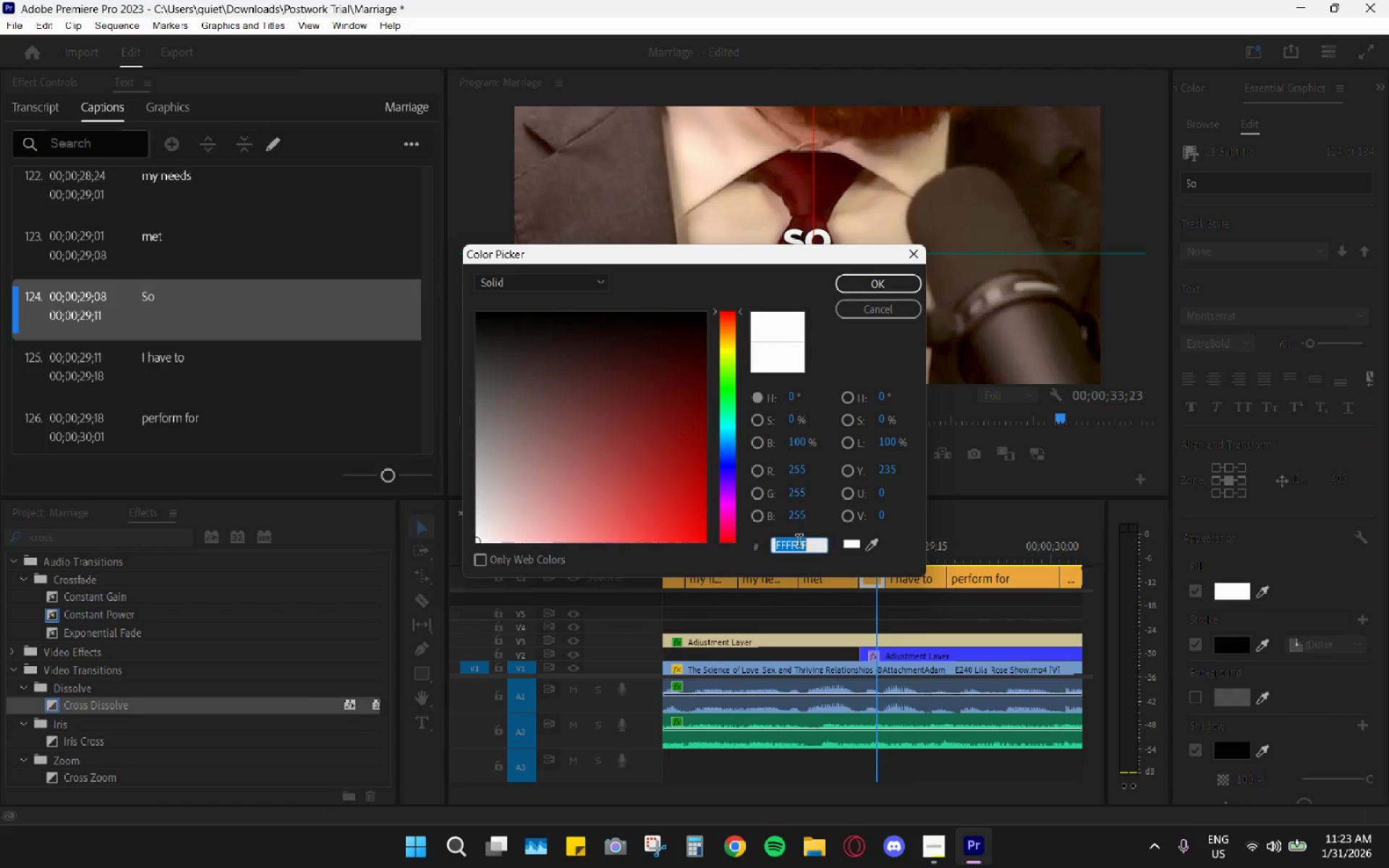 
key(Control+ControlLeft)
 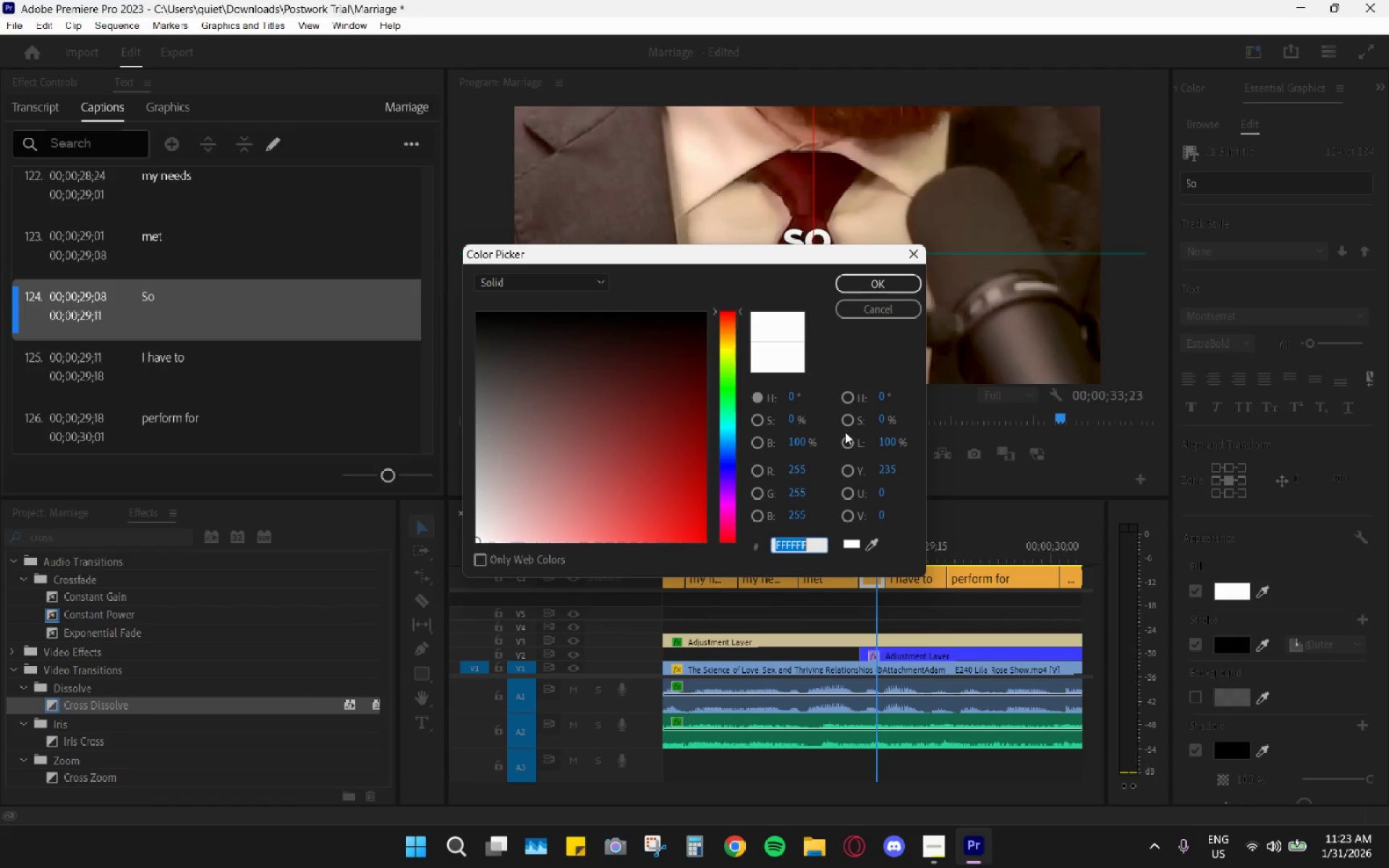 
key(Control+V)
 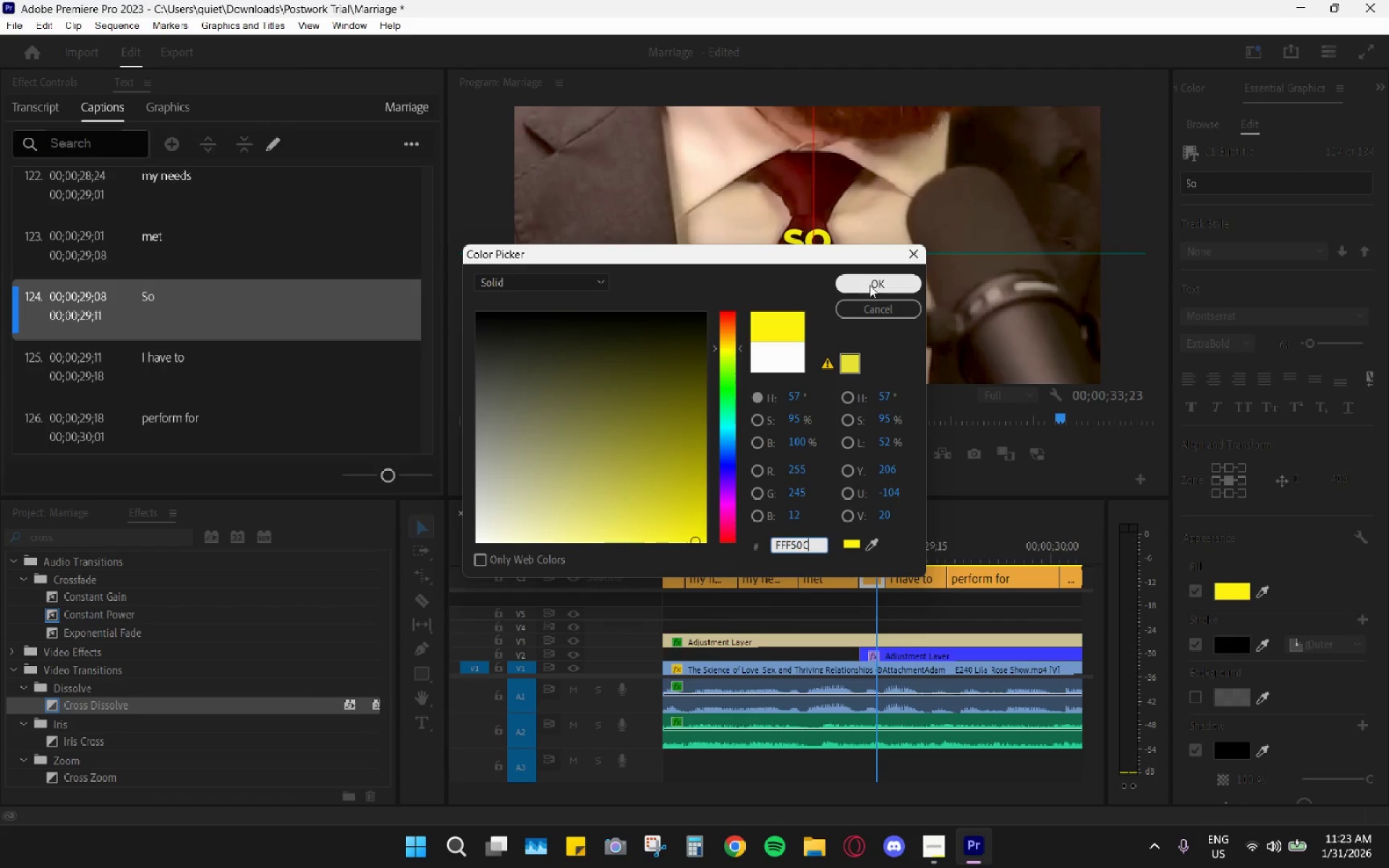 
left_click([869, 282])
 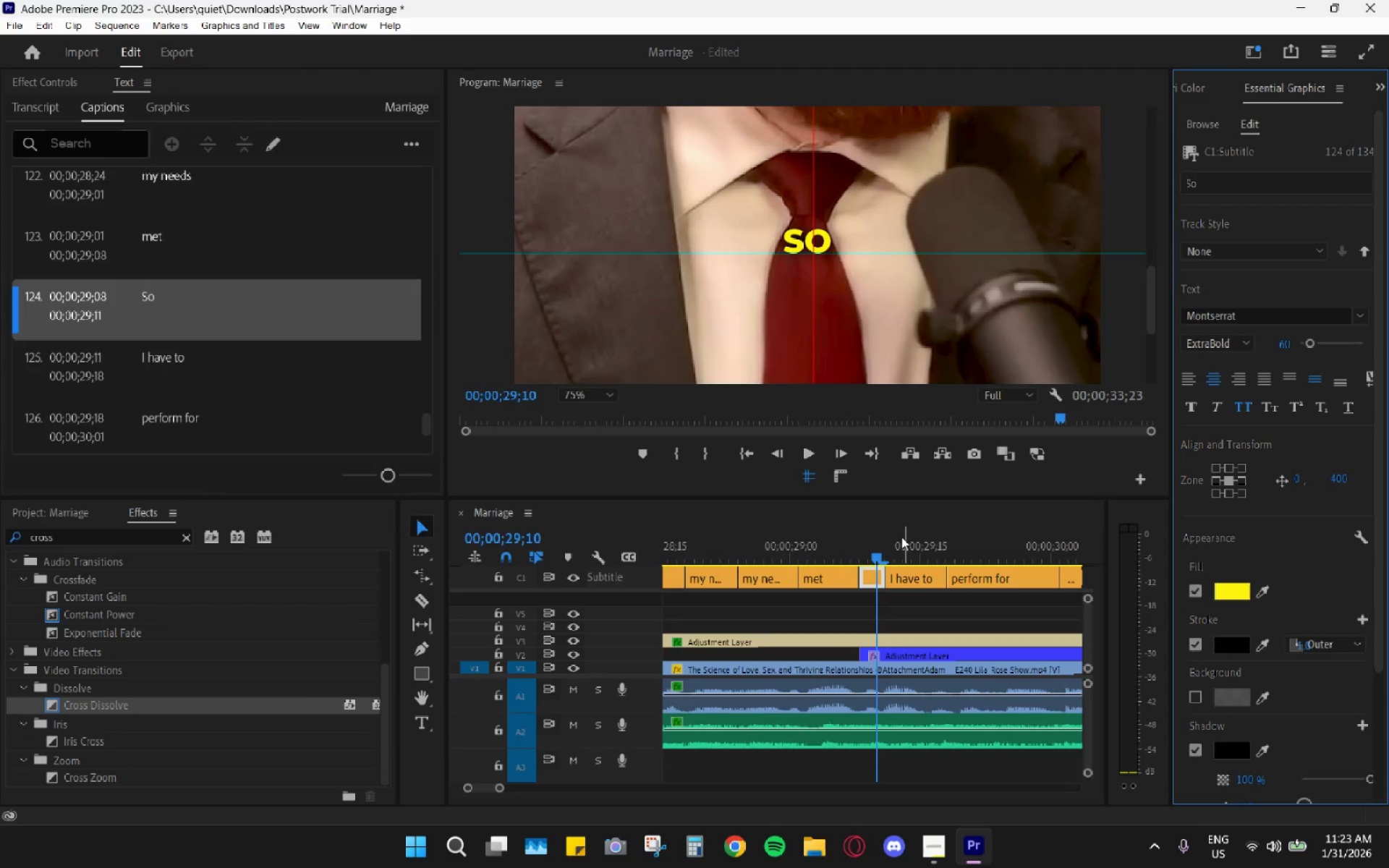 
left_click_drag(start_coordinate=[900, 541], to_coordinate=[906, 574])
 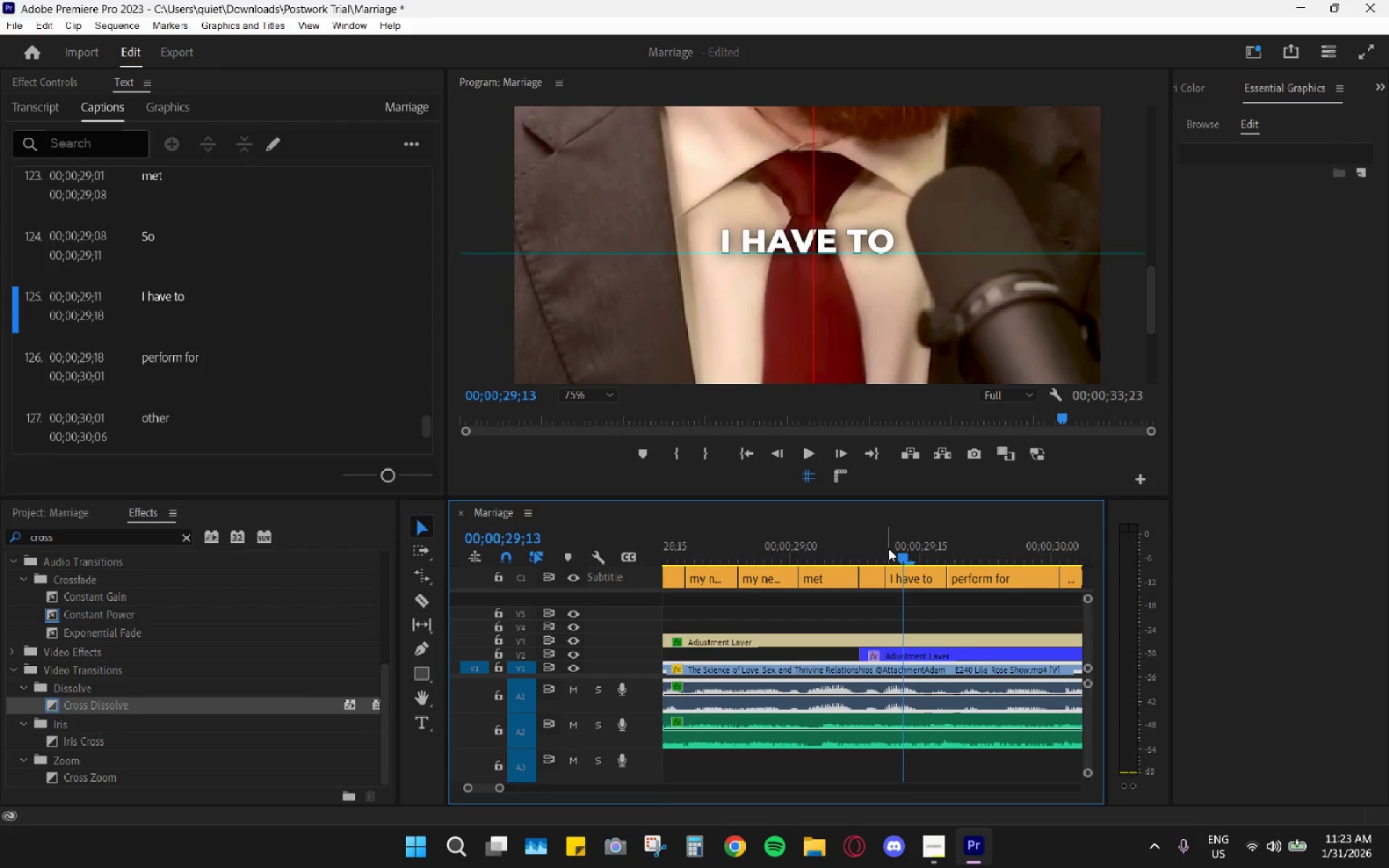 
left_click_drag(start_coordinate=[882, 548], to_coordinate=[870, 549])
 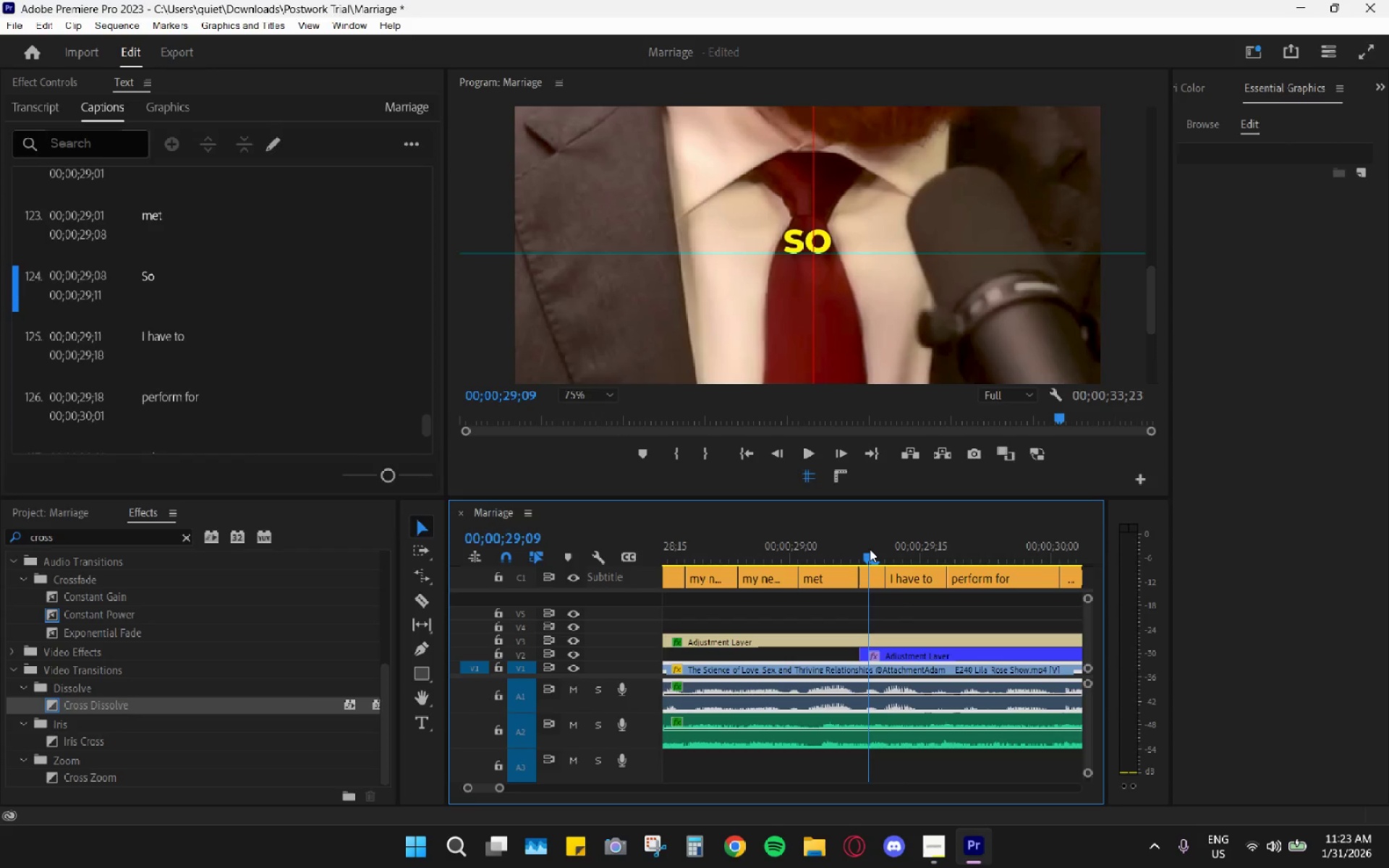 
key(Space)
 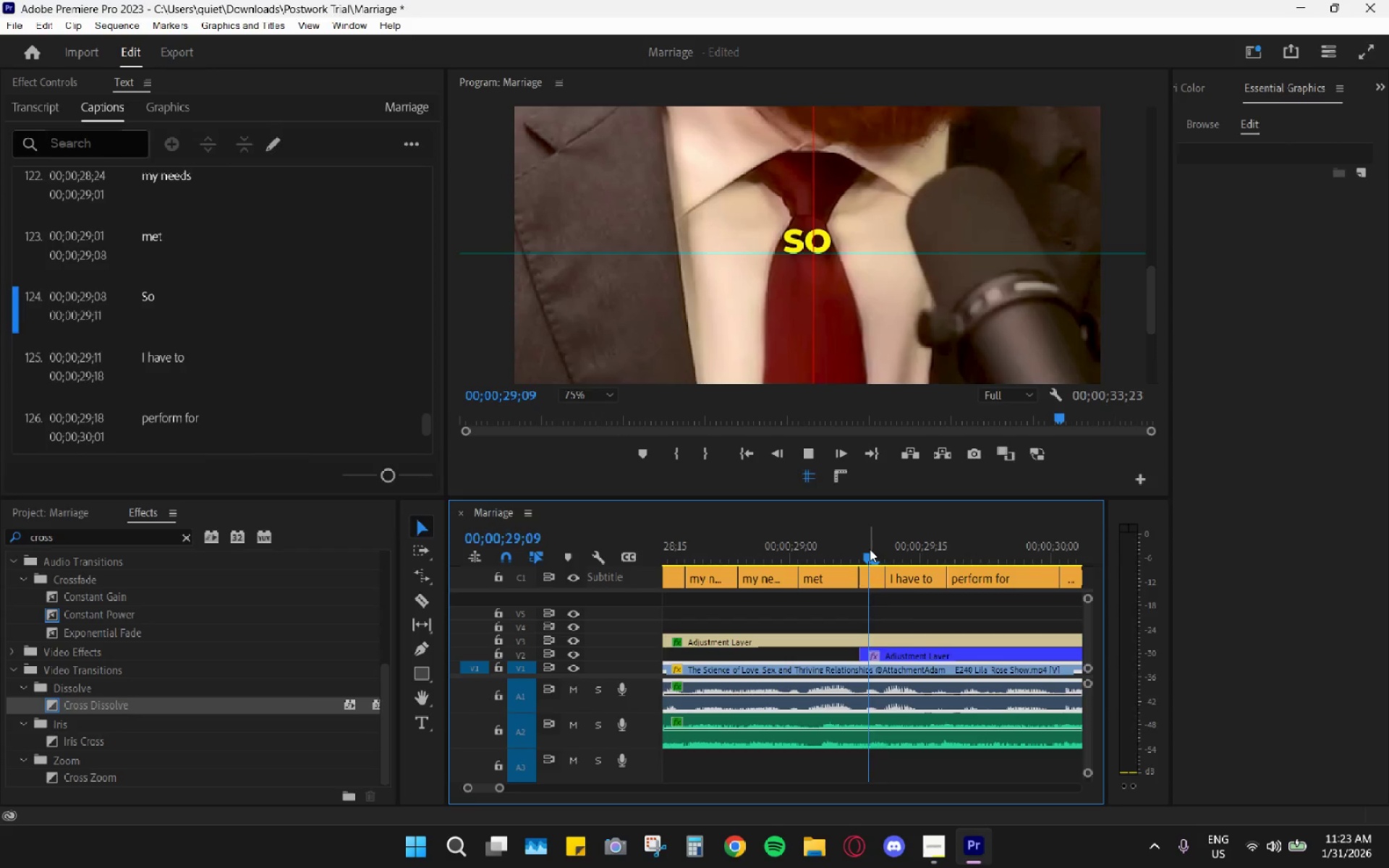 
key(Space)
 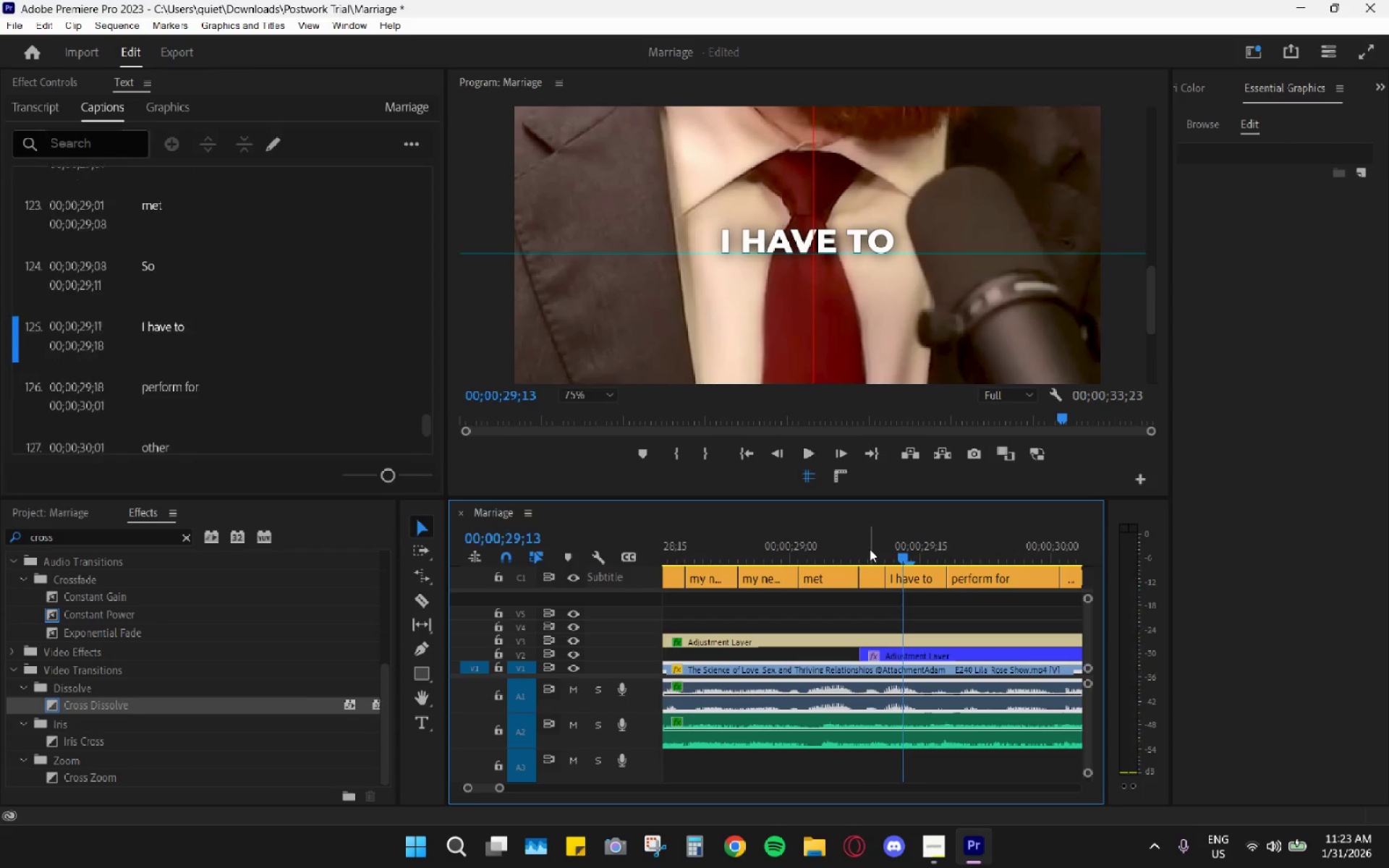 
key(Space)
 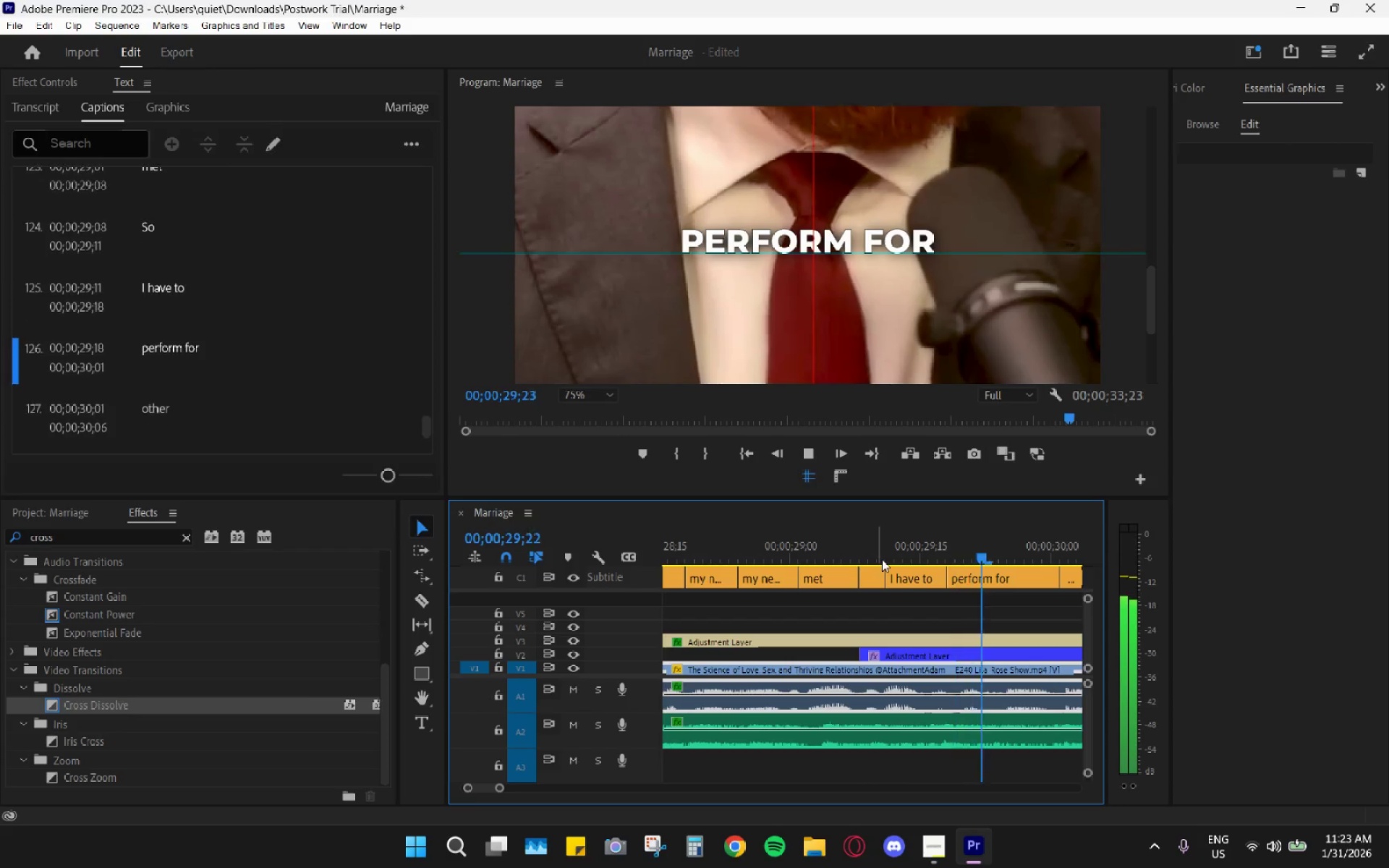 
key(Space)
 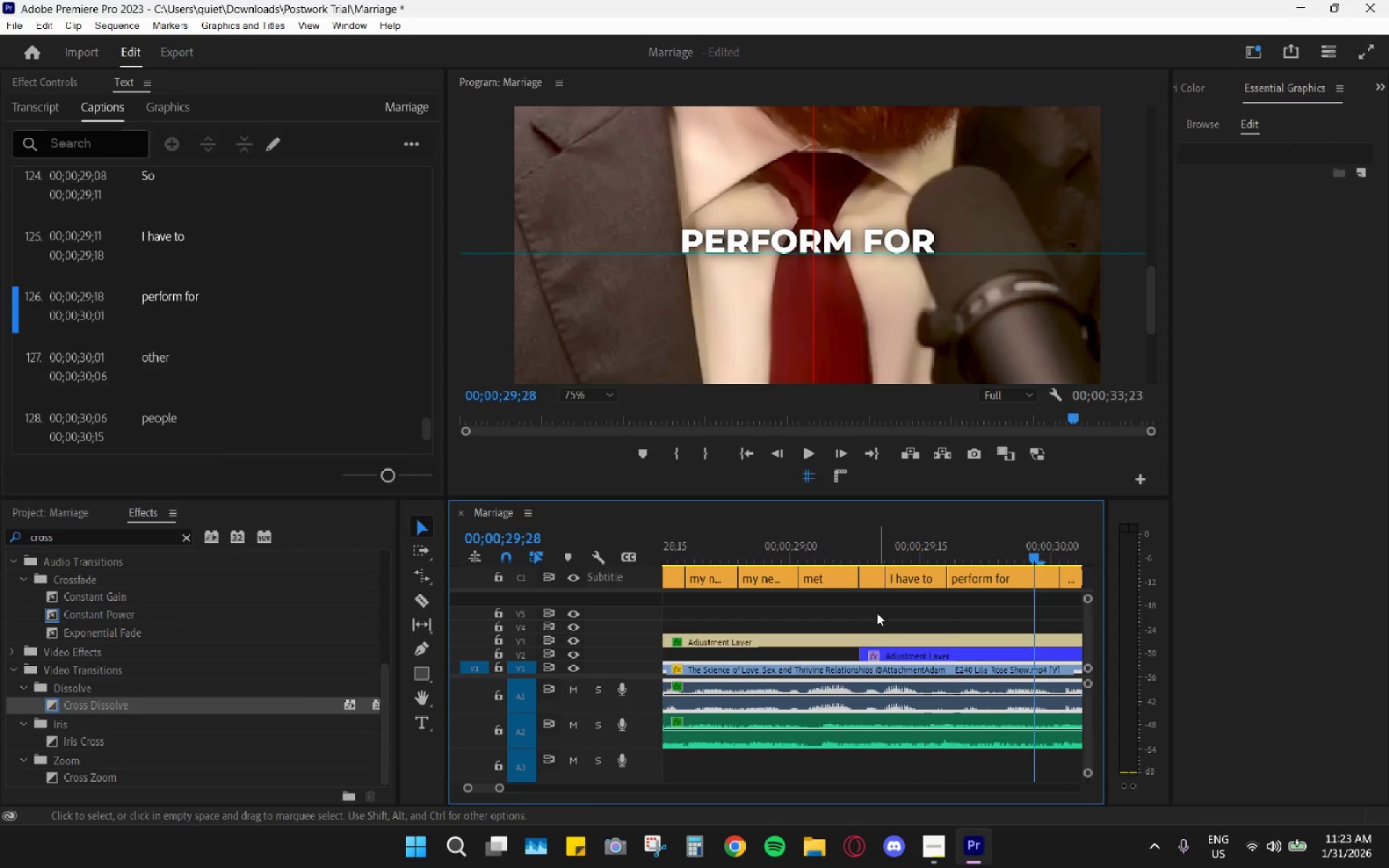 
hold_key(key=AltLeft, duration=0.59)
scroll: coordinate [877, 613], scroll_direction: up, amount: 3.0
 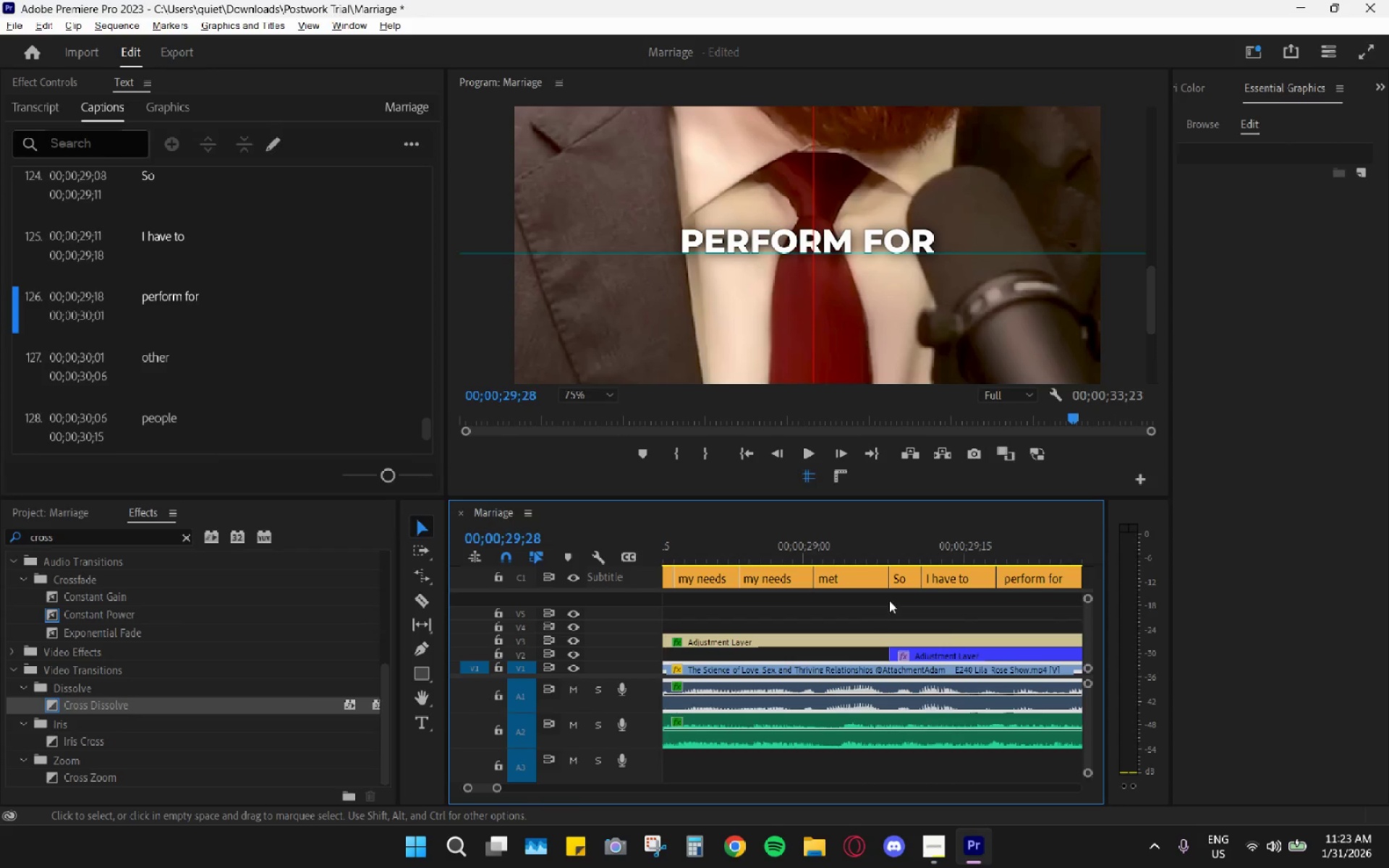 
left_click_drag(start_coordinate=[922, 553], to_coordinate=[936, 566])
 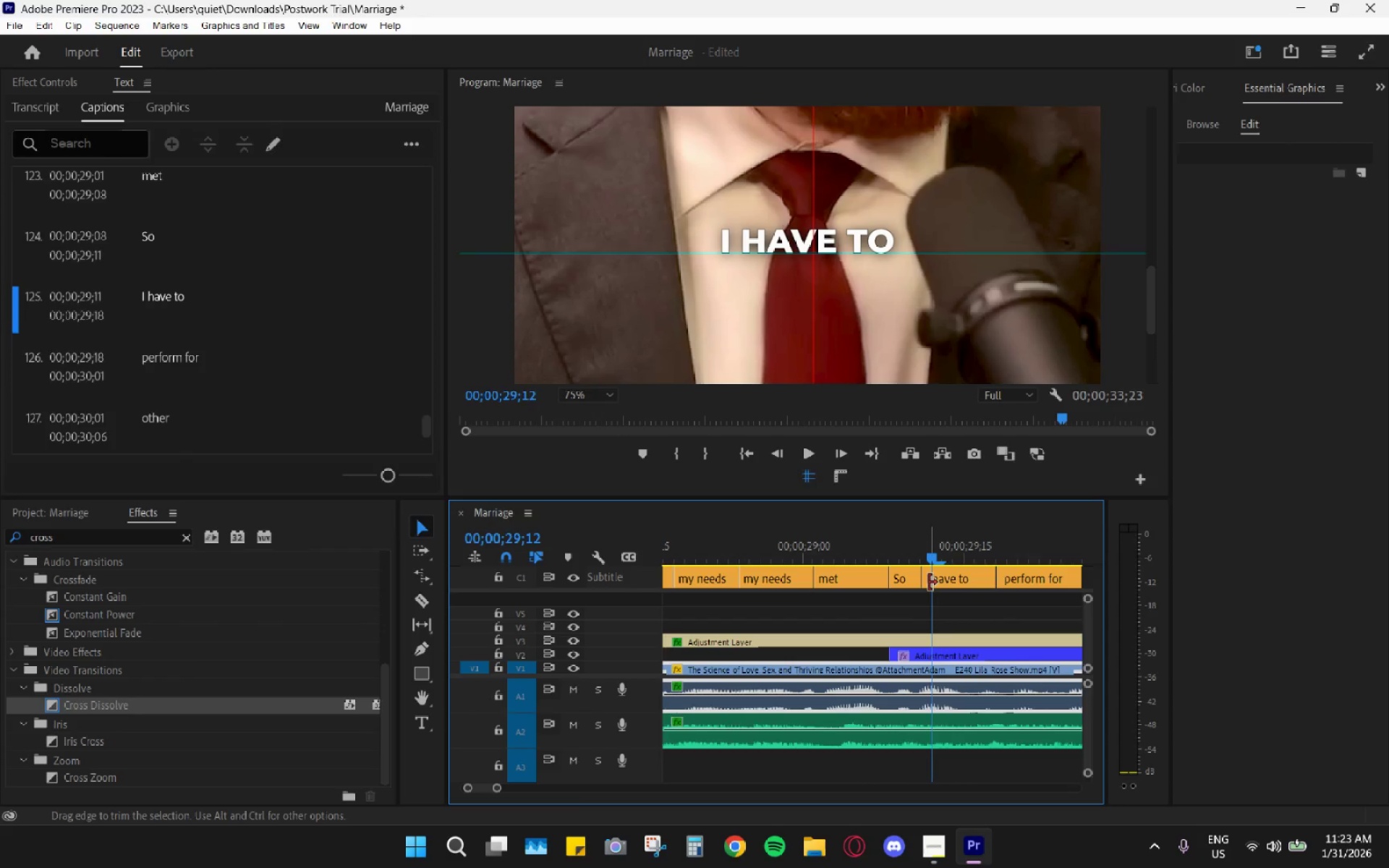 
hold_key(key=AltLeft, duration=0.52)
hold_key(key=AltLeft, duration=0.42)
scroll: coordinate [869, 610], scroll_direction: up, amount: 8.0
 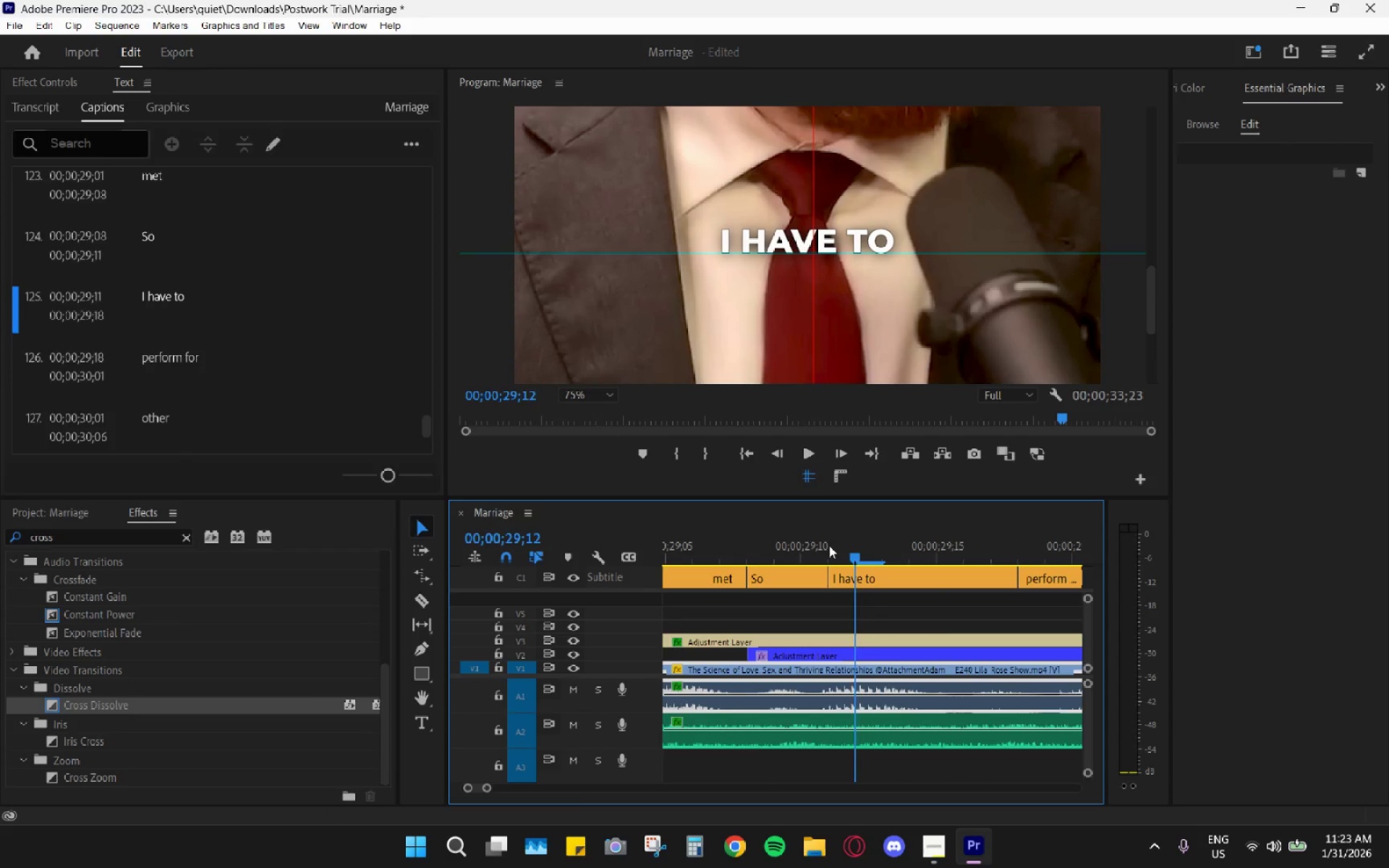 
left_click_drag(start_coordinate=[827, 546], to_coordinate=[877, 569])
 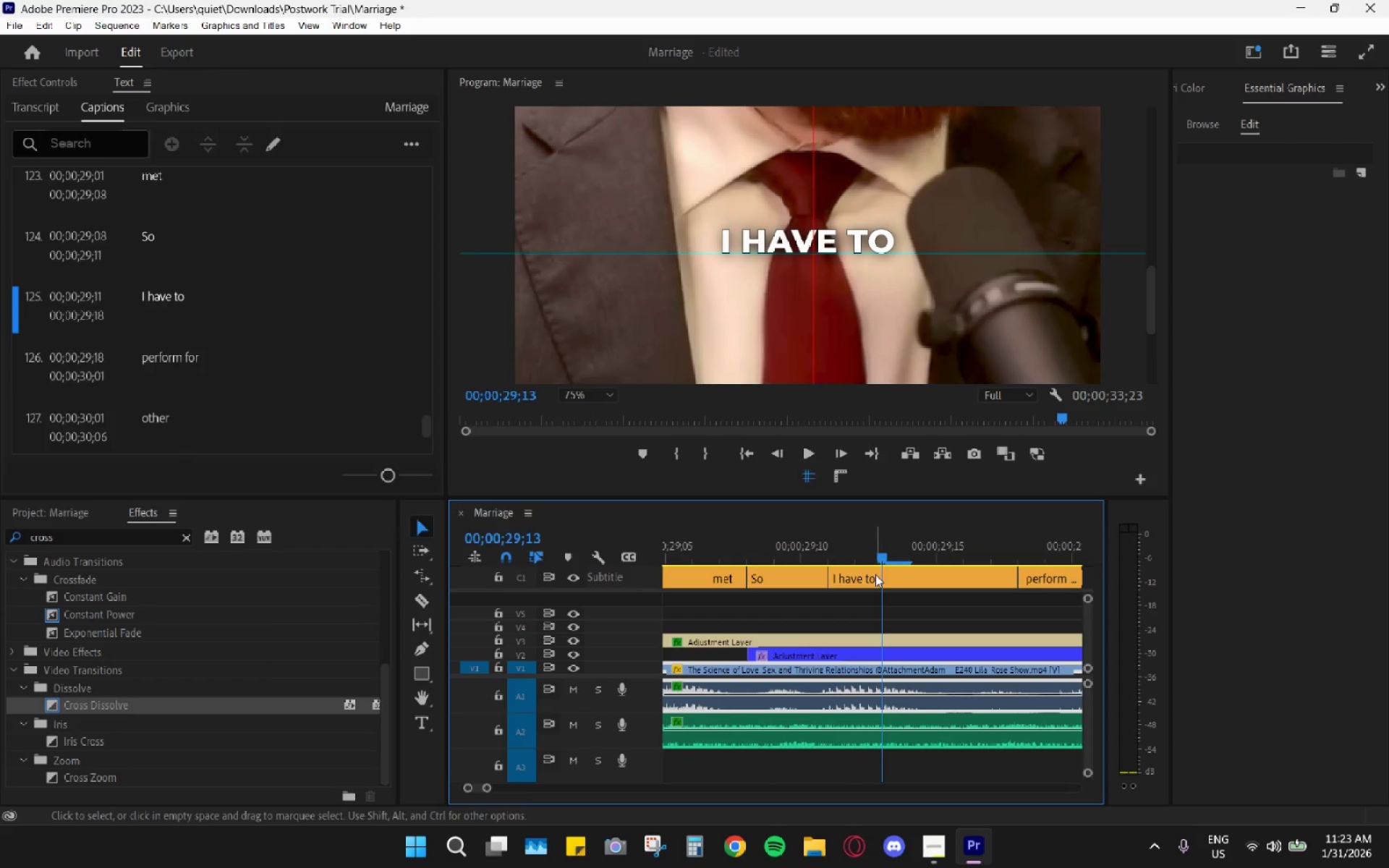 
key(C)
 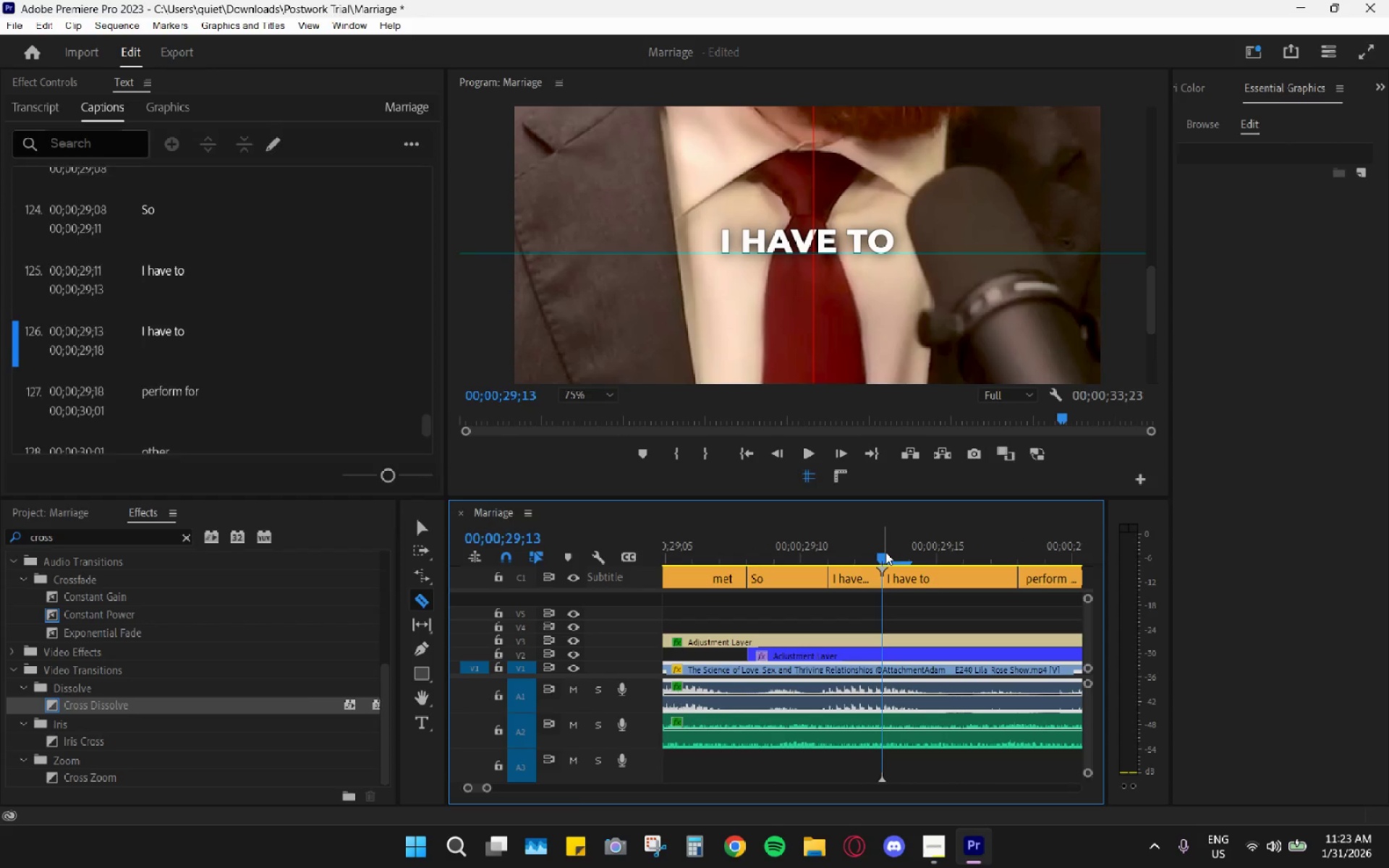 
left_click_drag(start_coordinate=[874, 550], to_coordinate=[955, 563])
 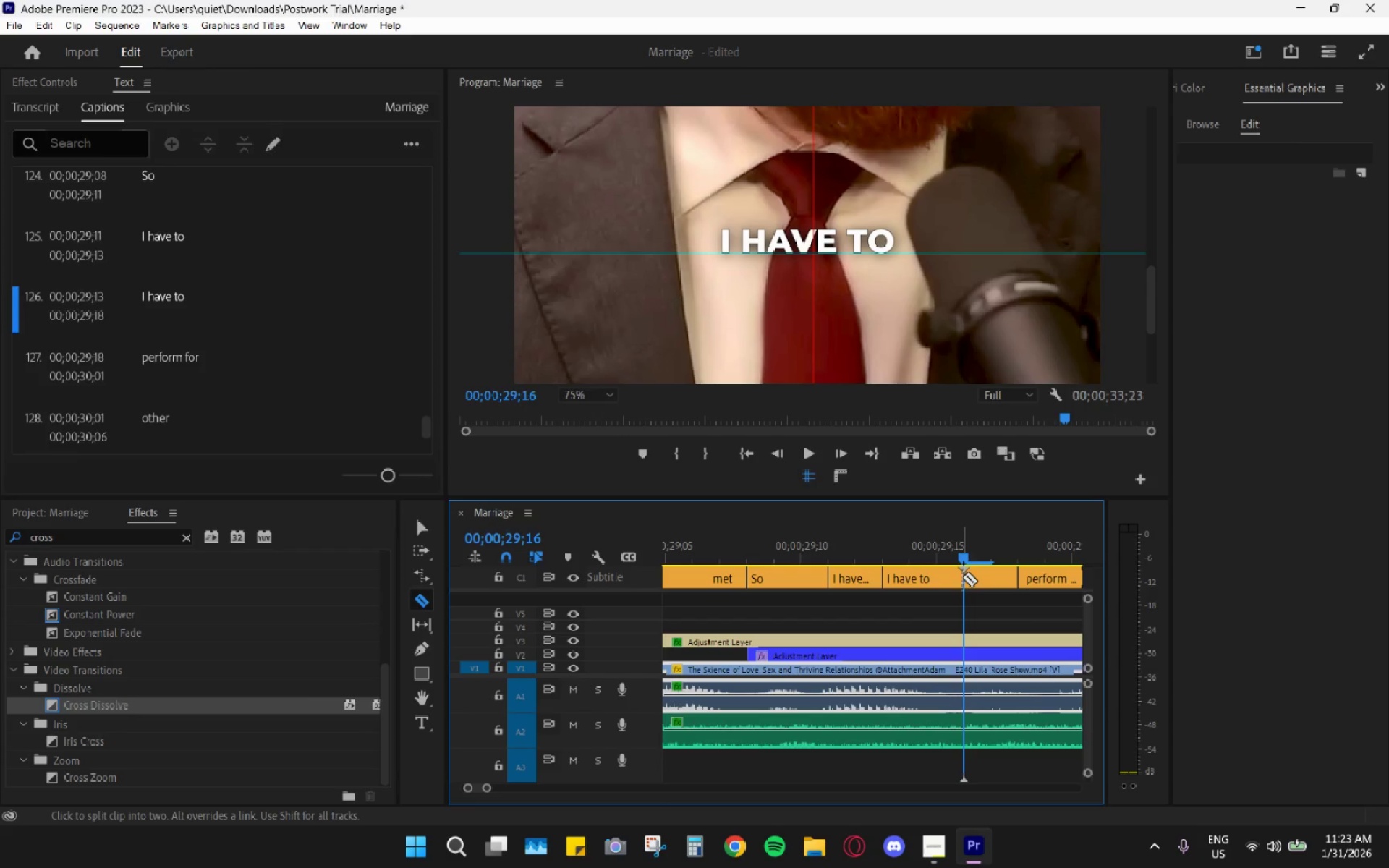 
left_click_drag(start_coordinate=[956, 561], to_coordinate=[942, 557])
 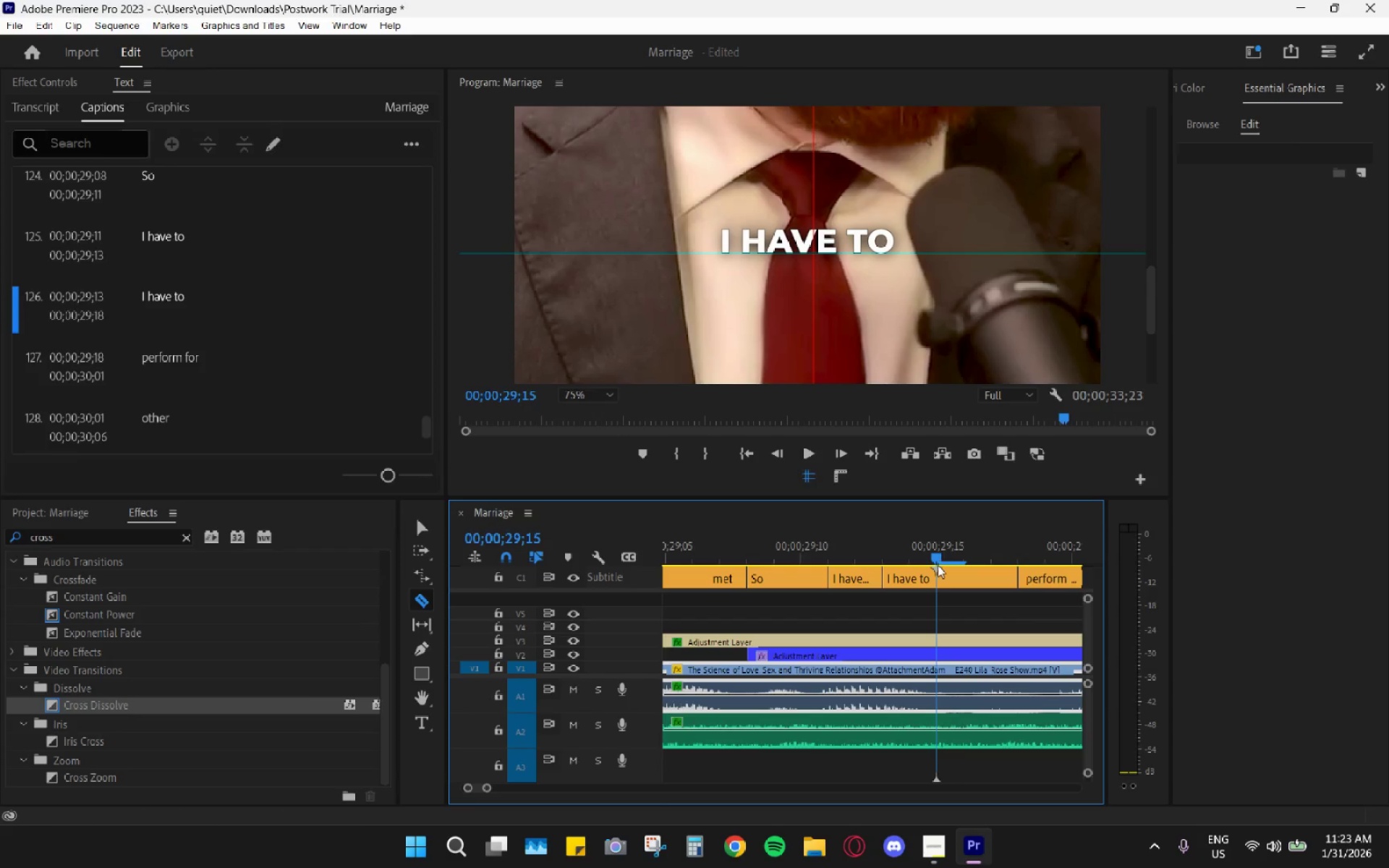 
left_click_drag(start_coordinate=[938, 565], to_coordinate=[954, 566])
 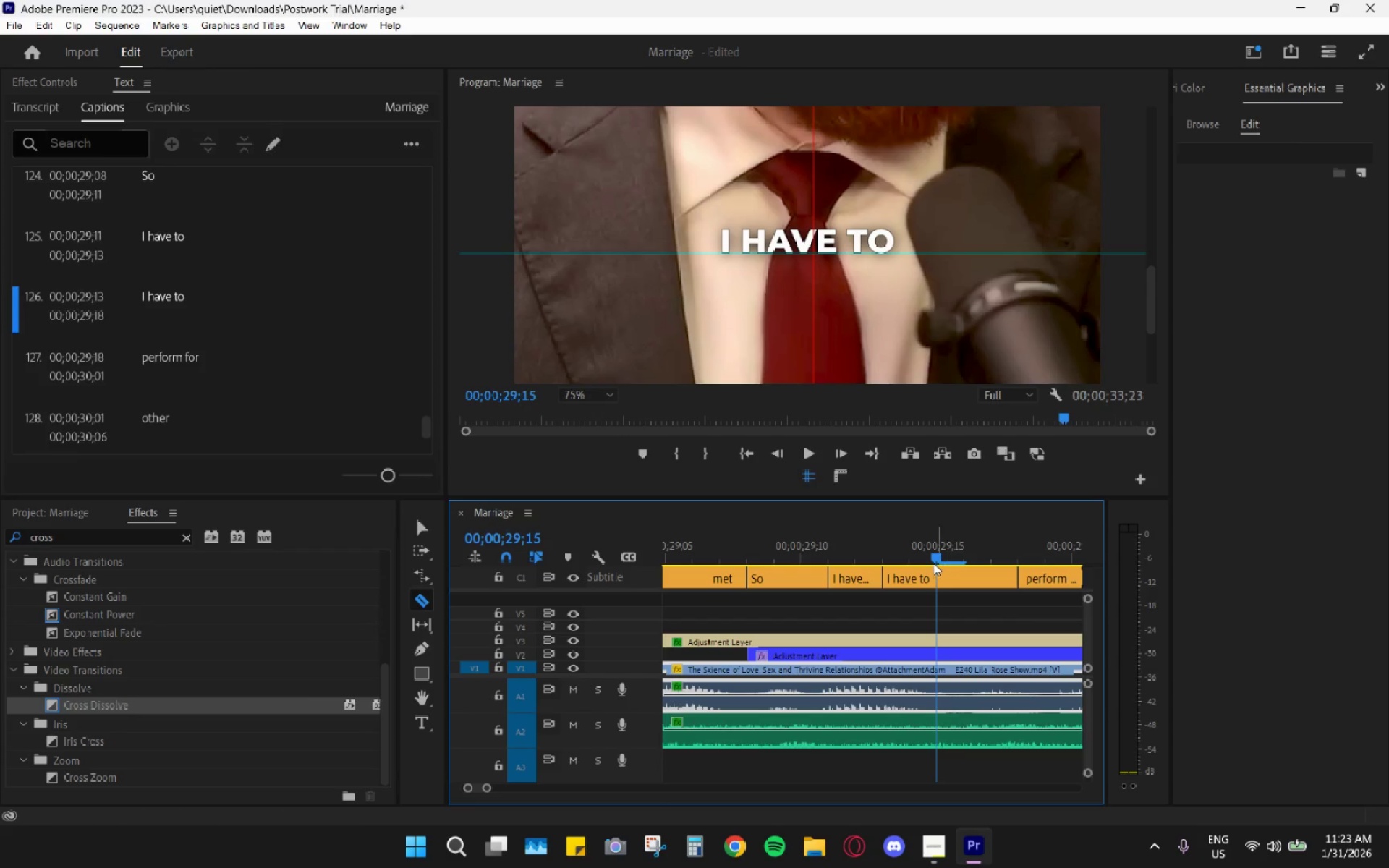 
left_click_drag(start_coordinate=[931, 563], to_coordinate=[958, 561])
 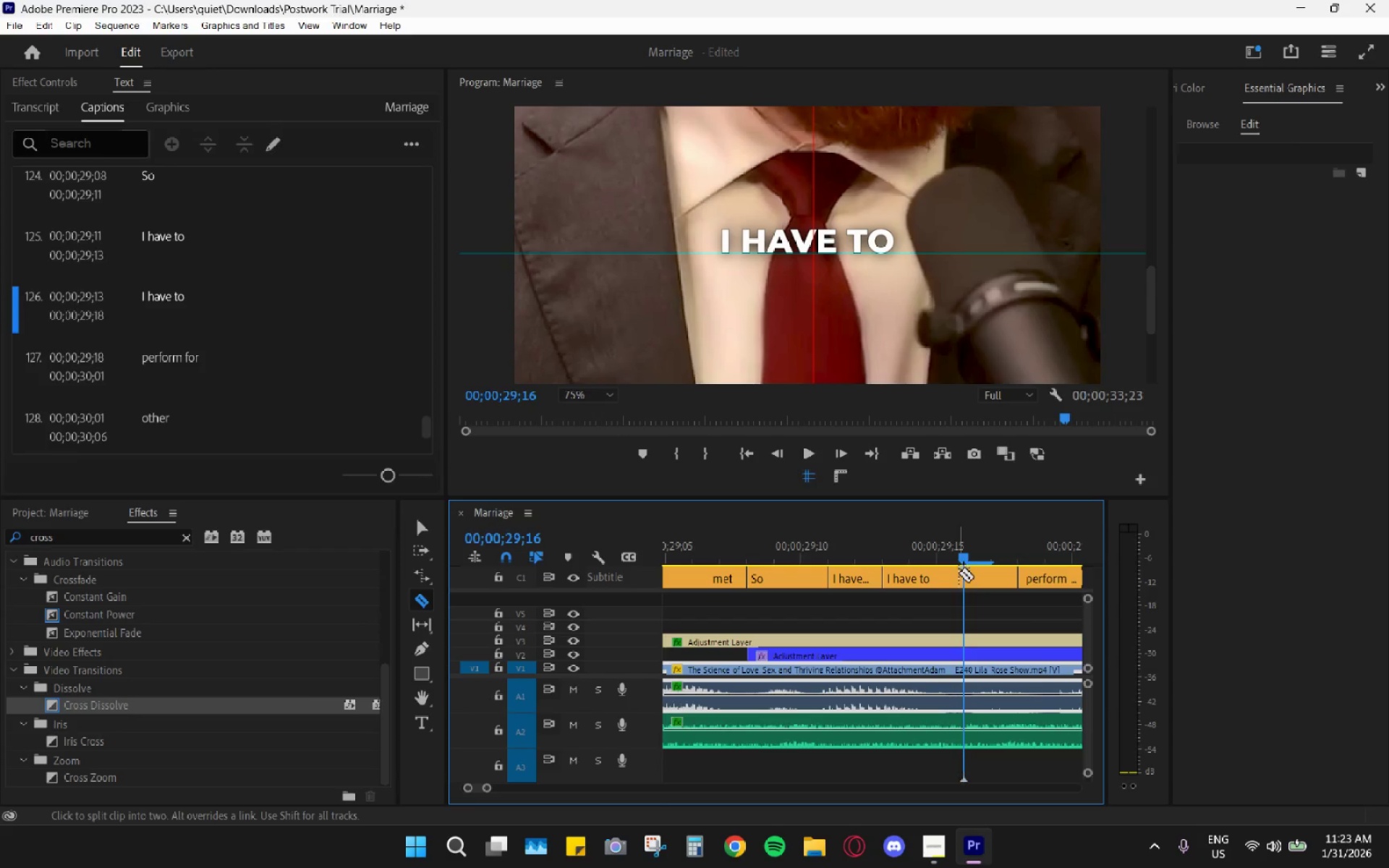 
left_click([960, 574])
 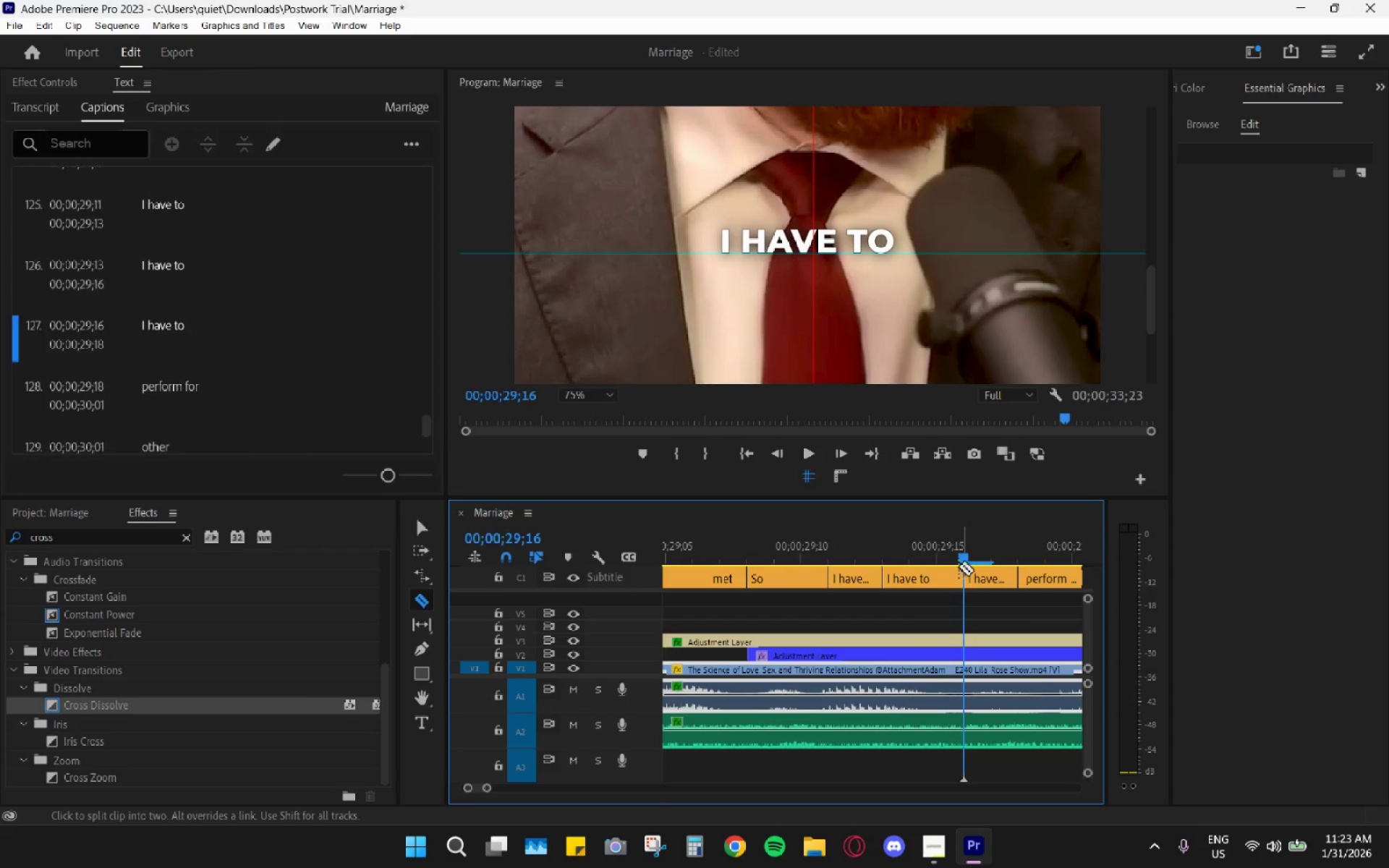 
left_click_drag(start_coordinate=[956, 553], to_coordinate=[855, 542])
 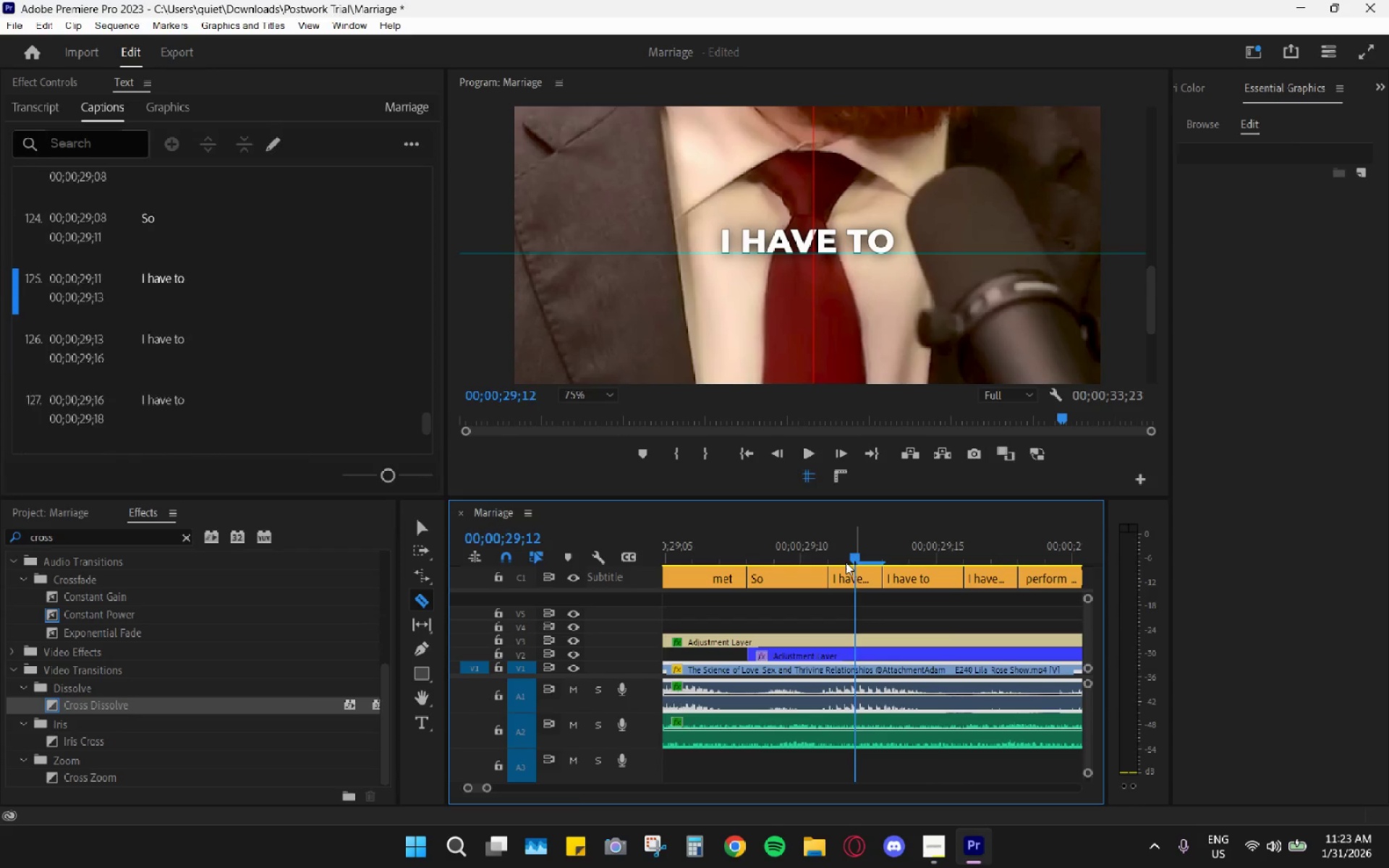 
key(V)
 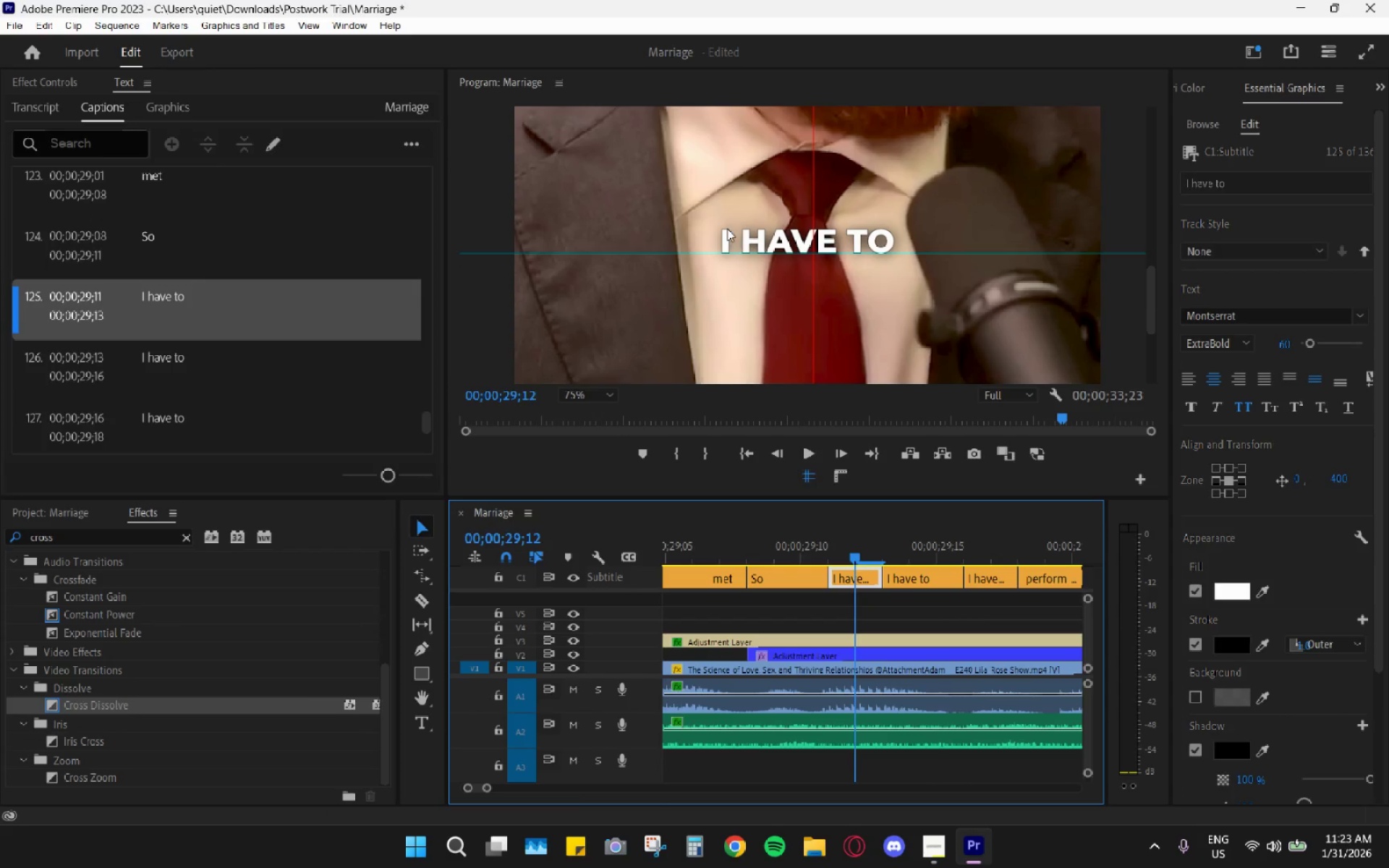 
double_click([727, 228])
 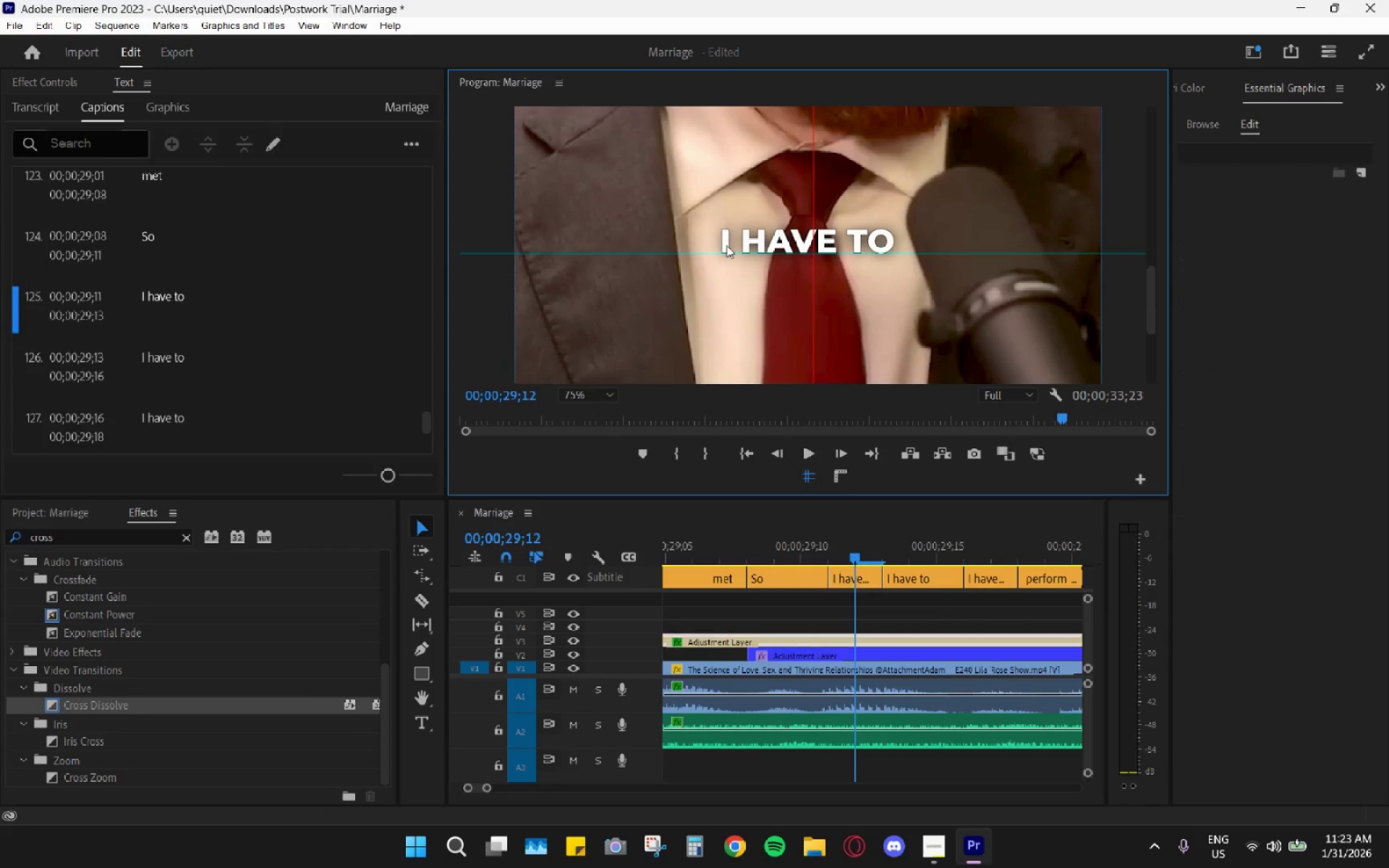 
triple_click([726, 249])
 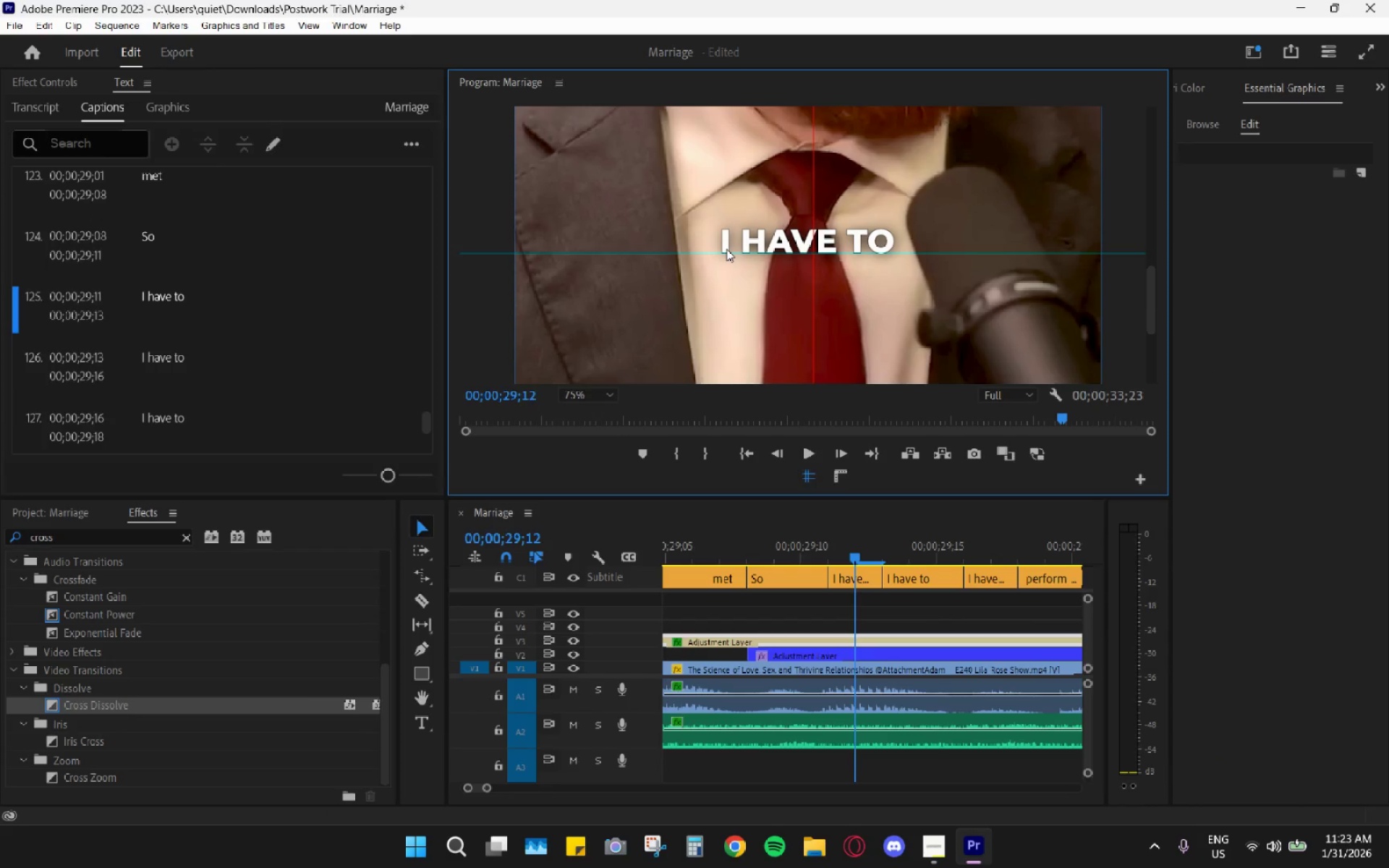 
triple_click([726, 249])
 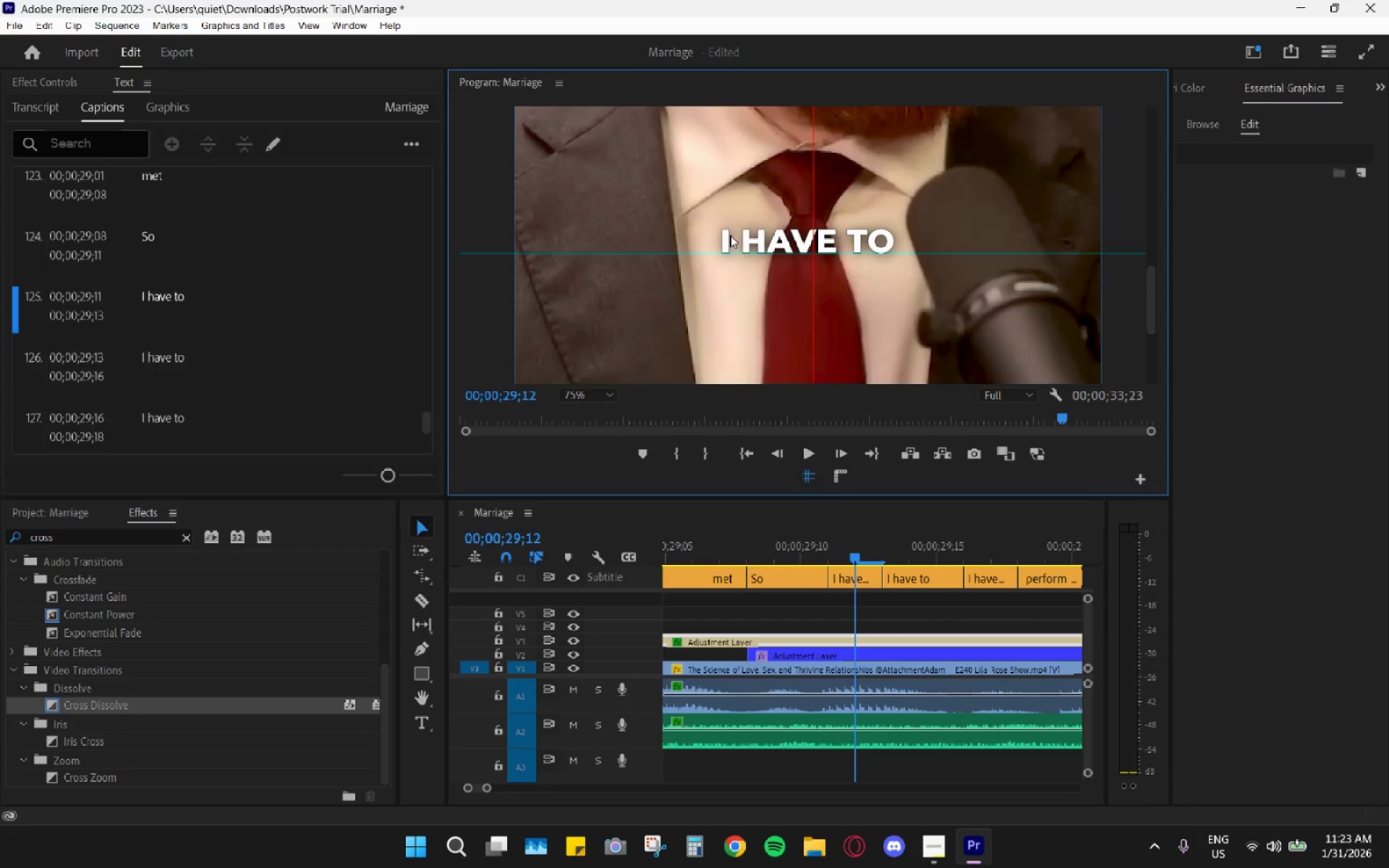 
triple_click([730, 235])
 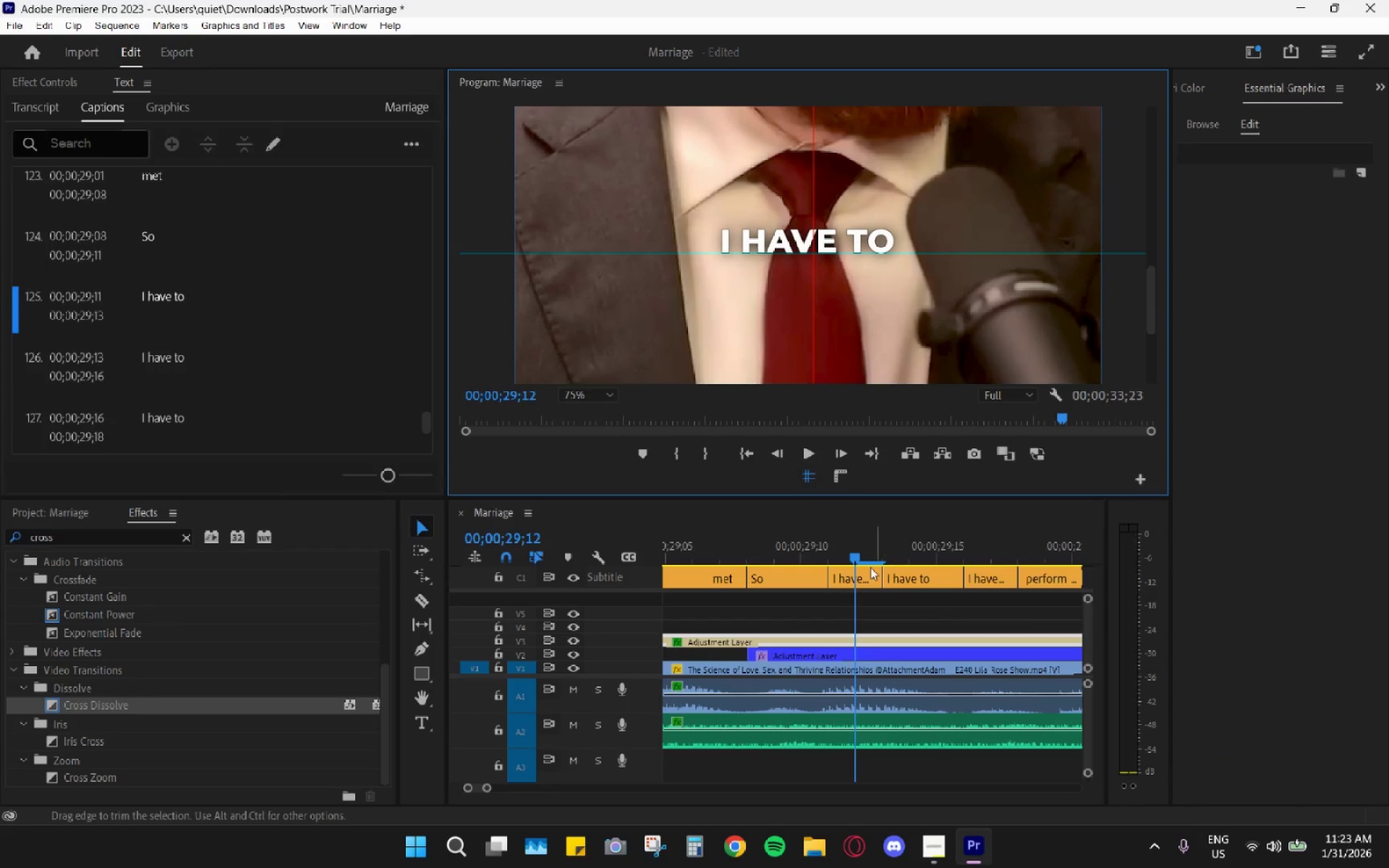 
left_click([864, 569])
 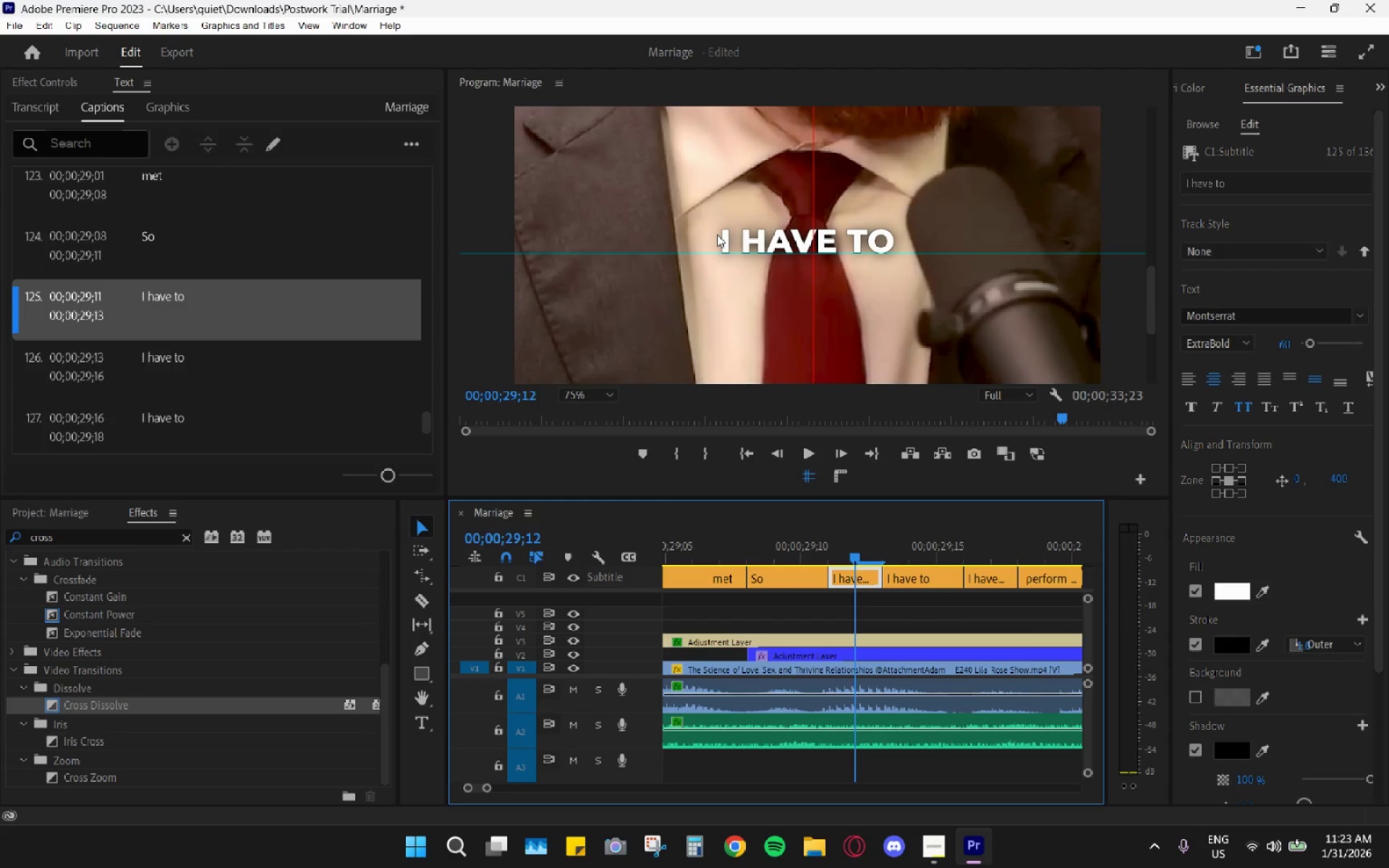 
double_click([723, 239])
 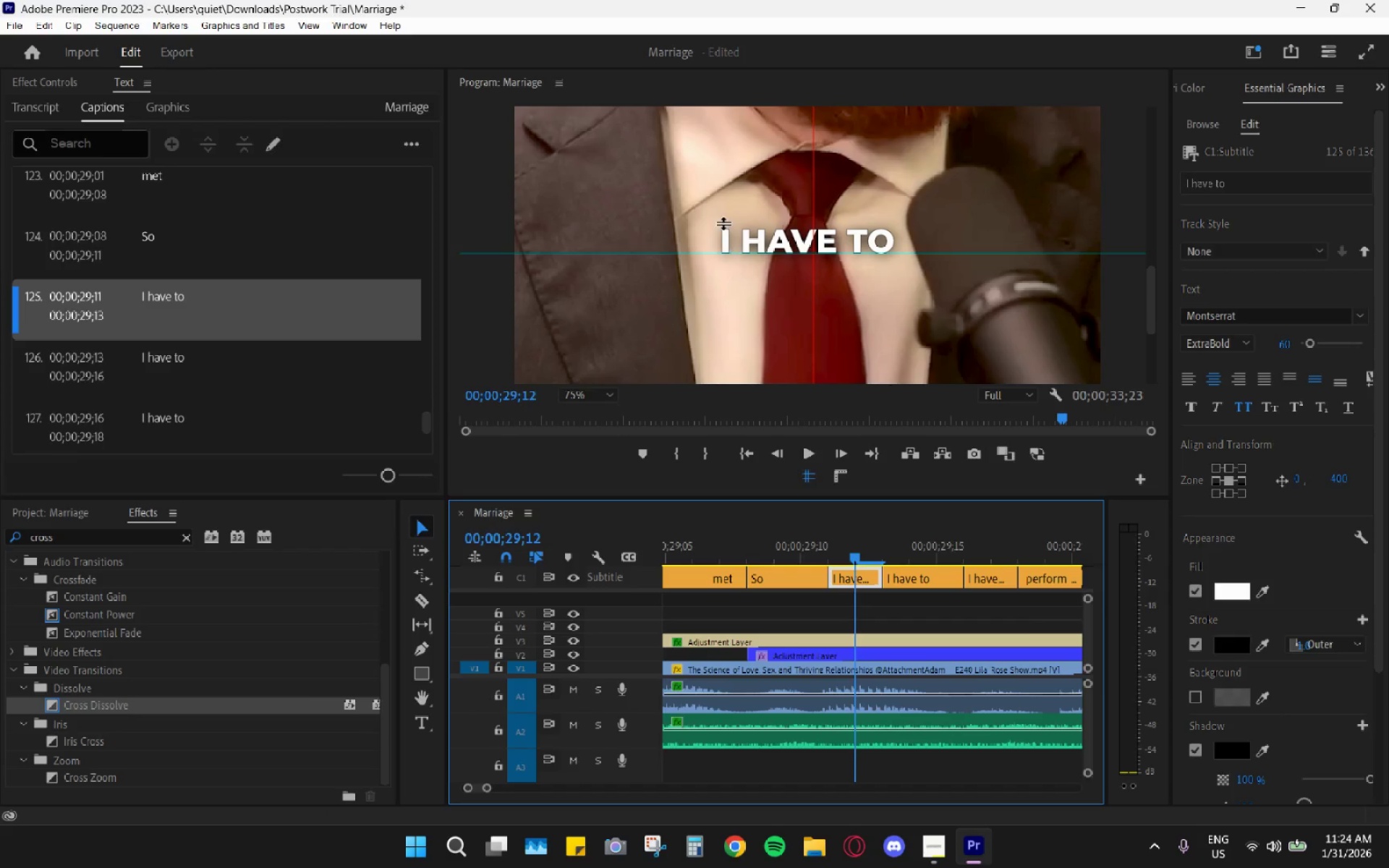 
double_click([723, 244])
 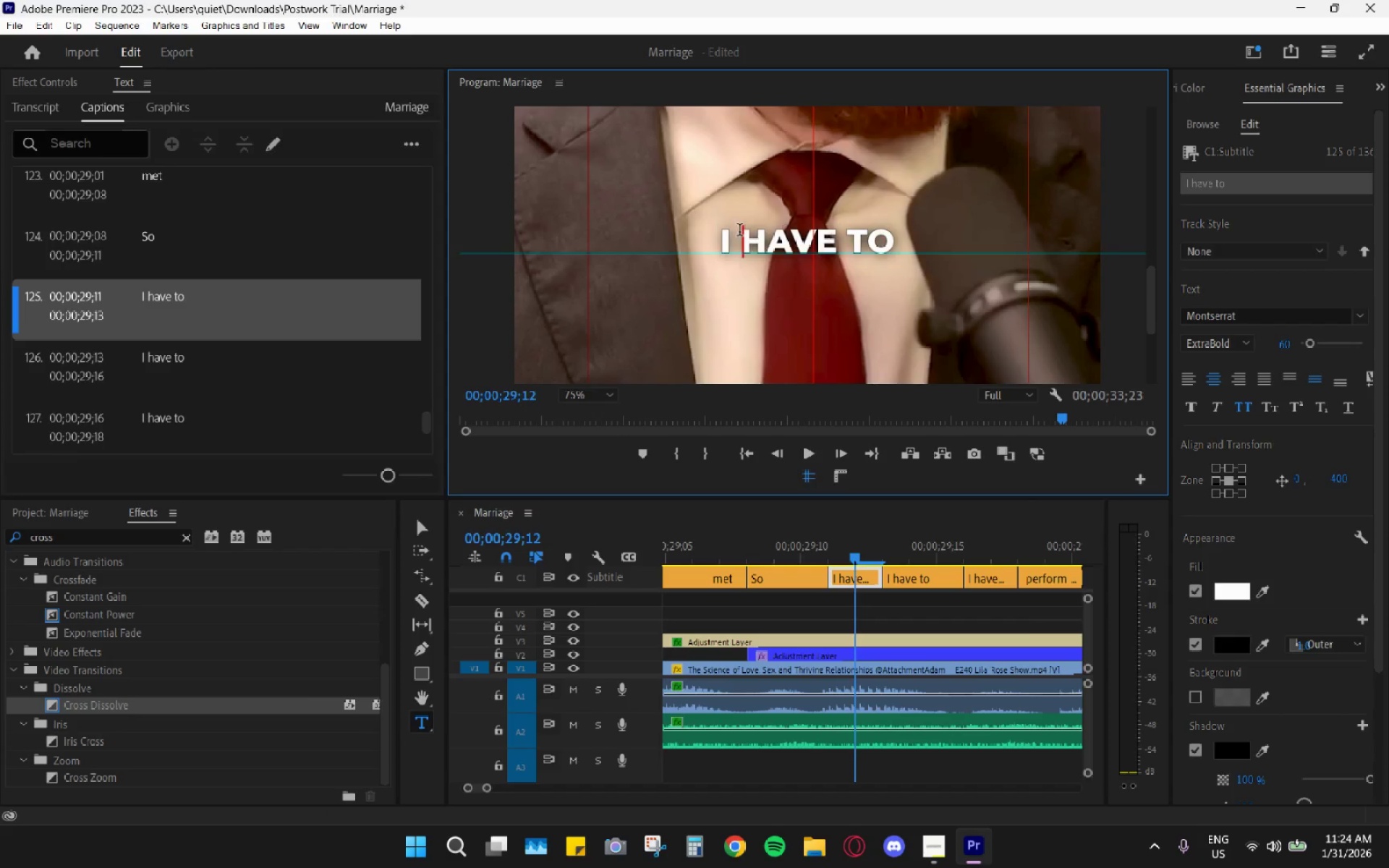 
left_click_drag(start_coordinate=[729, 240], to_coordinate=[703, 242])
 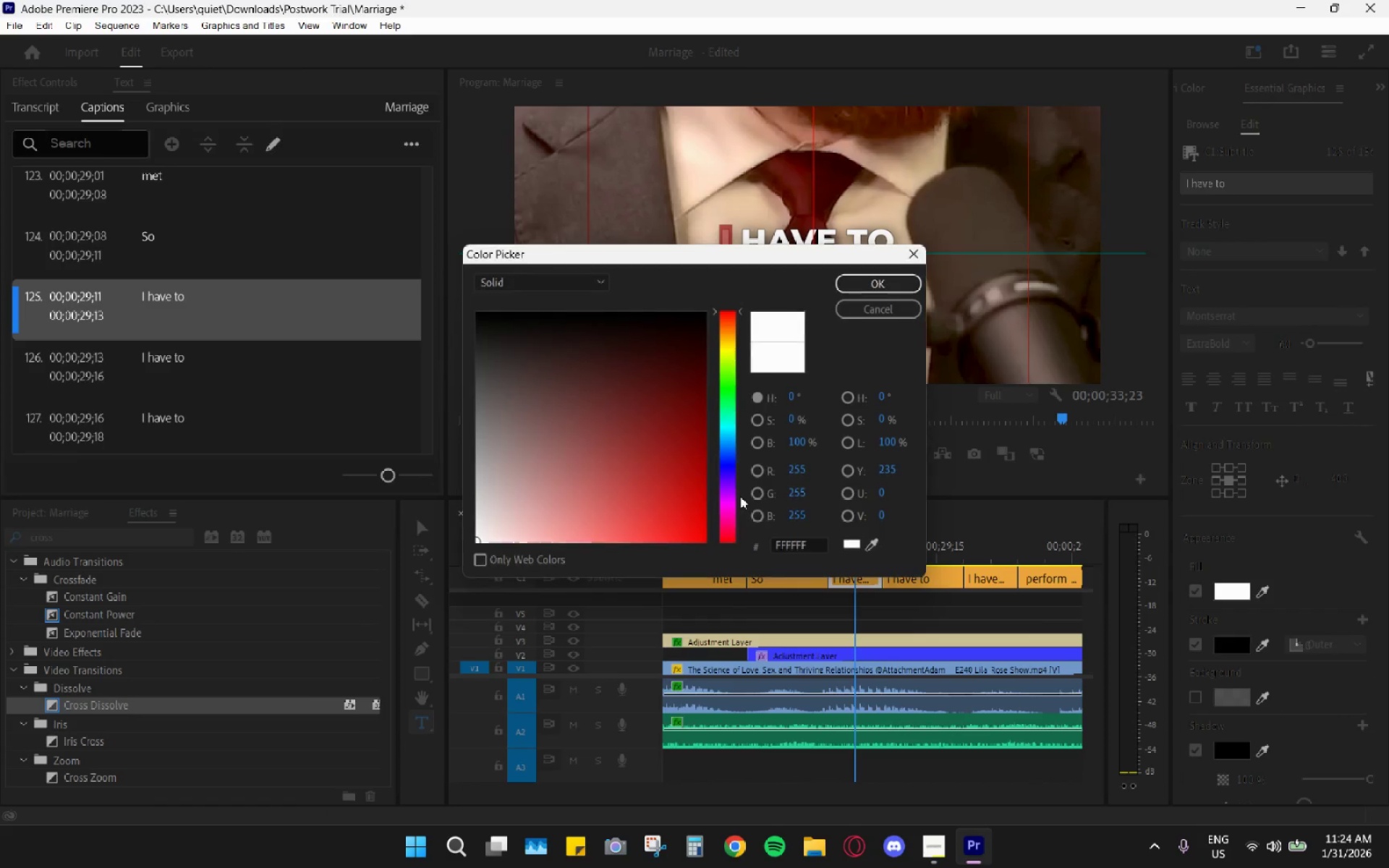 
double_click([784, 540])
 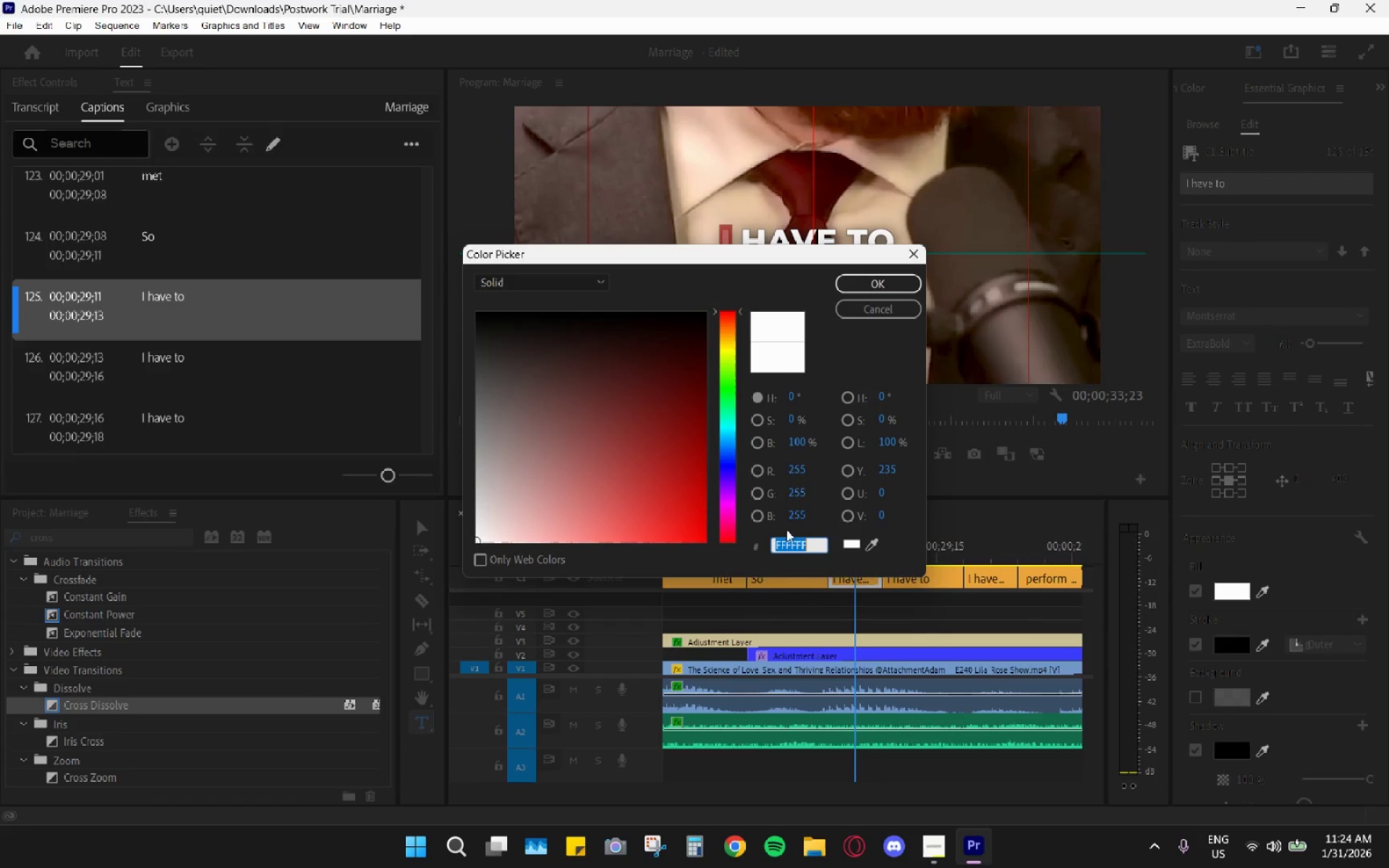 
key(Control+ControlLeft)
 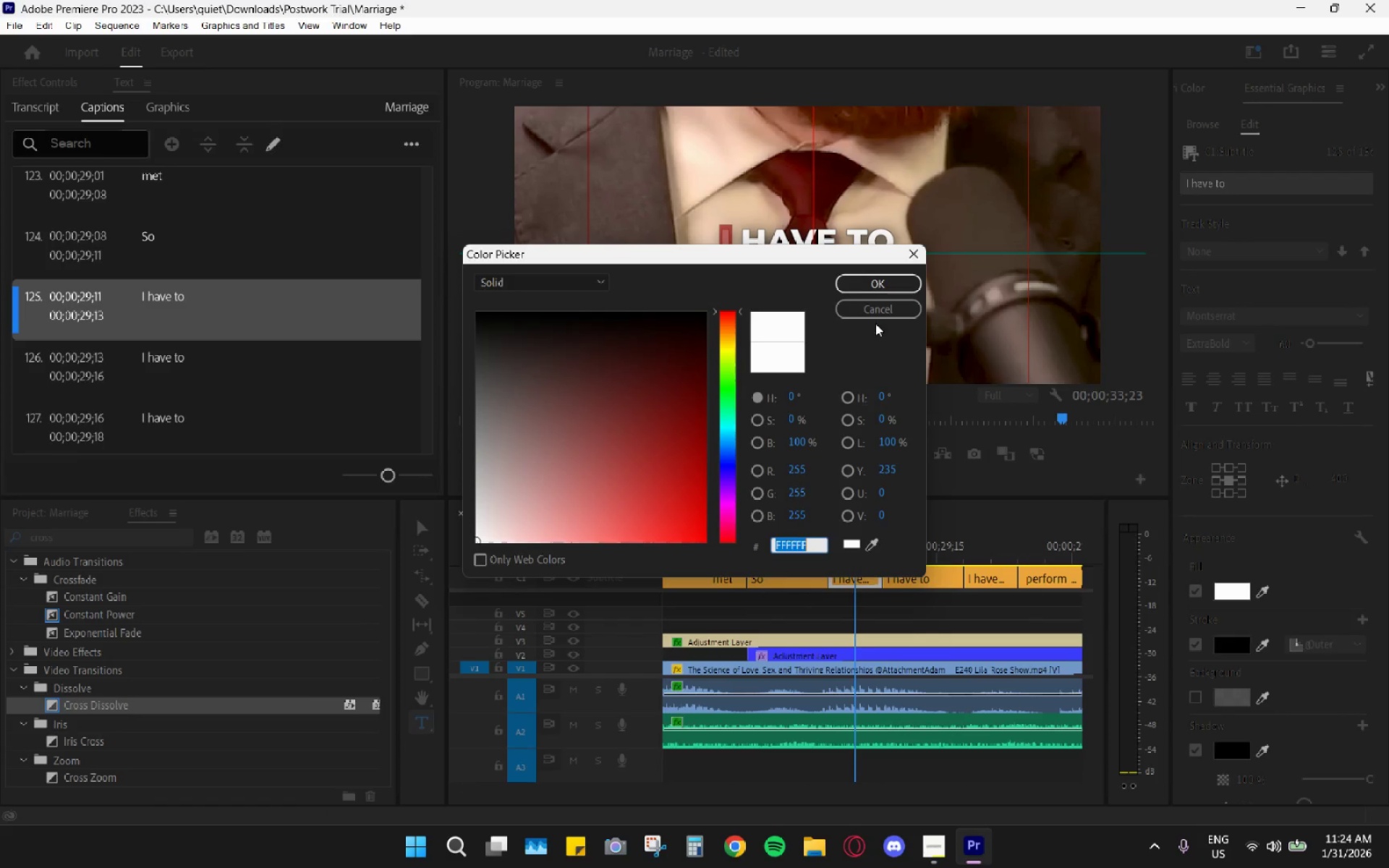 
key(Control+V)
 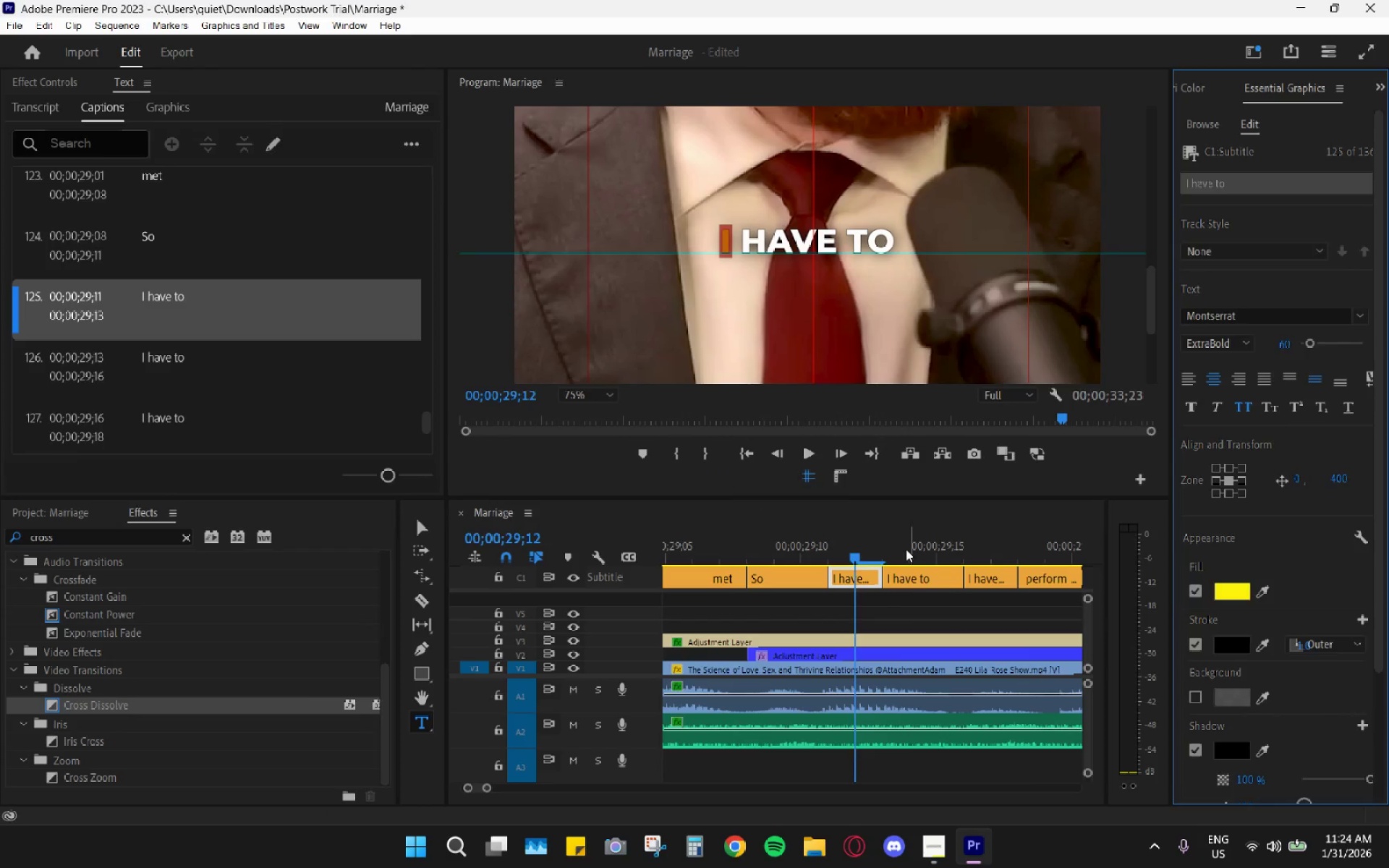 
double_click([919, 576])
 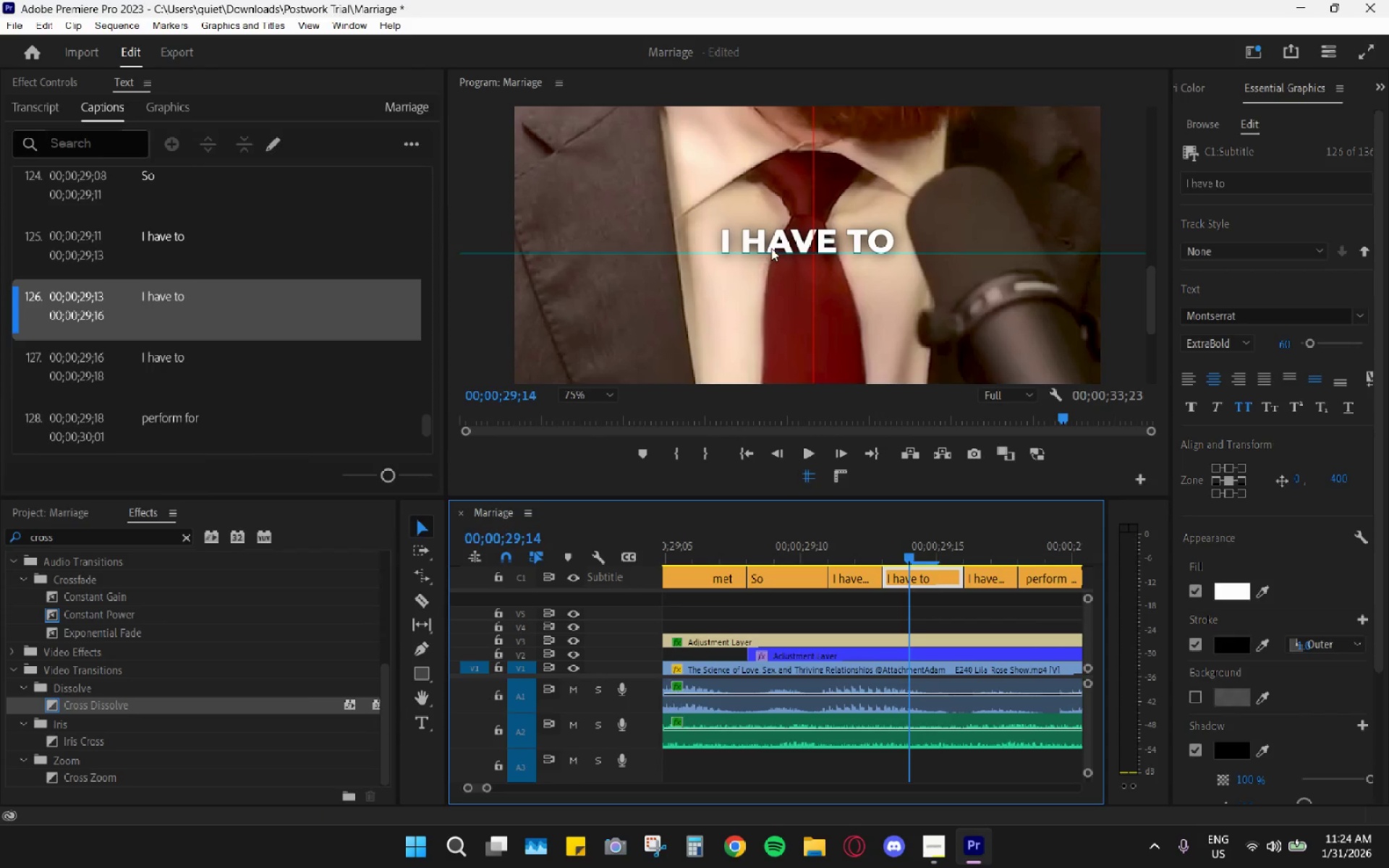 
double_click([771, 248])
 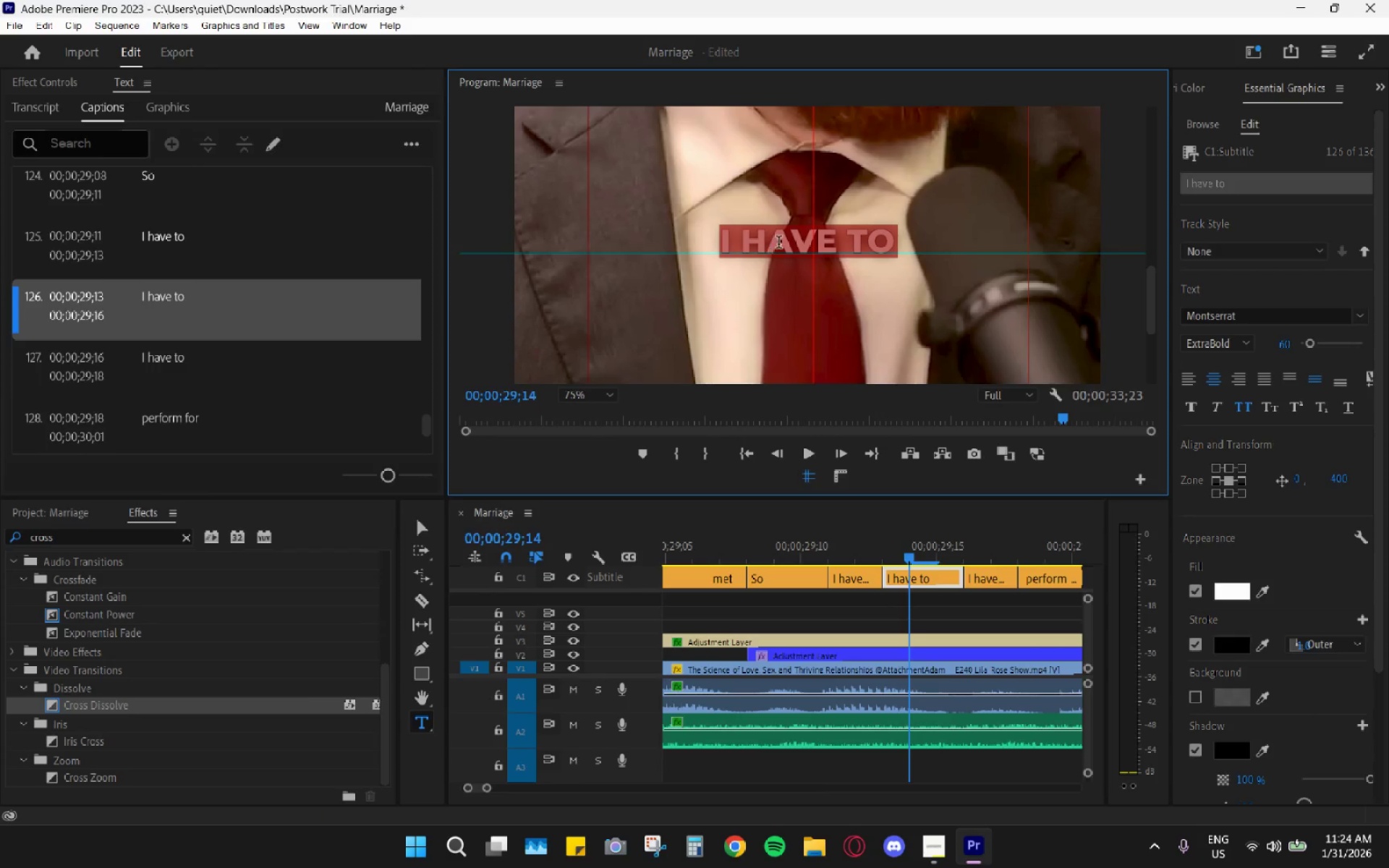 
triple_click([778, 244])
 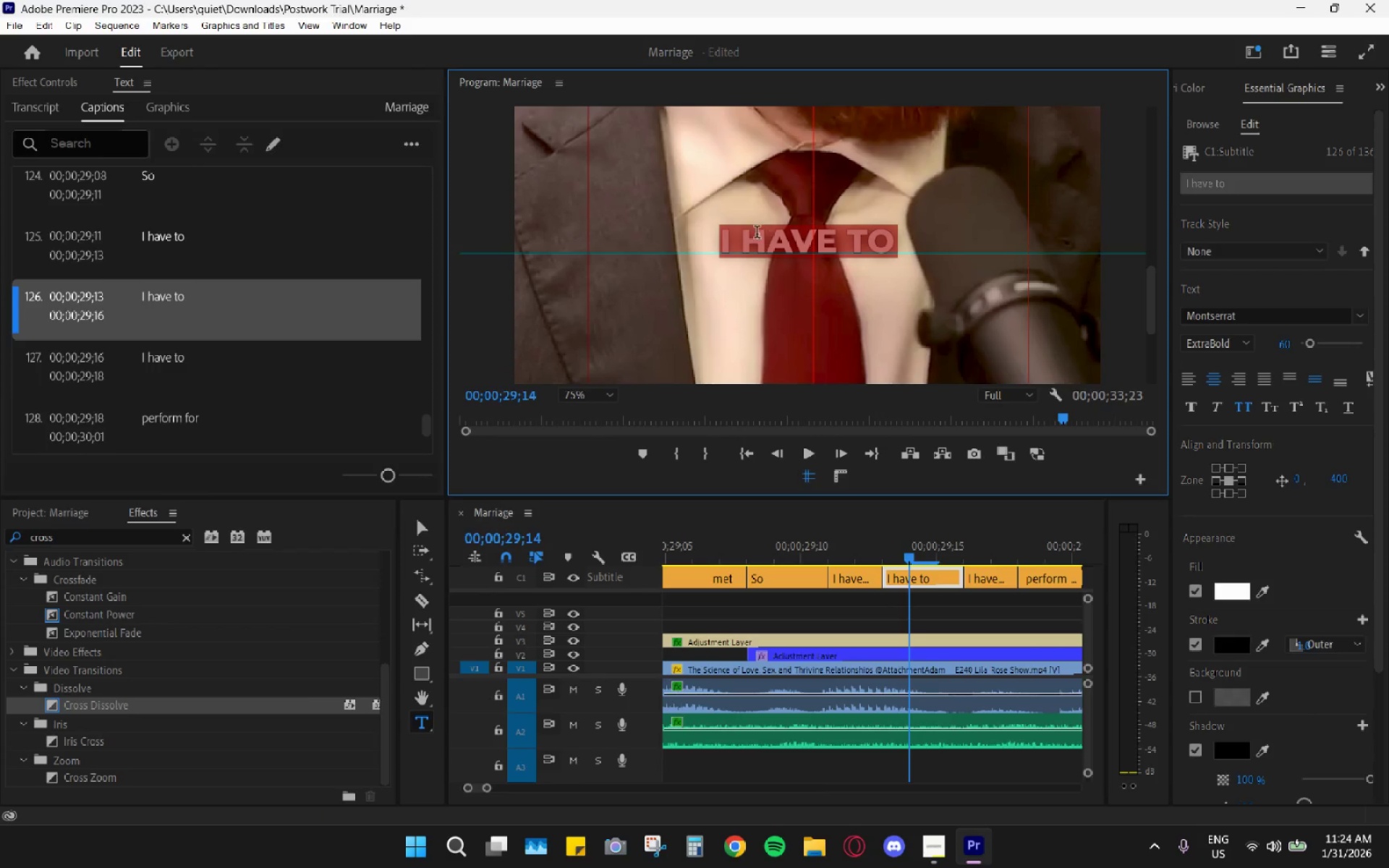 
triple_click([757, 234])
 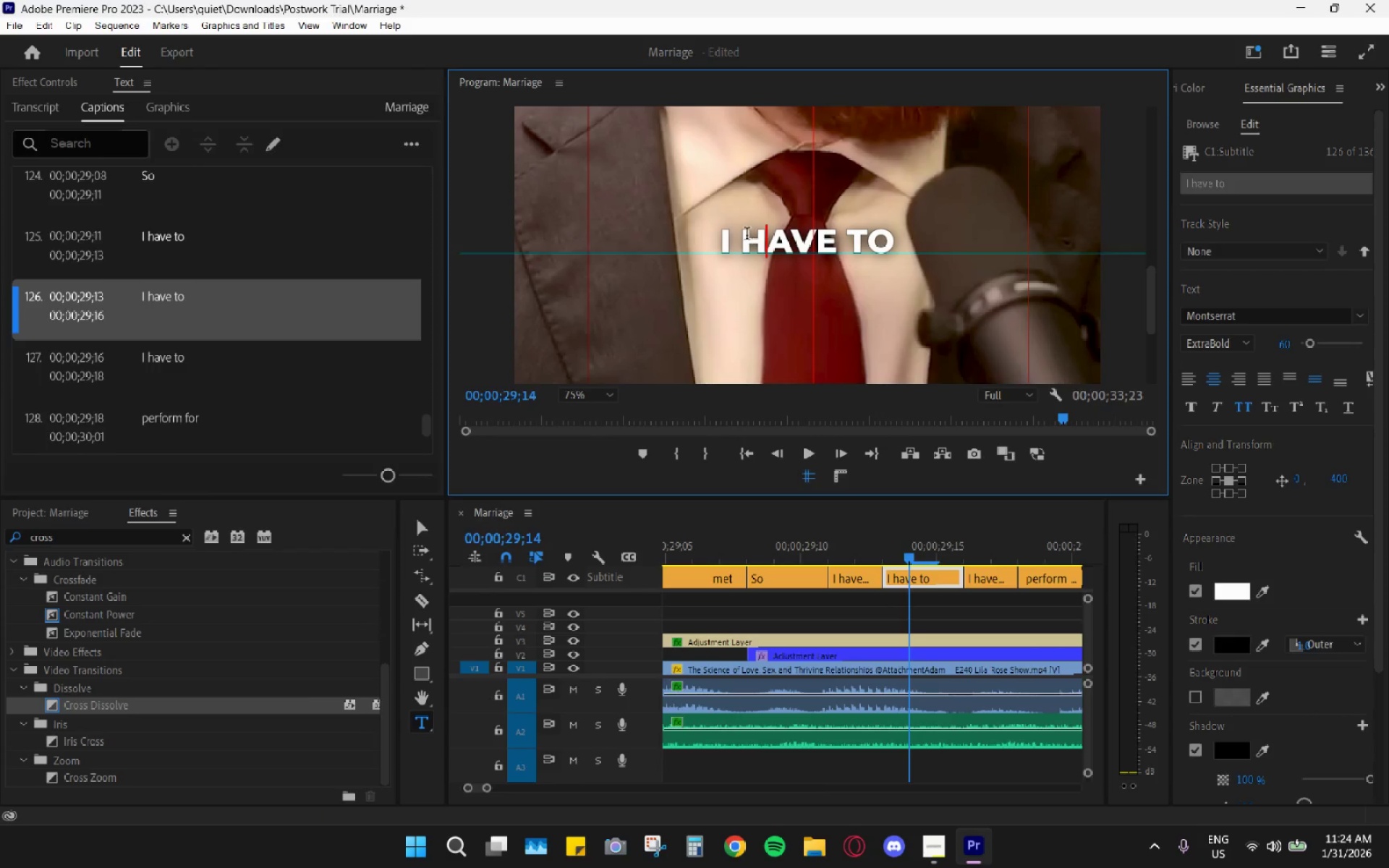 
left_click_drag(start_coordinate=[747, 235], to_coordinate=[841, 236])
 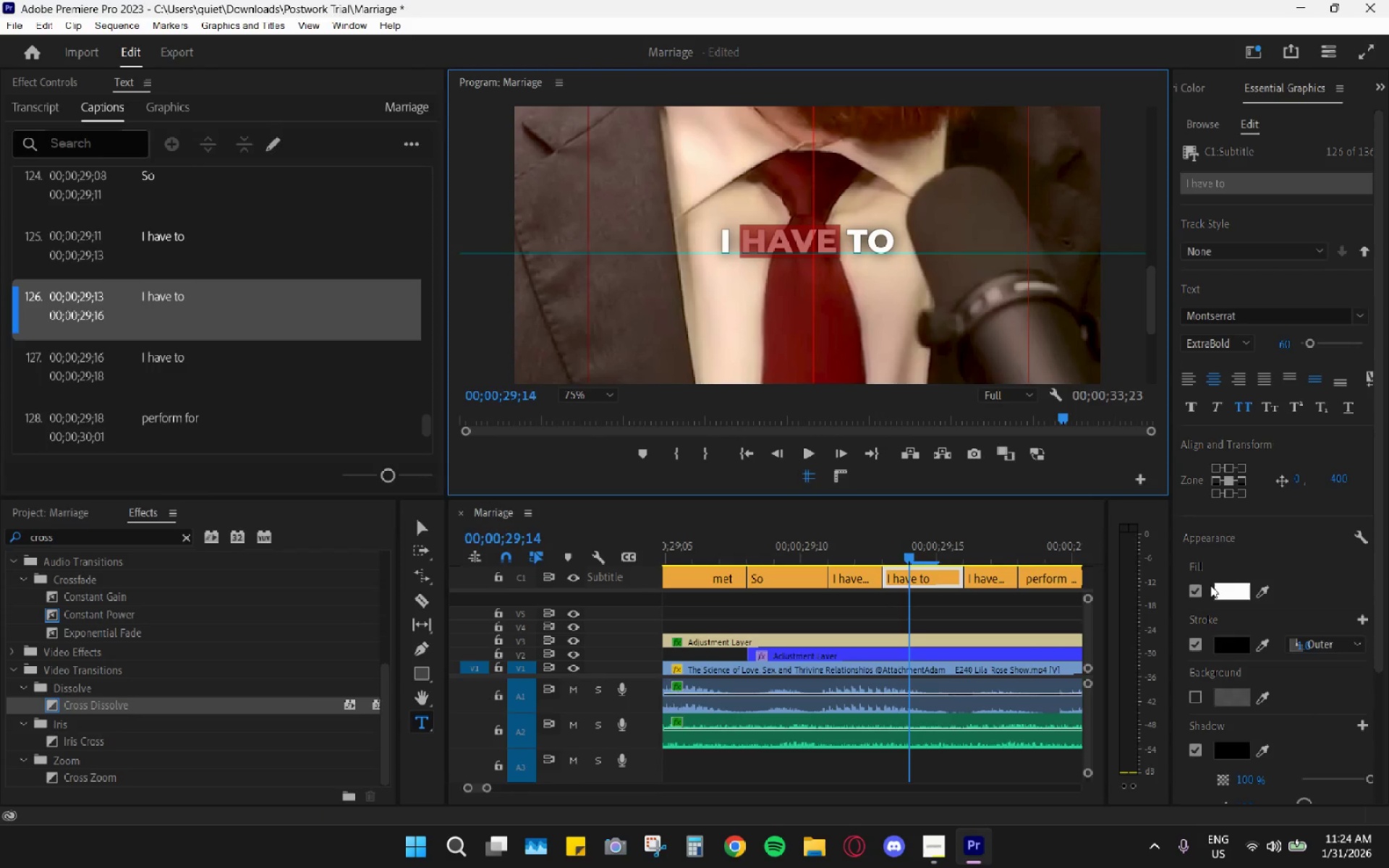 
left_click_drag(start_coordinate=[1215, 590], to_coordinate=[1227, 601])
 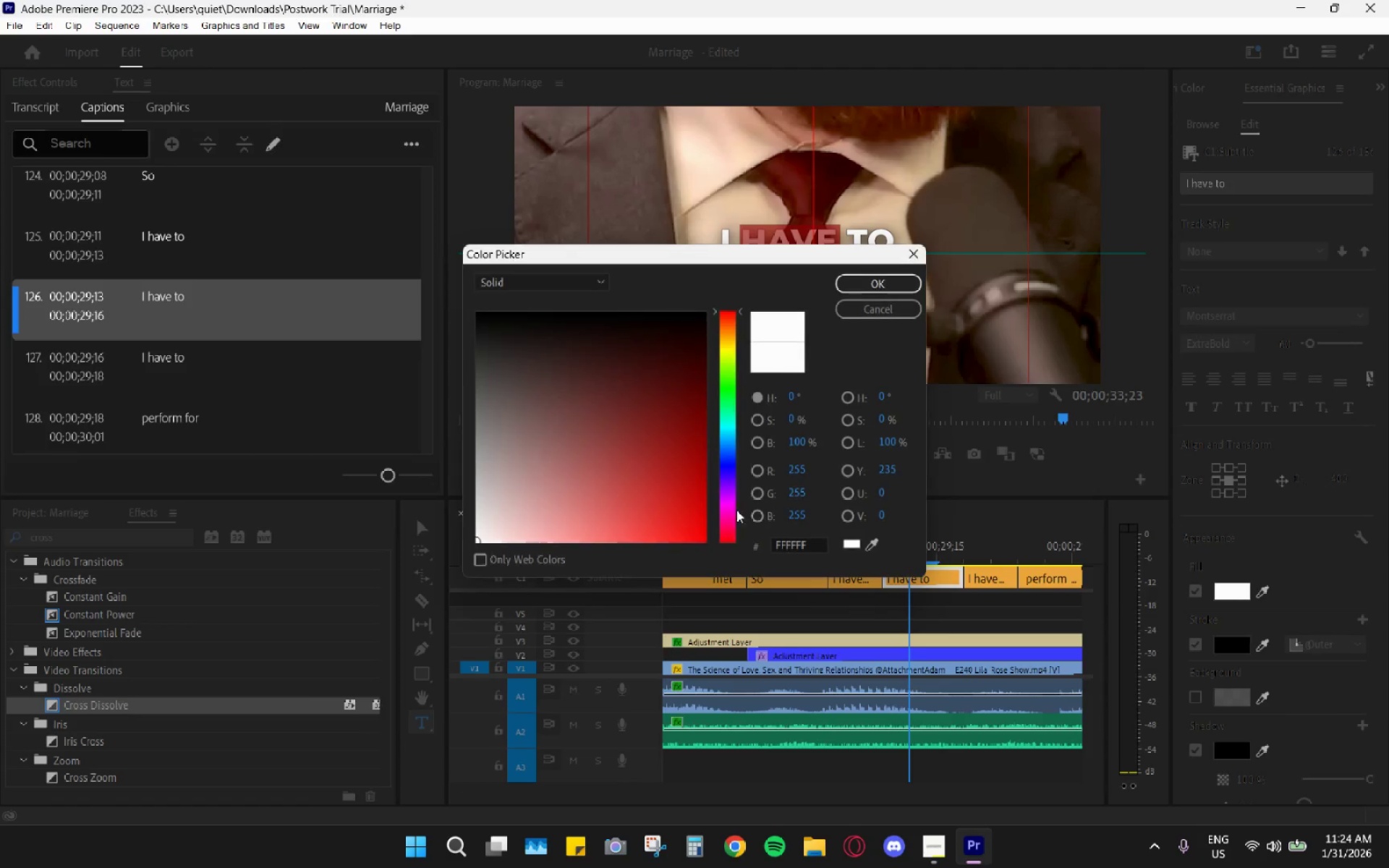 
double_click([785, 540])
 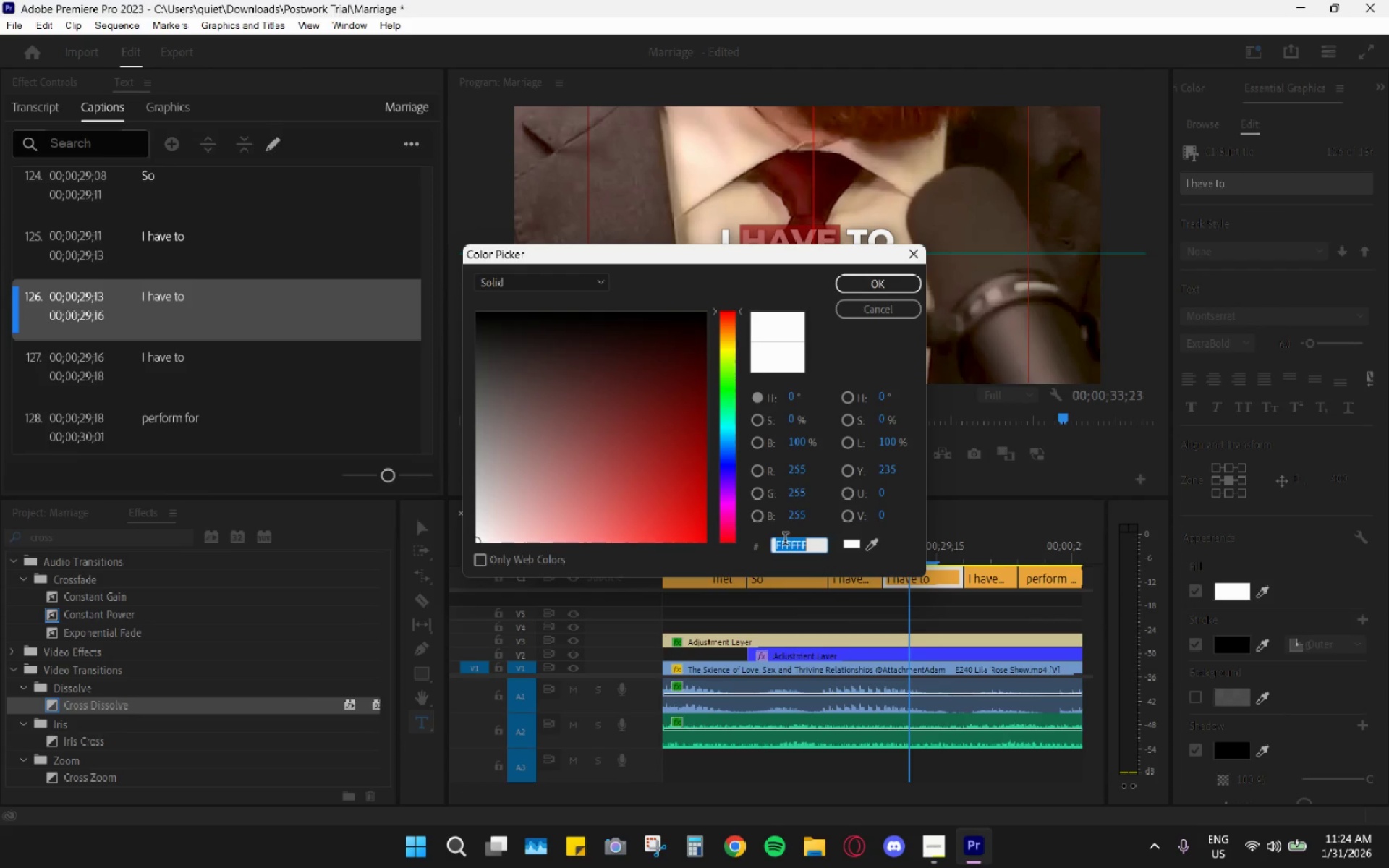 
key(Control+ControlLeft)
 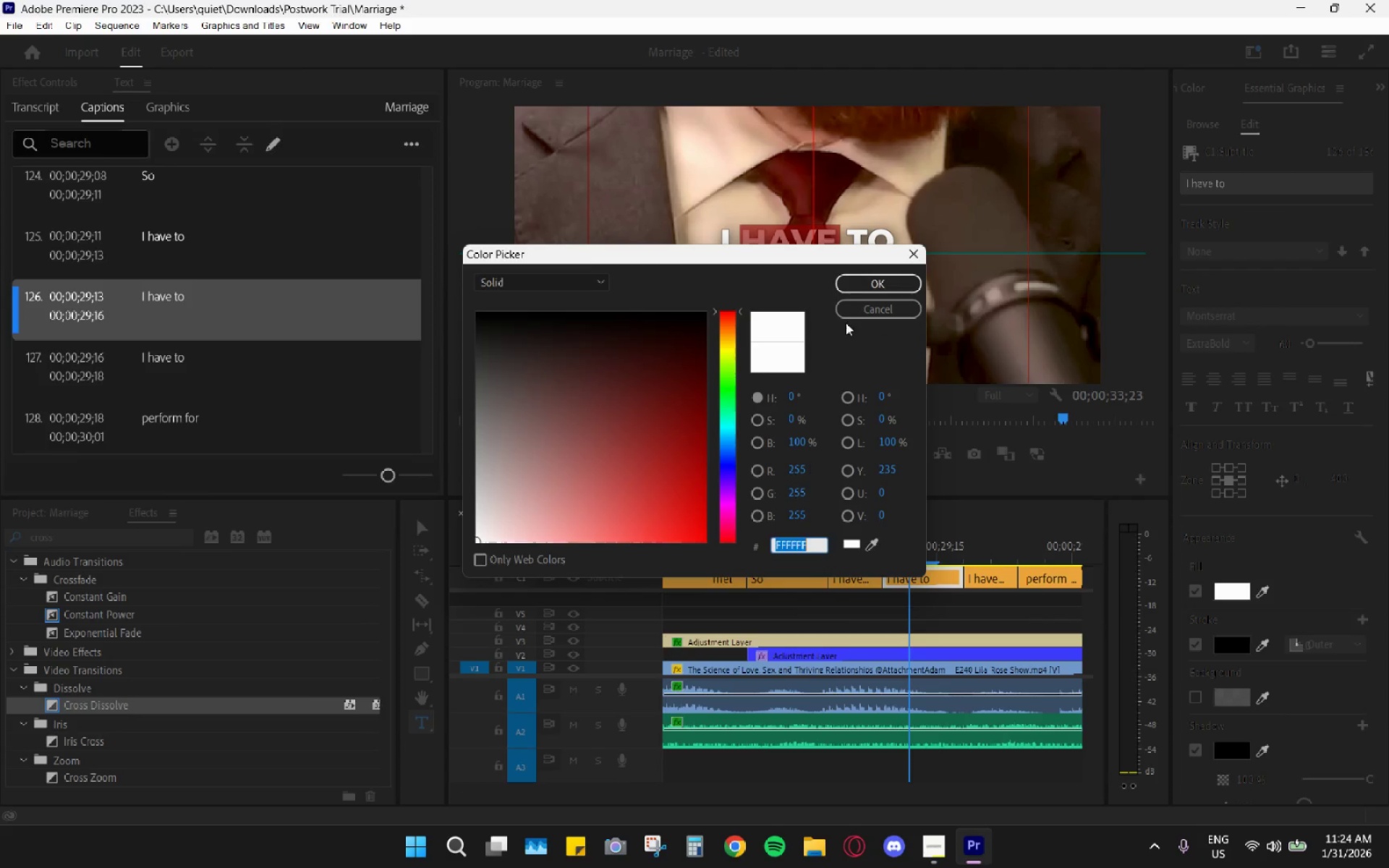 
key(Control+V)
 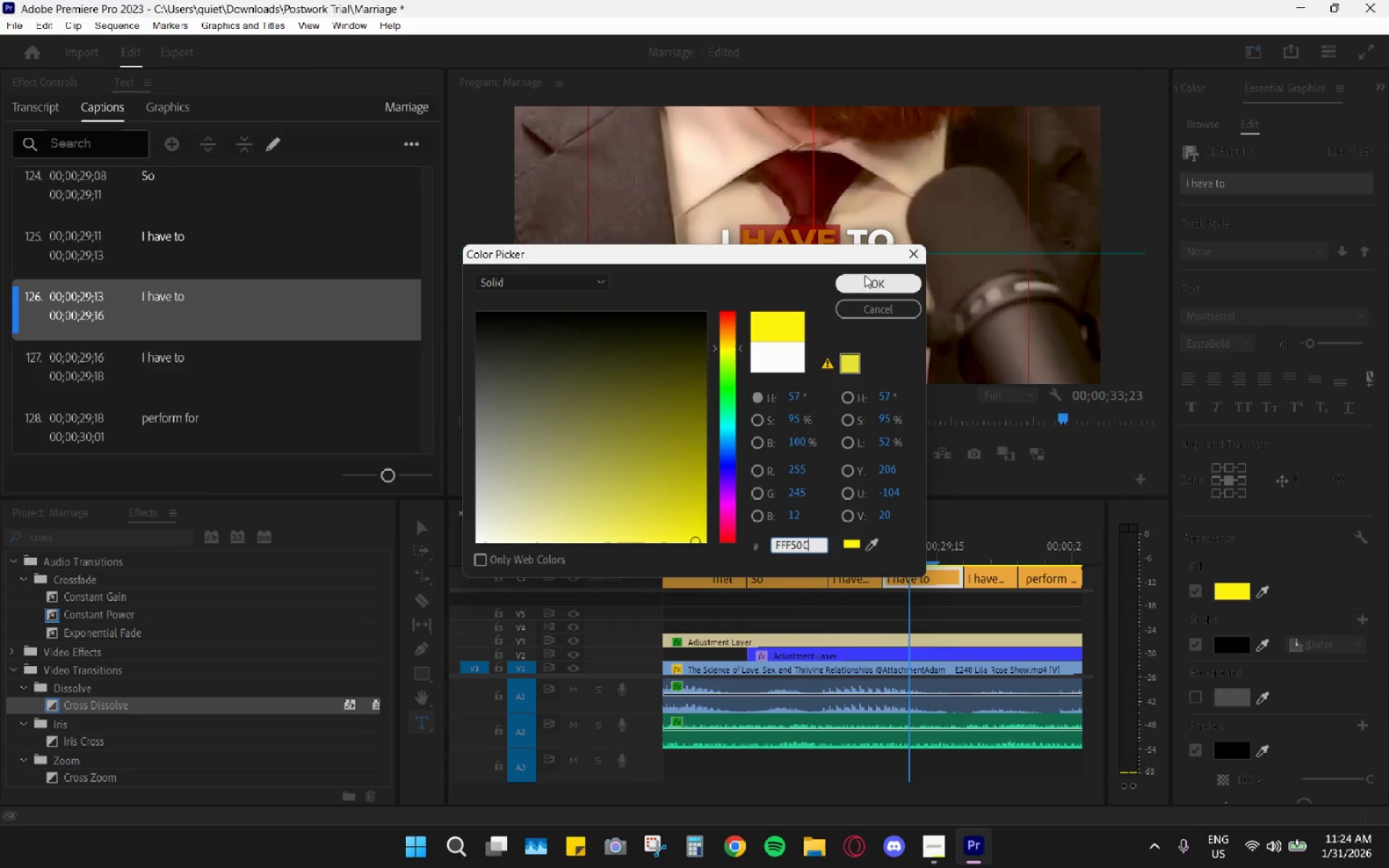 
left_click([865, 275])
 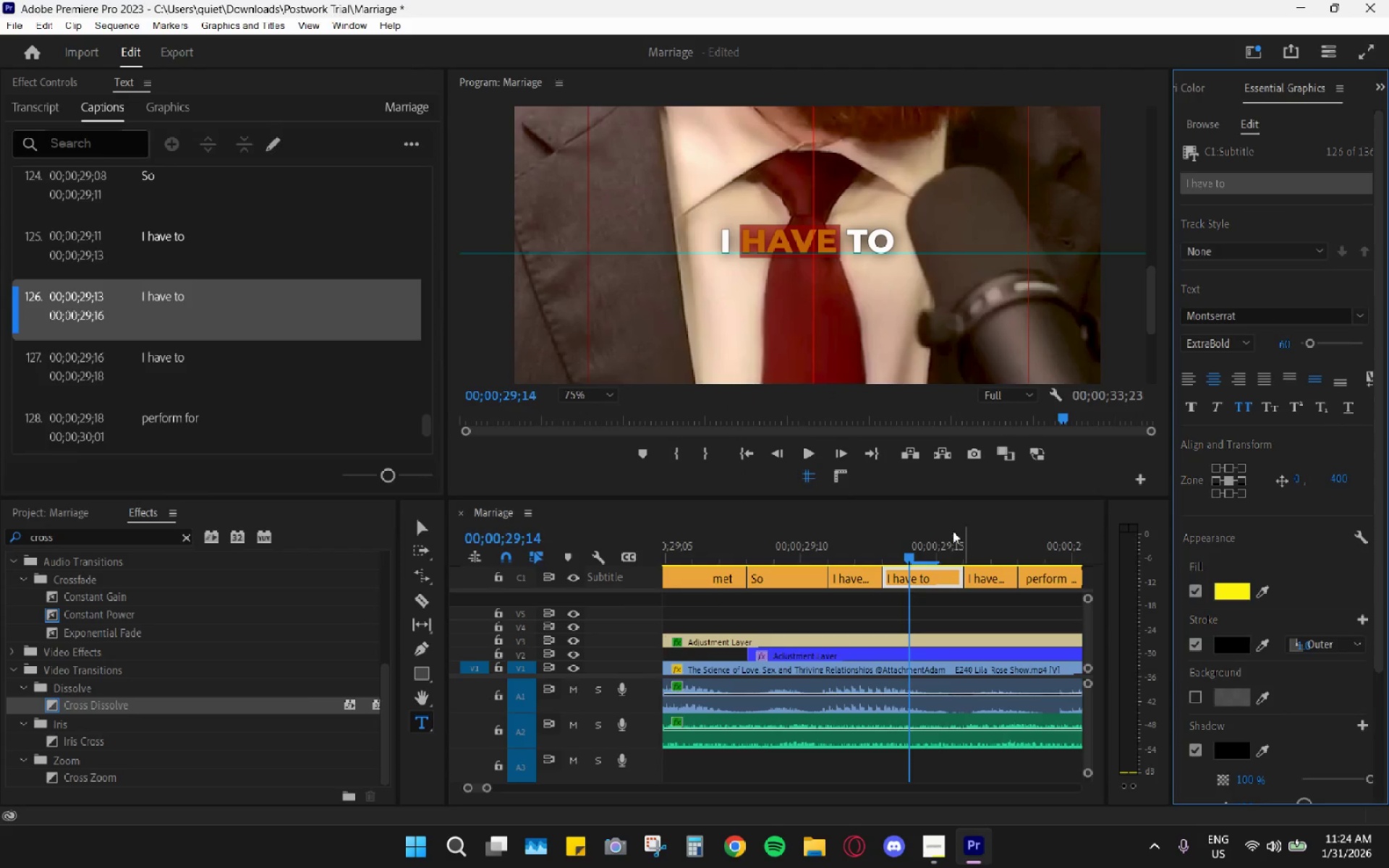 
left_click_drag(start_coordinate=[982, 547], to_coordinate=[988, 550])
 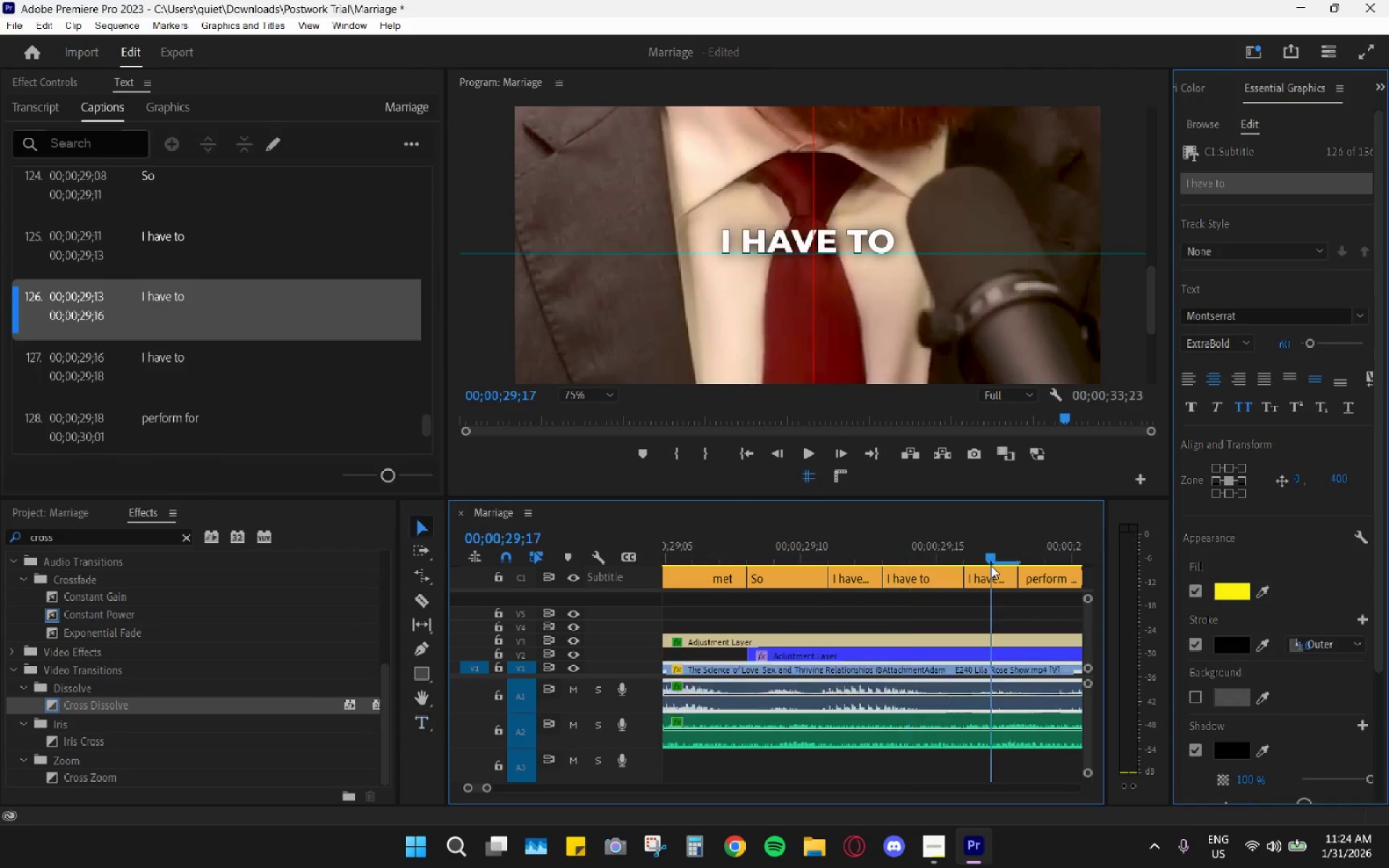 
double_click([991, 566])
 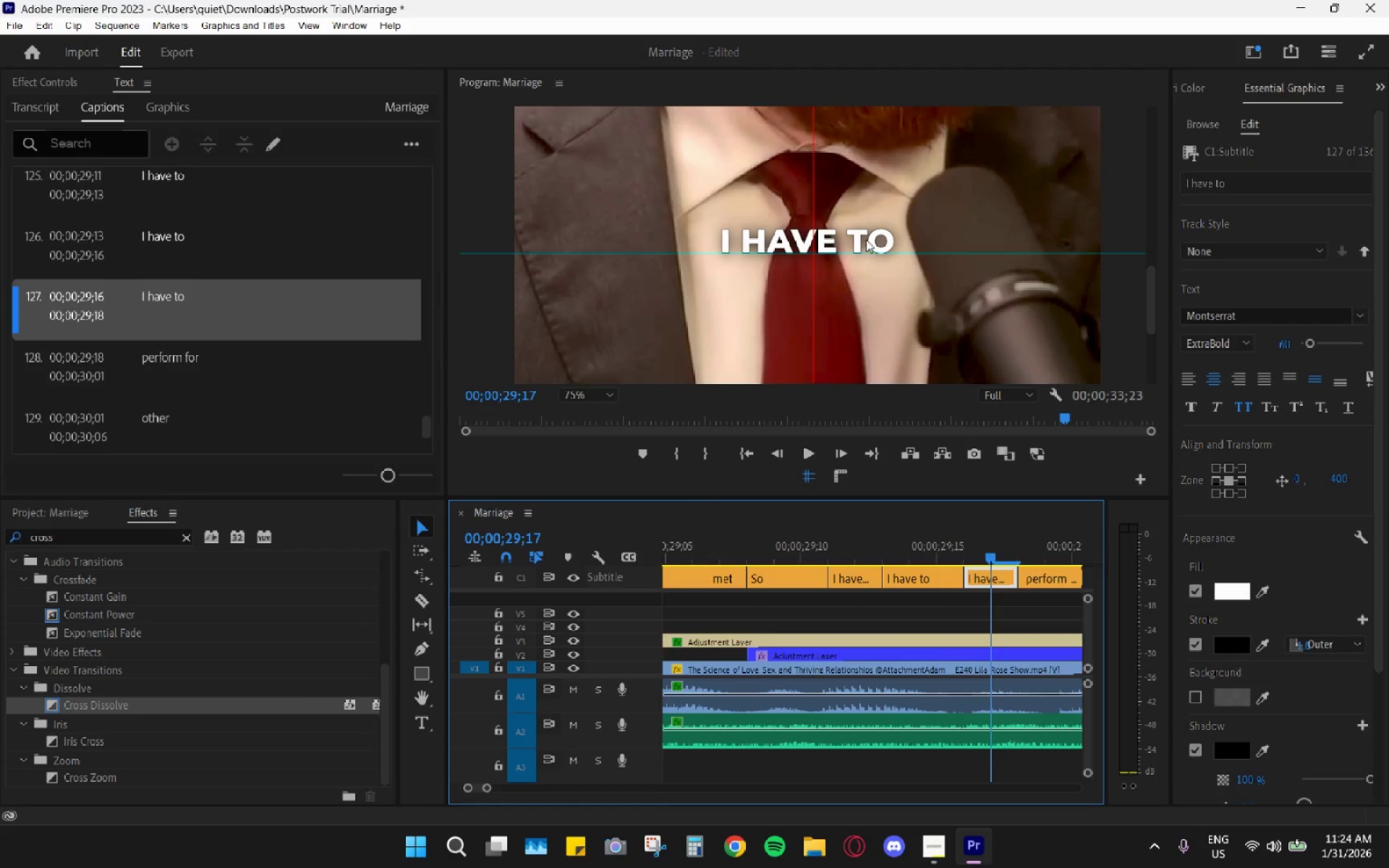 
double_click([865, 232])
 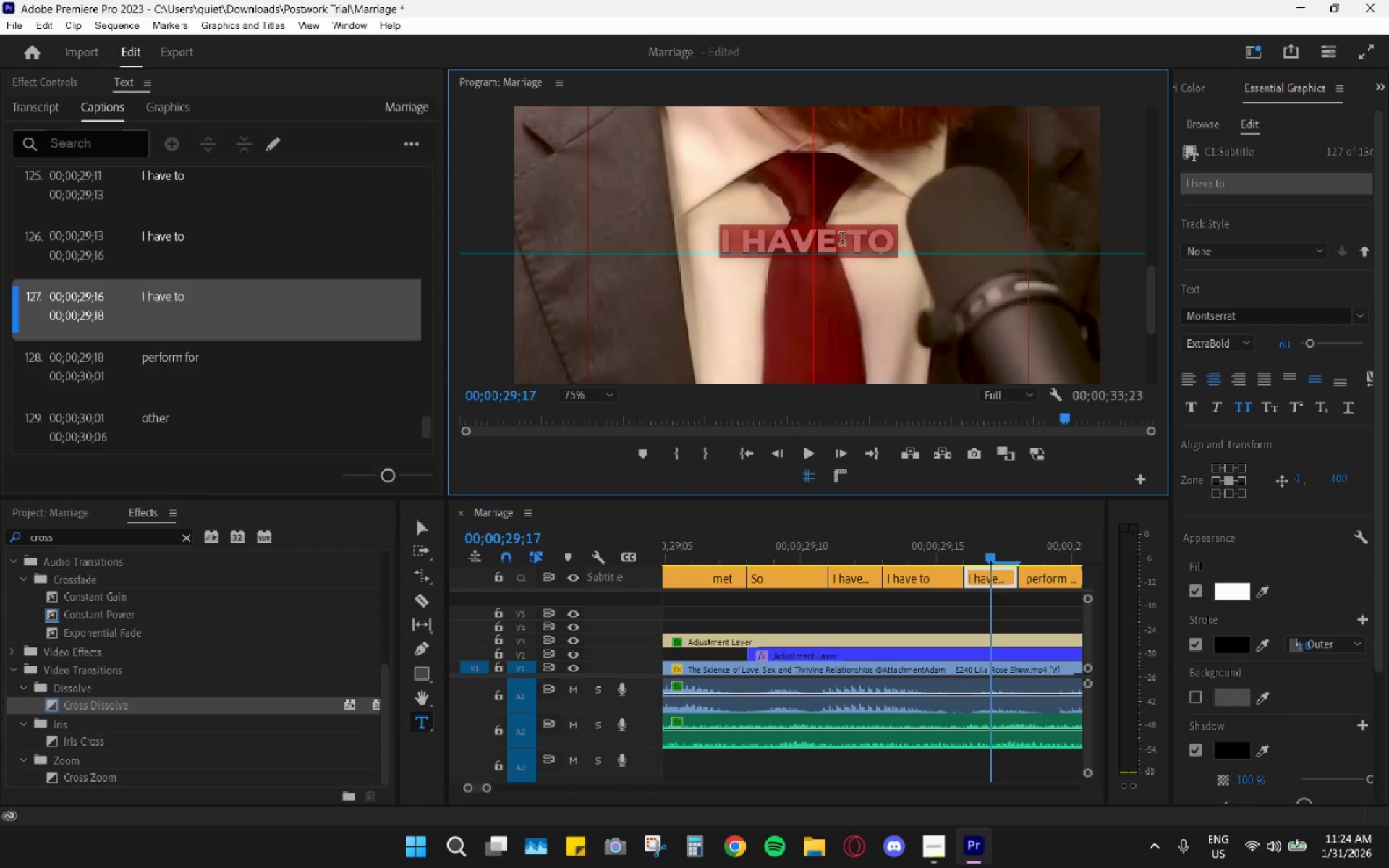 
triple_click([844, 239])
 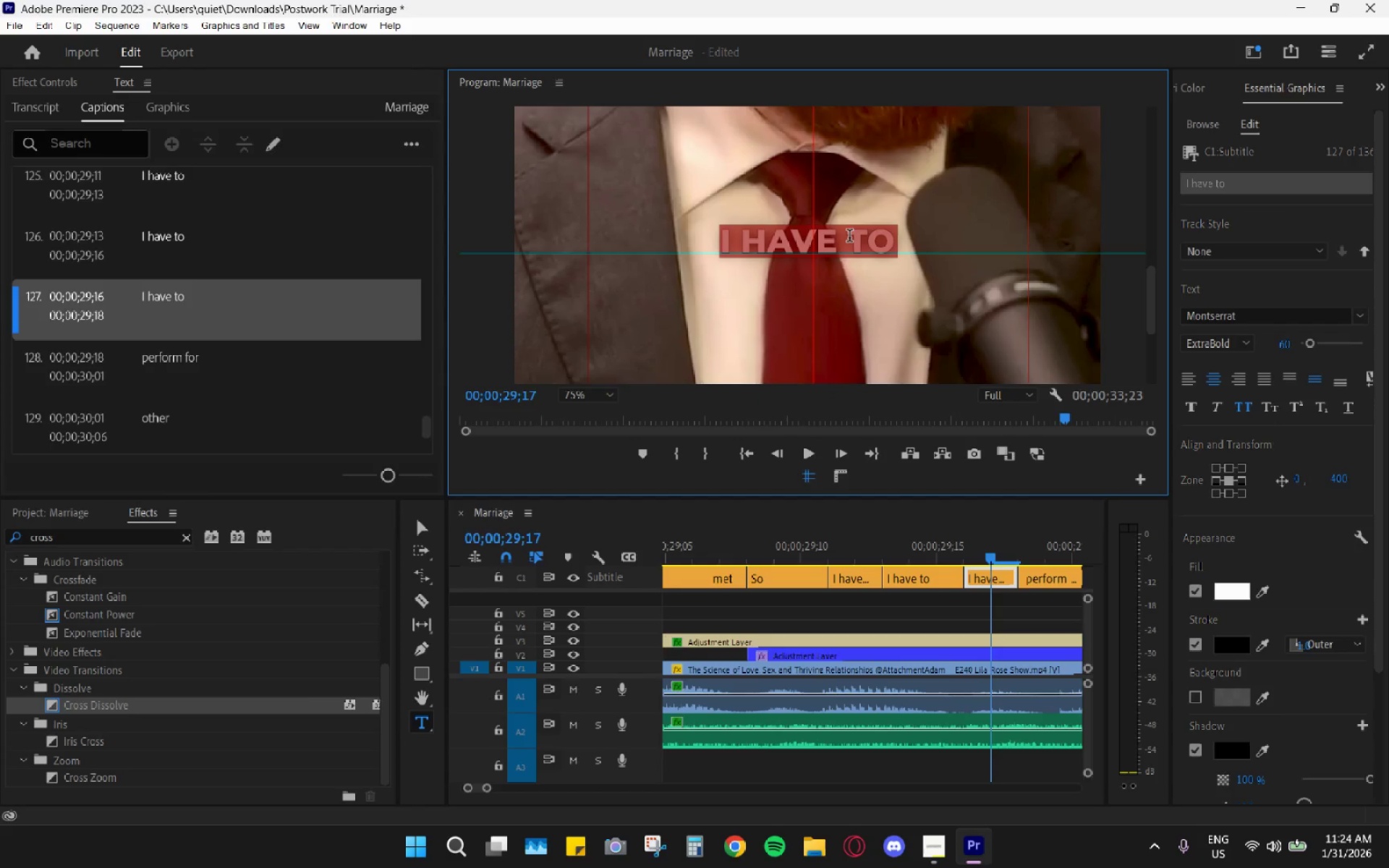 
triple_click([849, 237])
 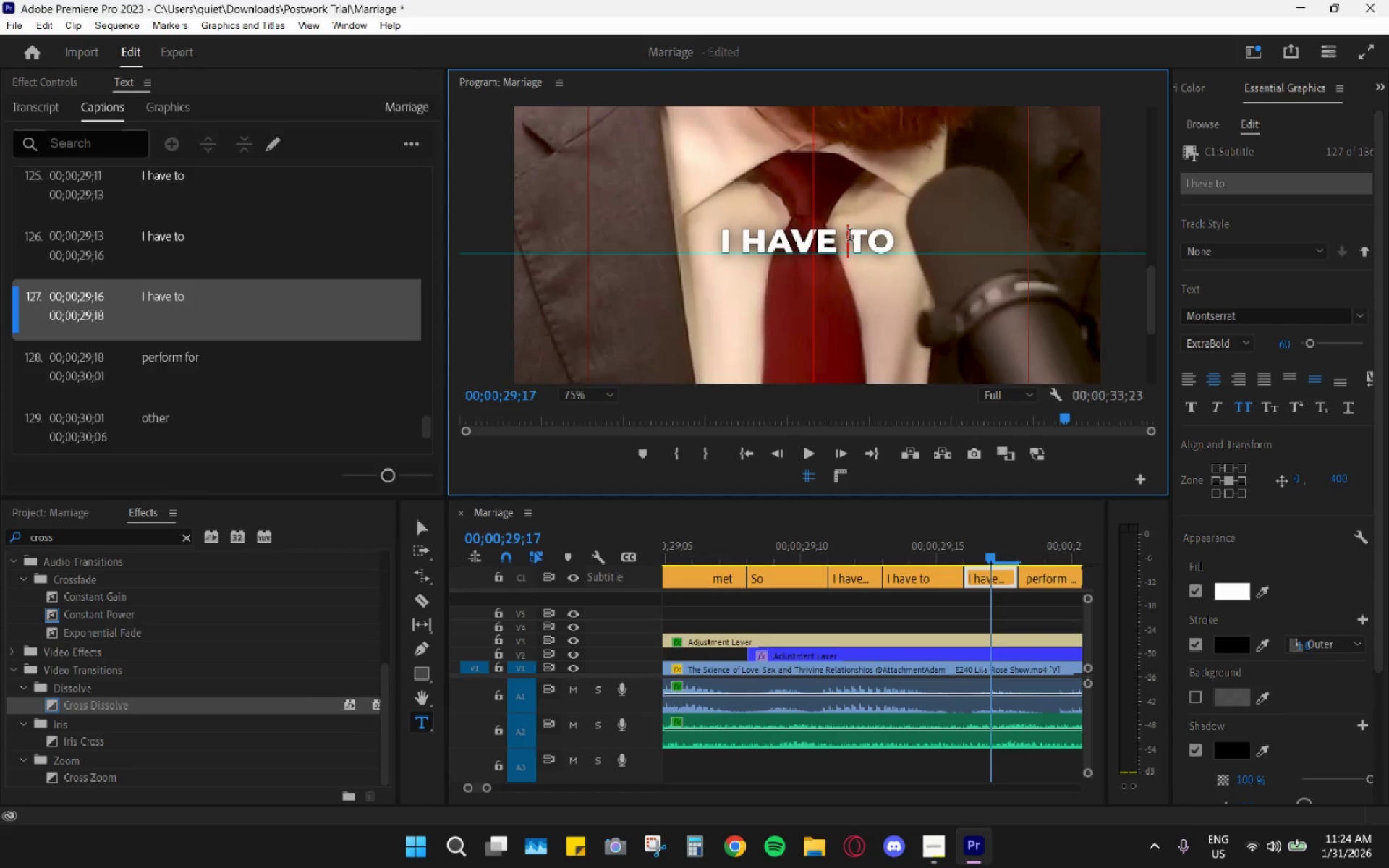 
left_click_drag(start_coordinate=[849, 237], to_coordinate=[906, 238])
 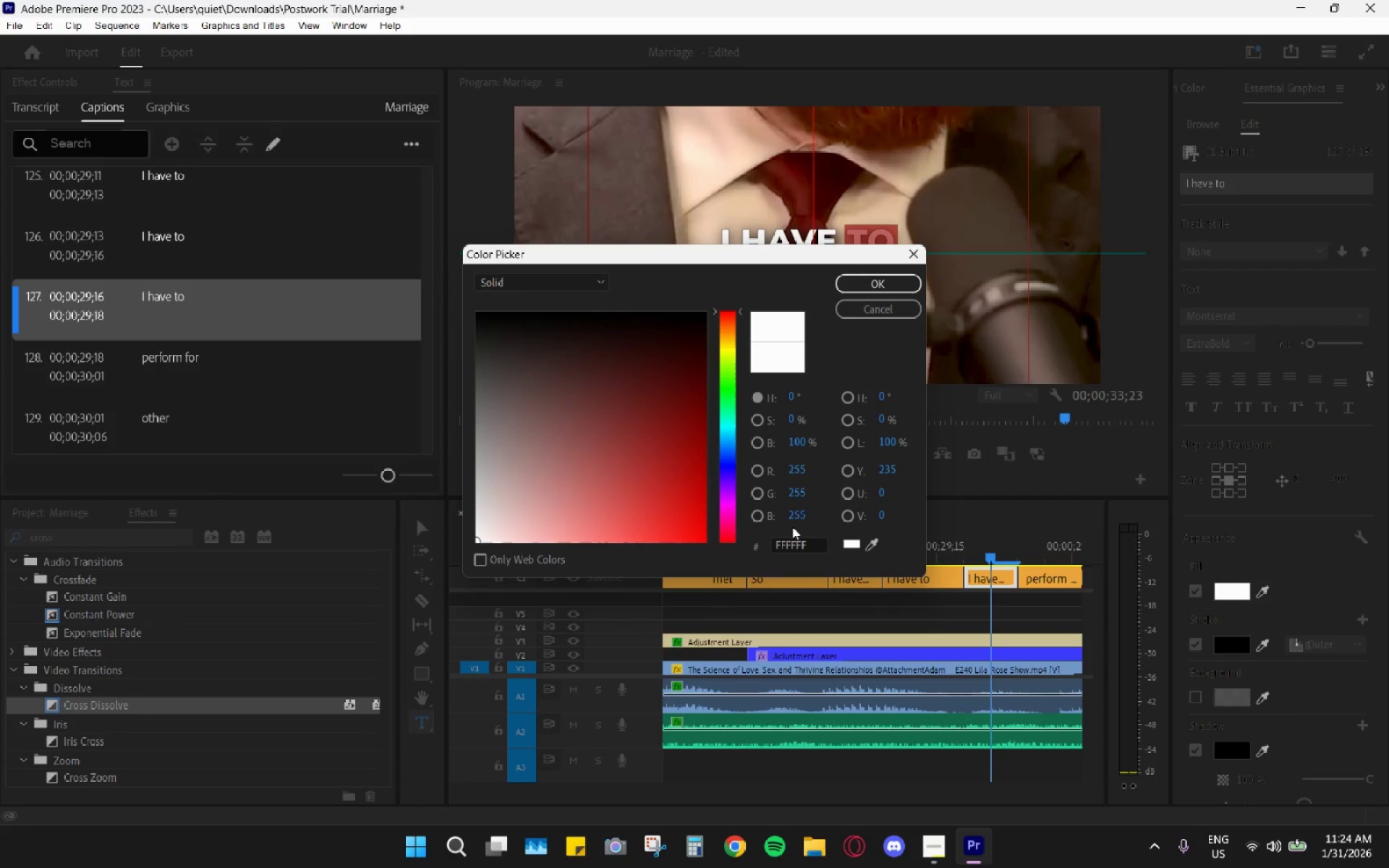 
double_click([794, 539])
 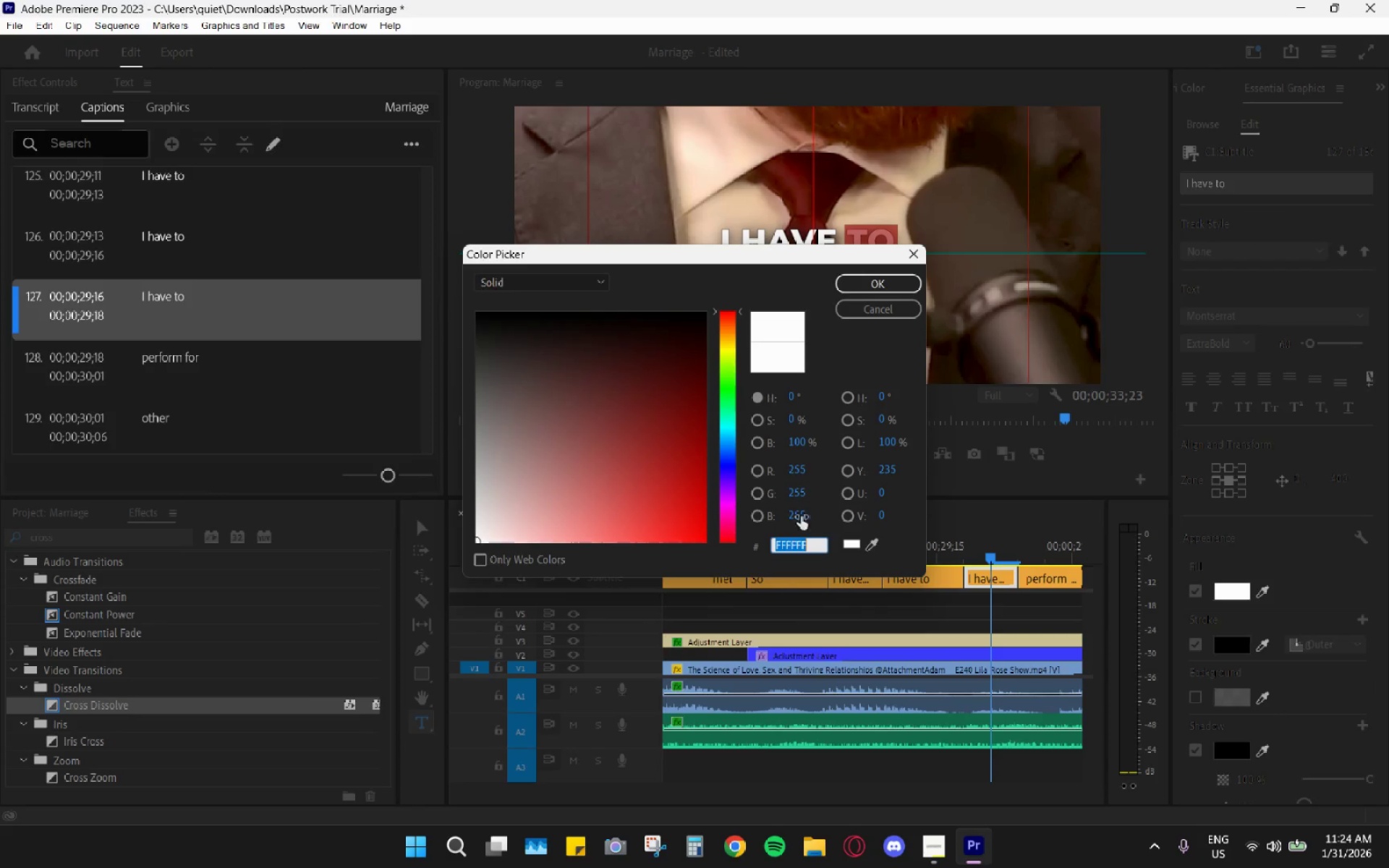 
key(Control+ControlLeft)
 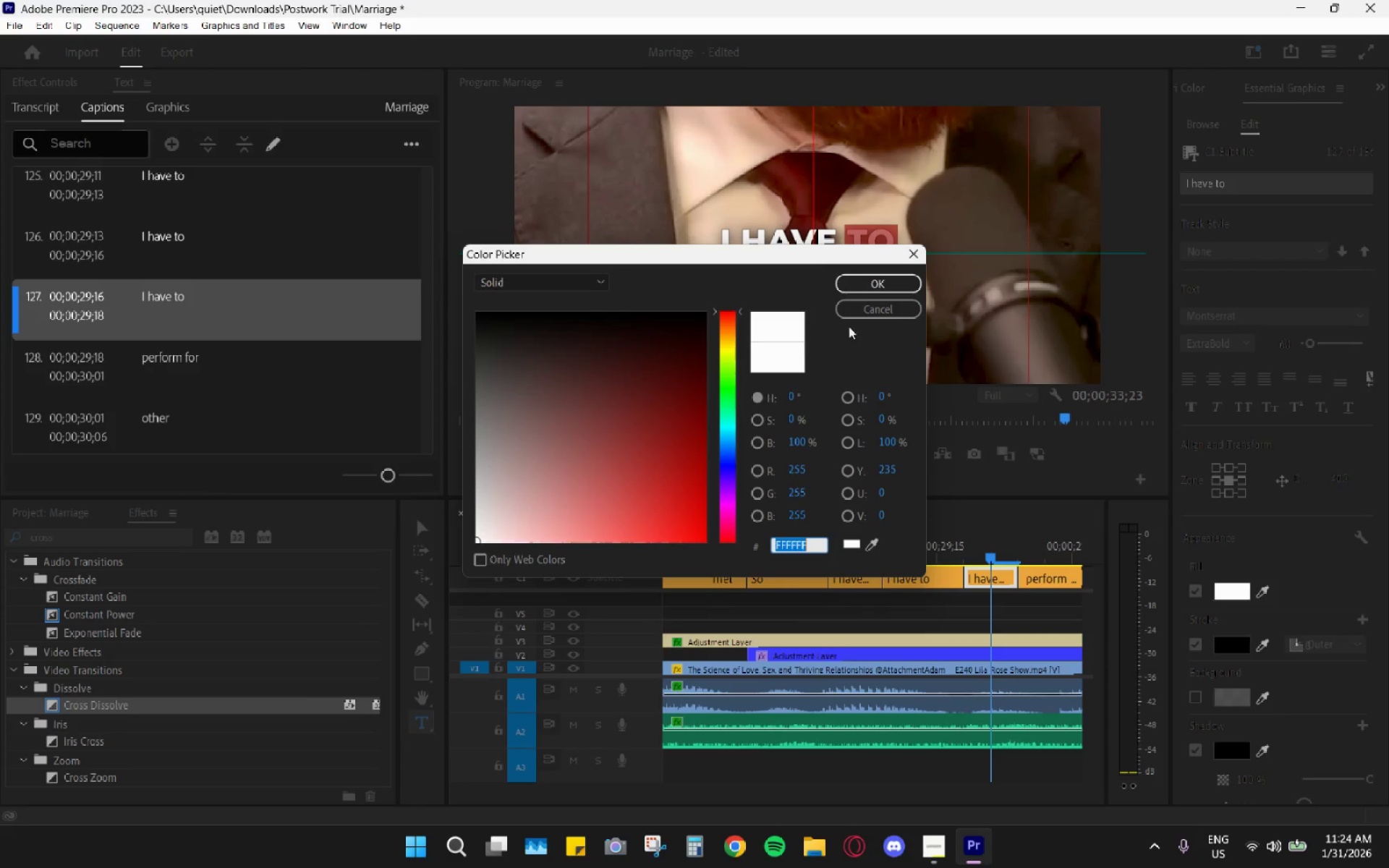 
key(Control+V)
 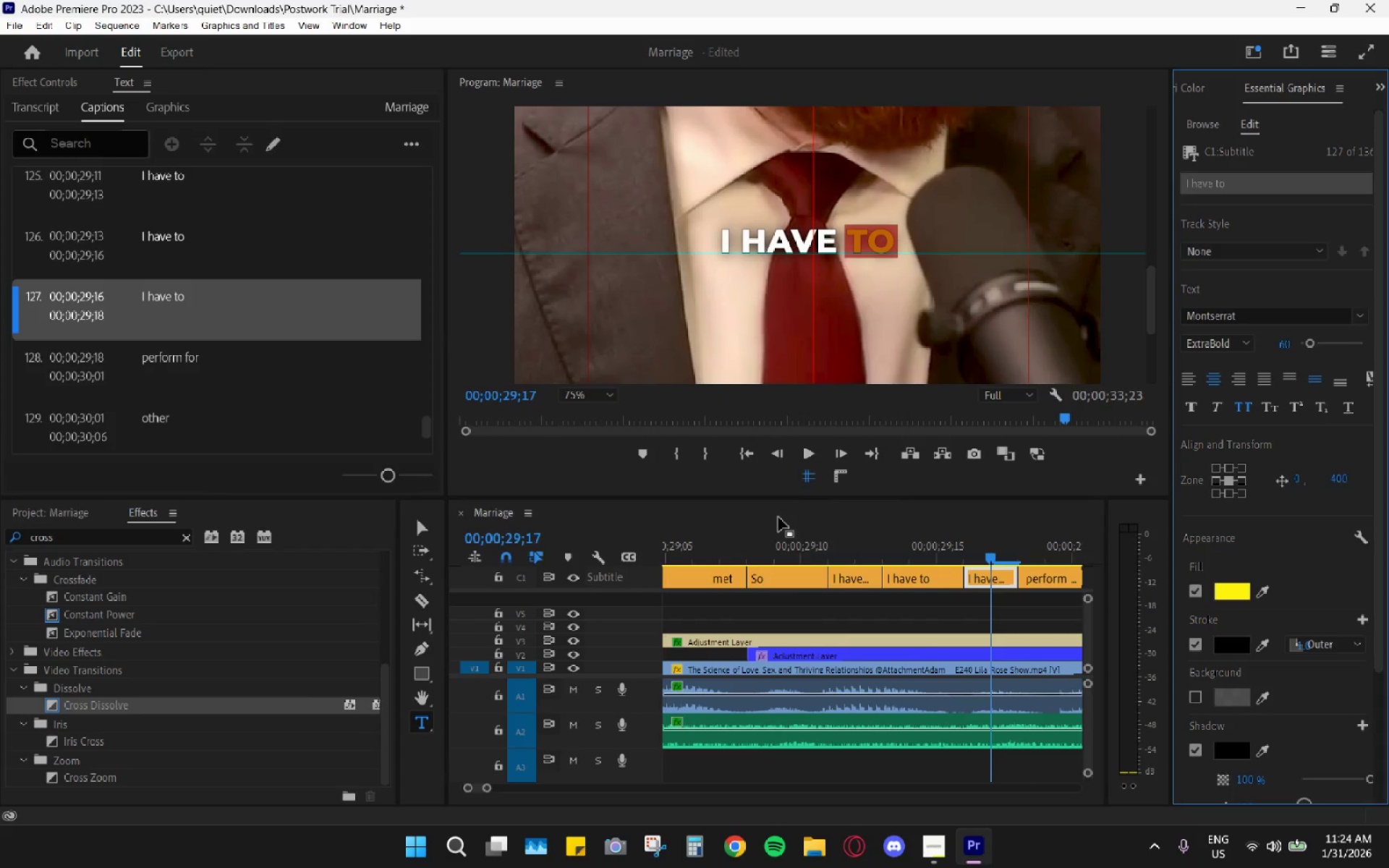 
left_click_drag(start_coordinate=[763, 545], to_coordinate=[752, 547])
 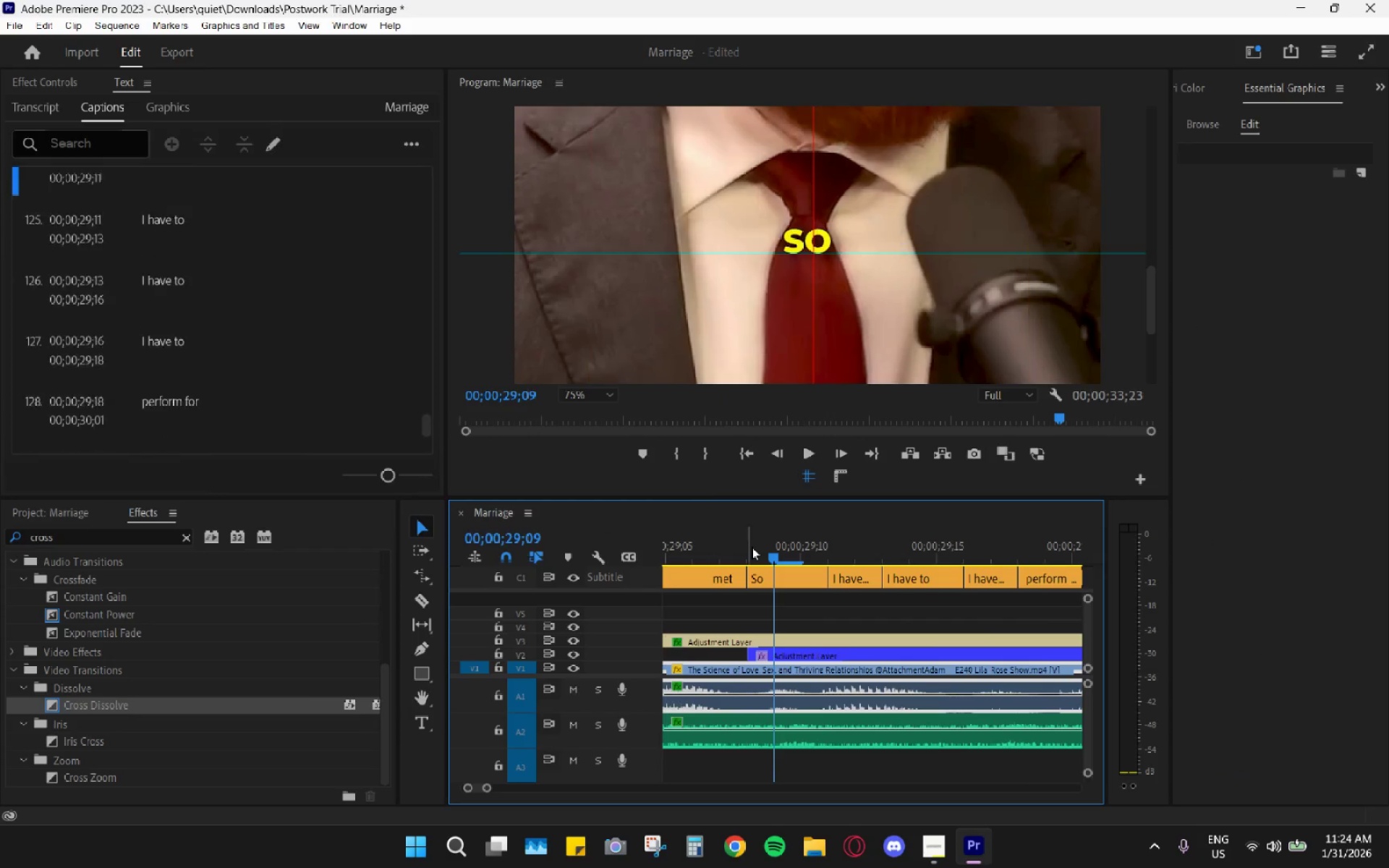 
key(Space)
 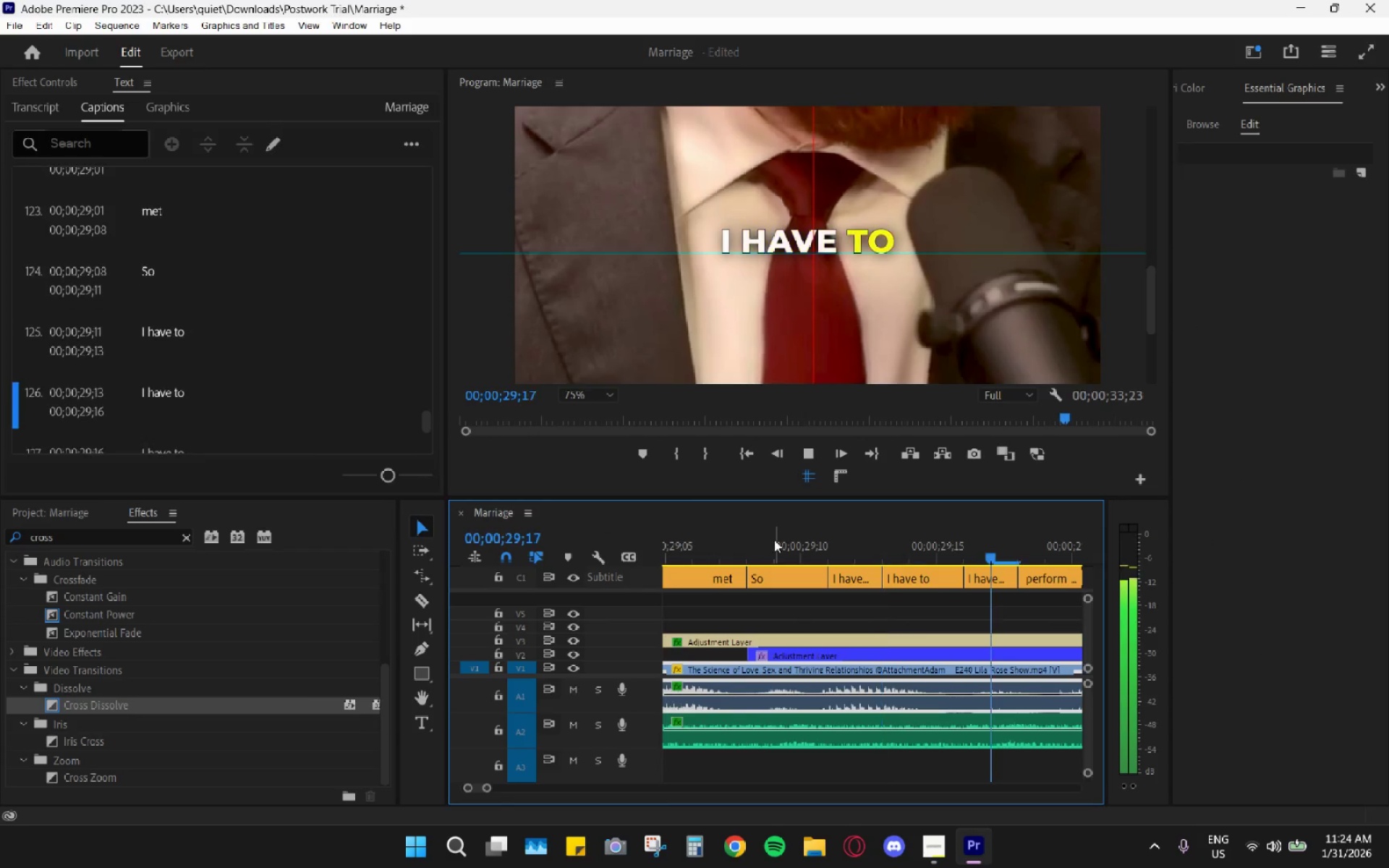 
key(Space)
 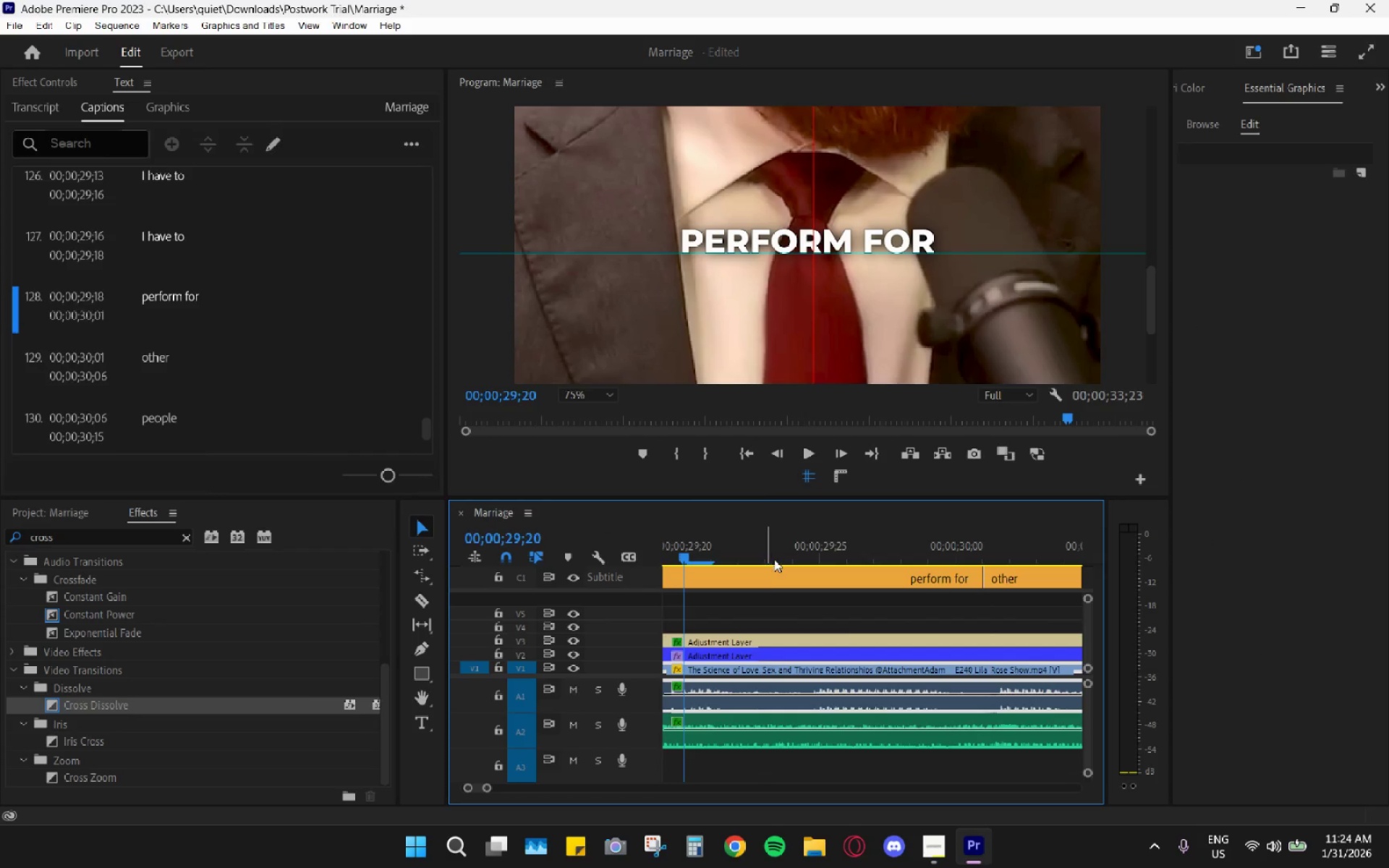 
hold_key(key=AltLeft, duration=0.56)
 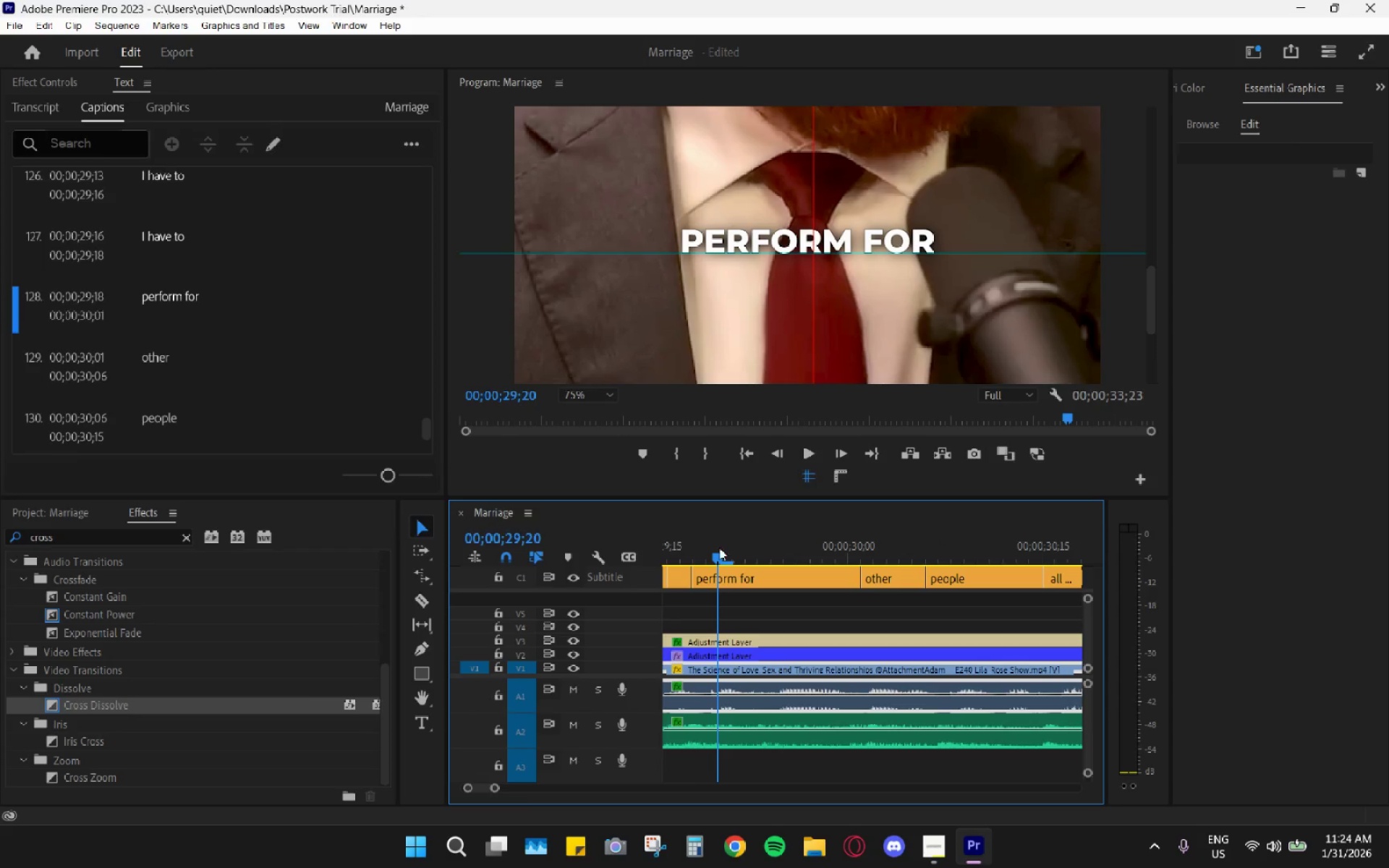 
left_click_drag(start_coordinate=[718, 547], to_coordinate=[692, 555])
 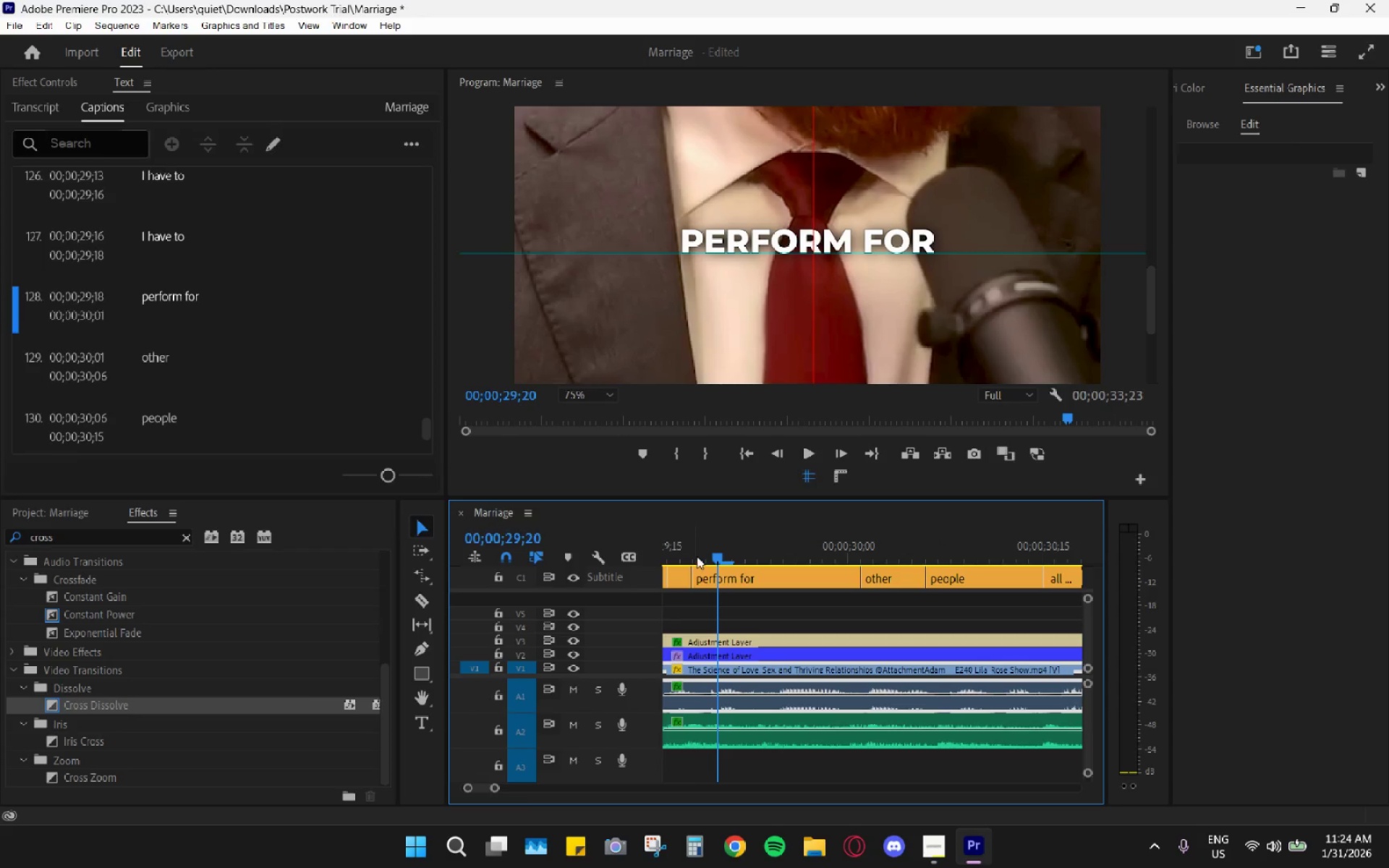 
scroll: coordinate [774, 558], scroll_direction: down, amount: 8.0
 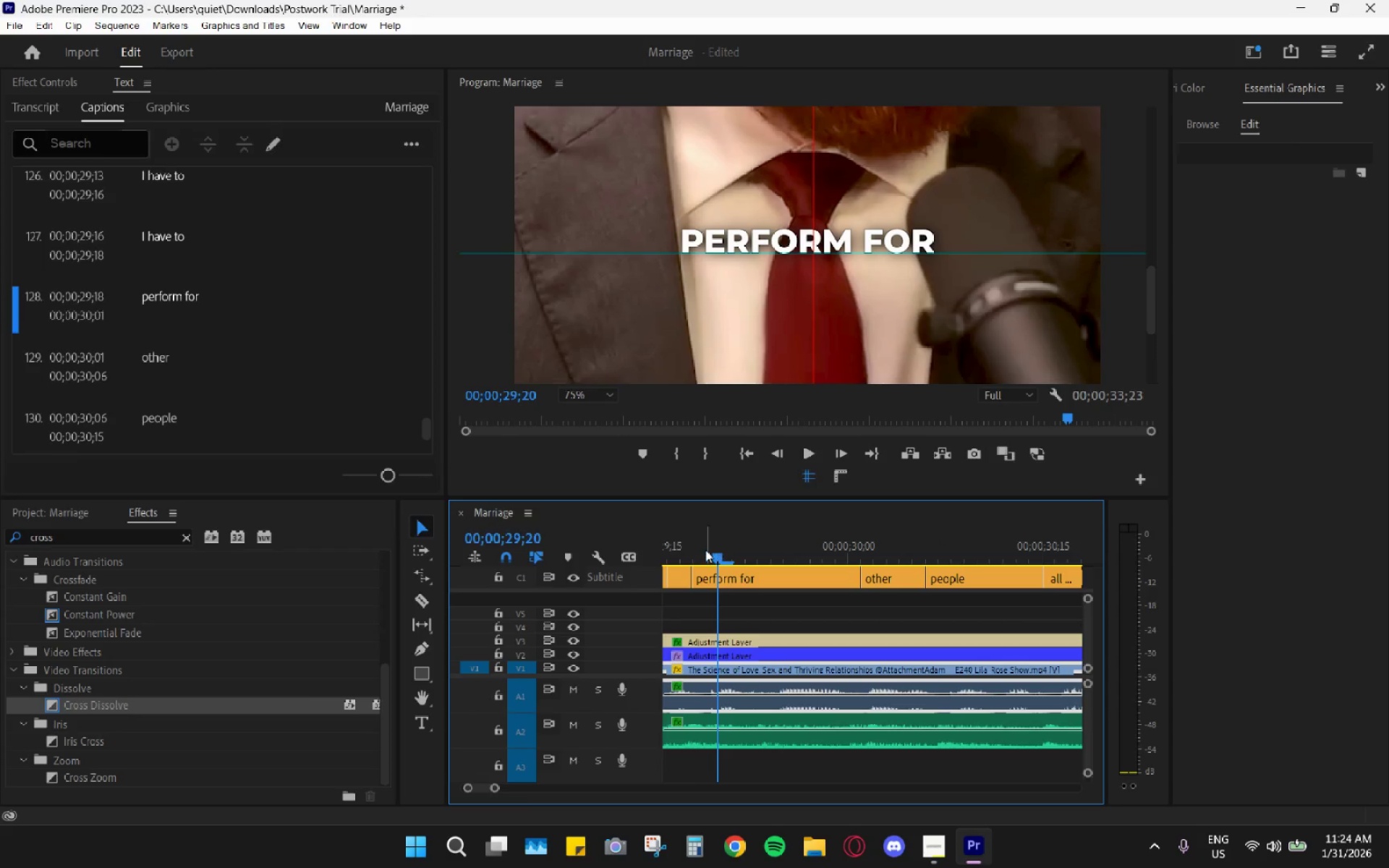 
left_click([697, 556])
 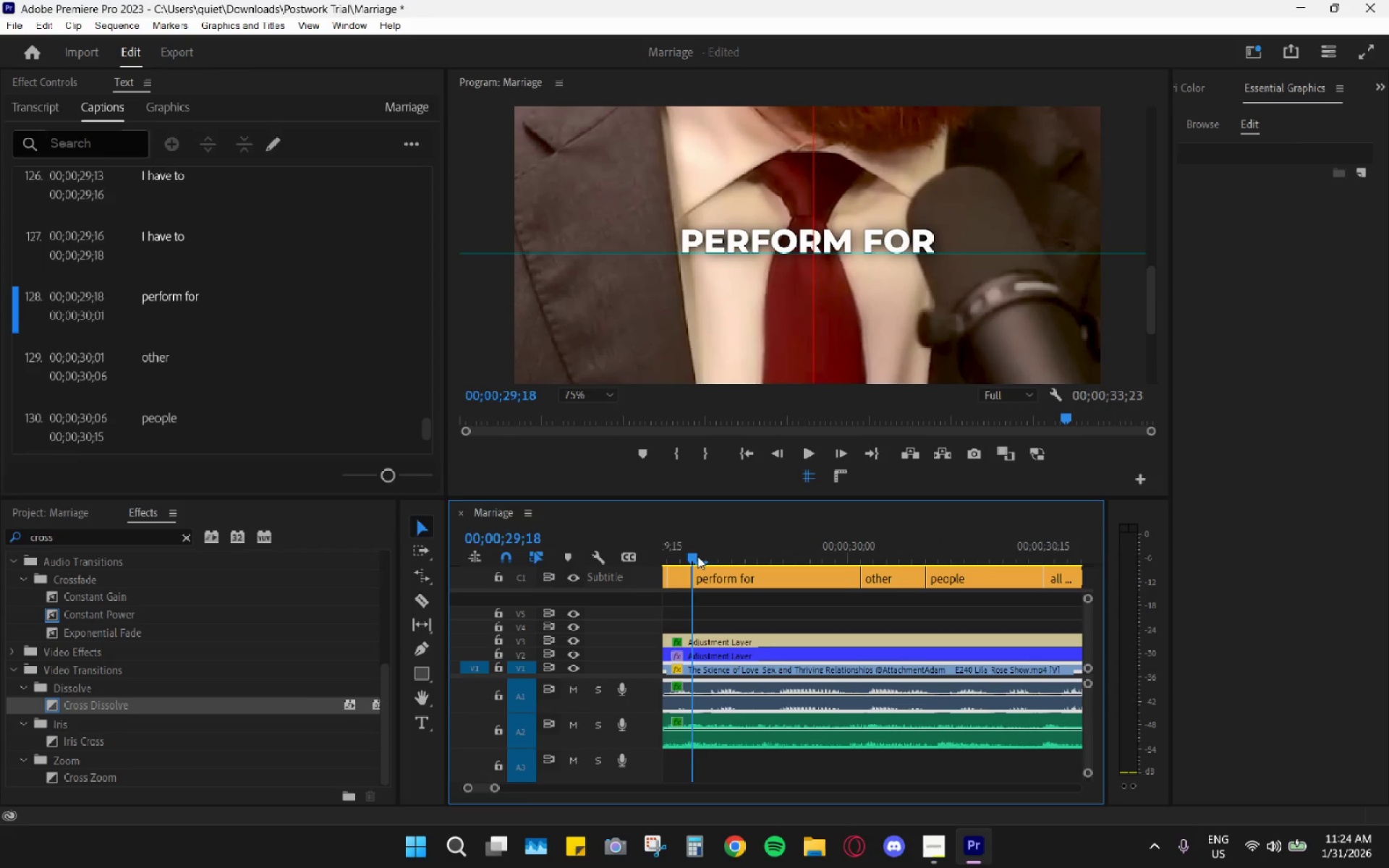 
key(Space)
 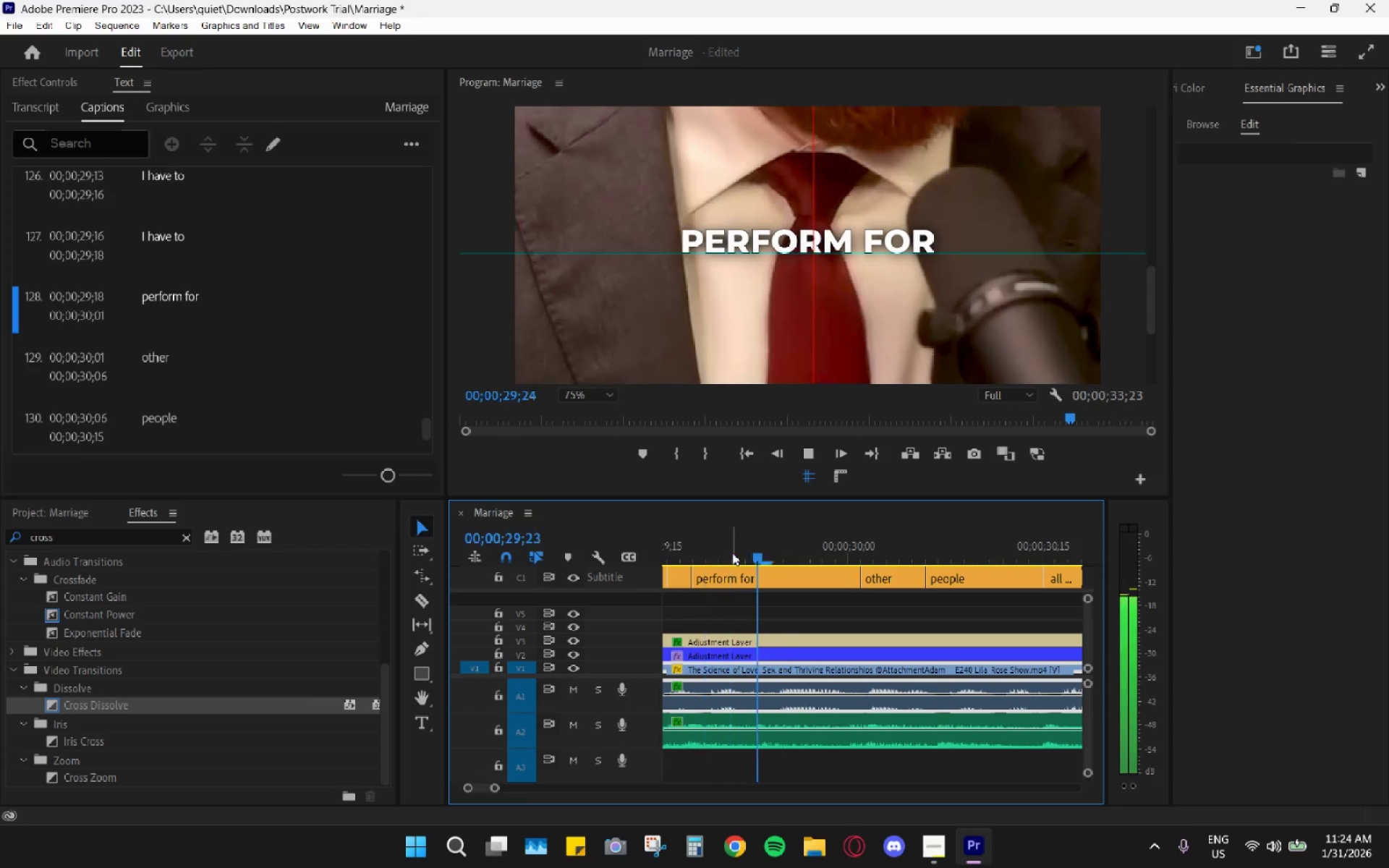 
key(Space)
 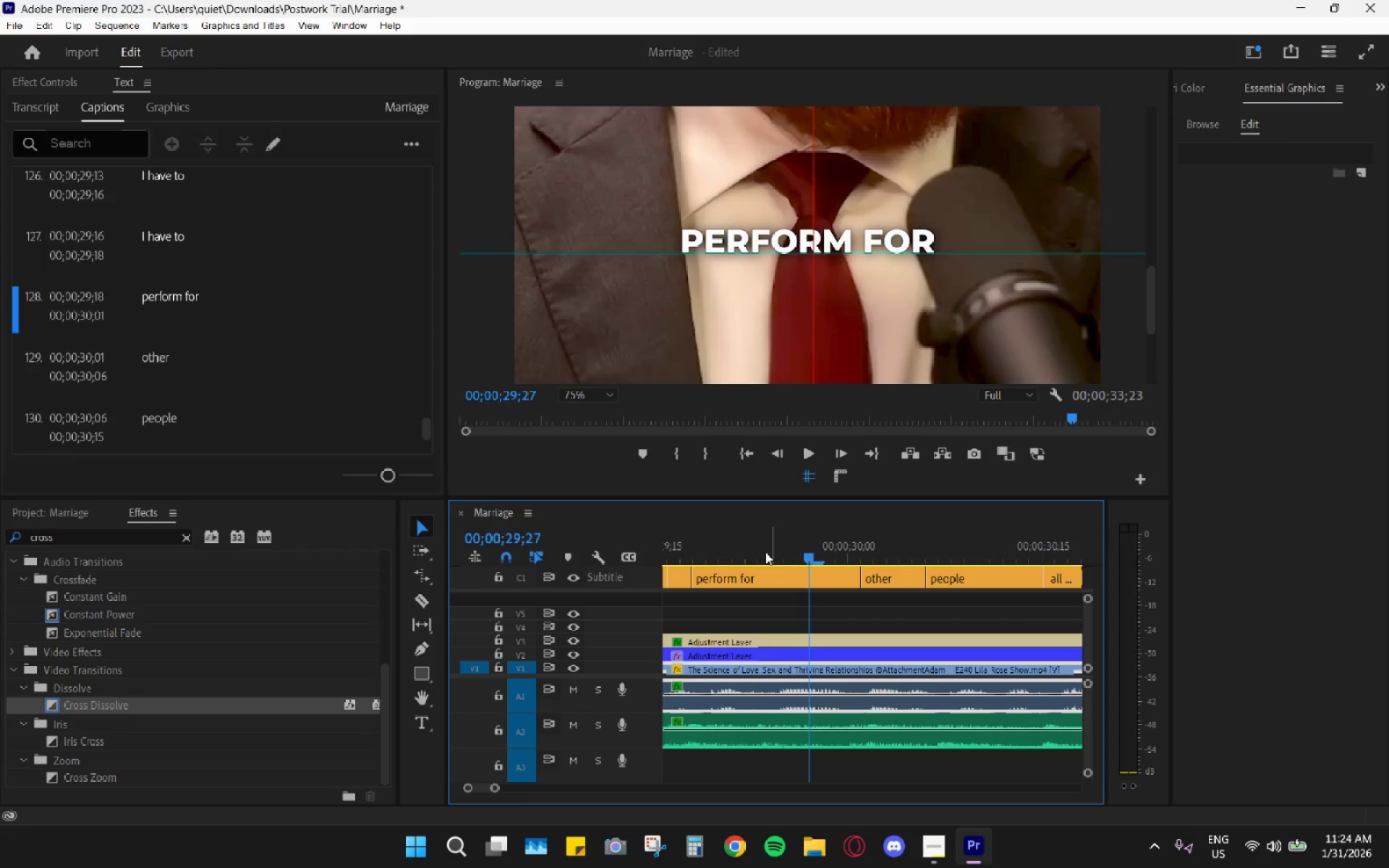 
key(Space)
 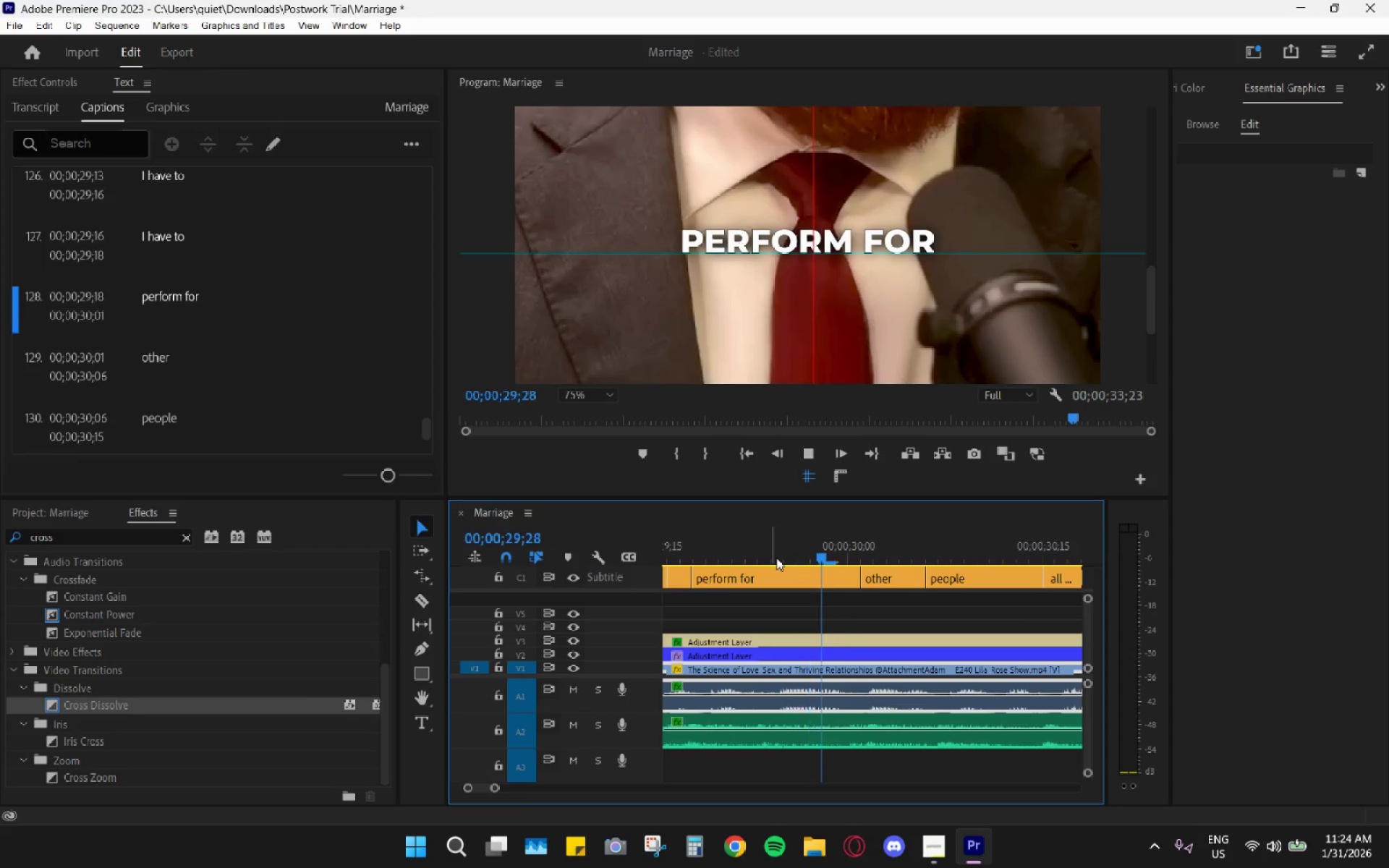 
key(Space)
 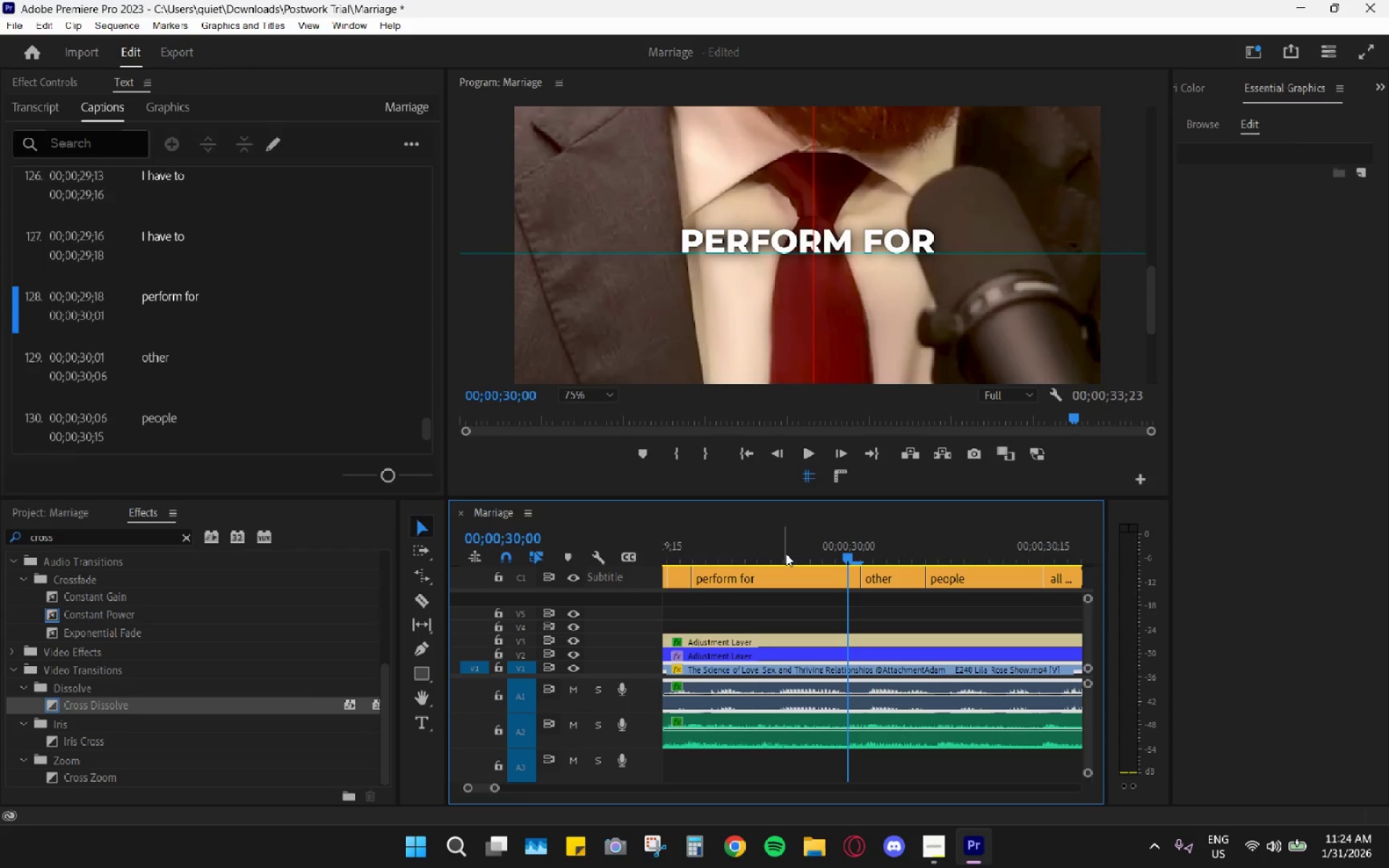 
left_click_drag(start_coordinate=[815, 542], to_coordinate=[806, 545])
 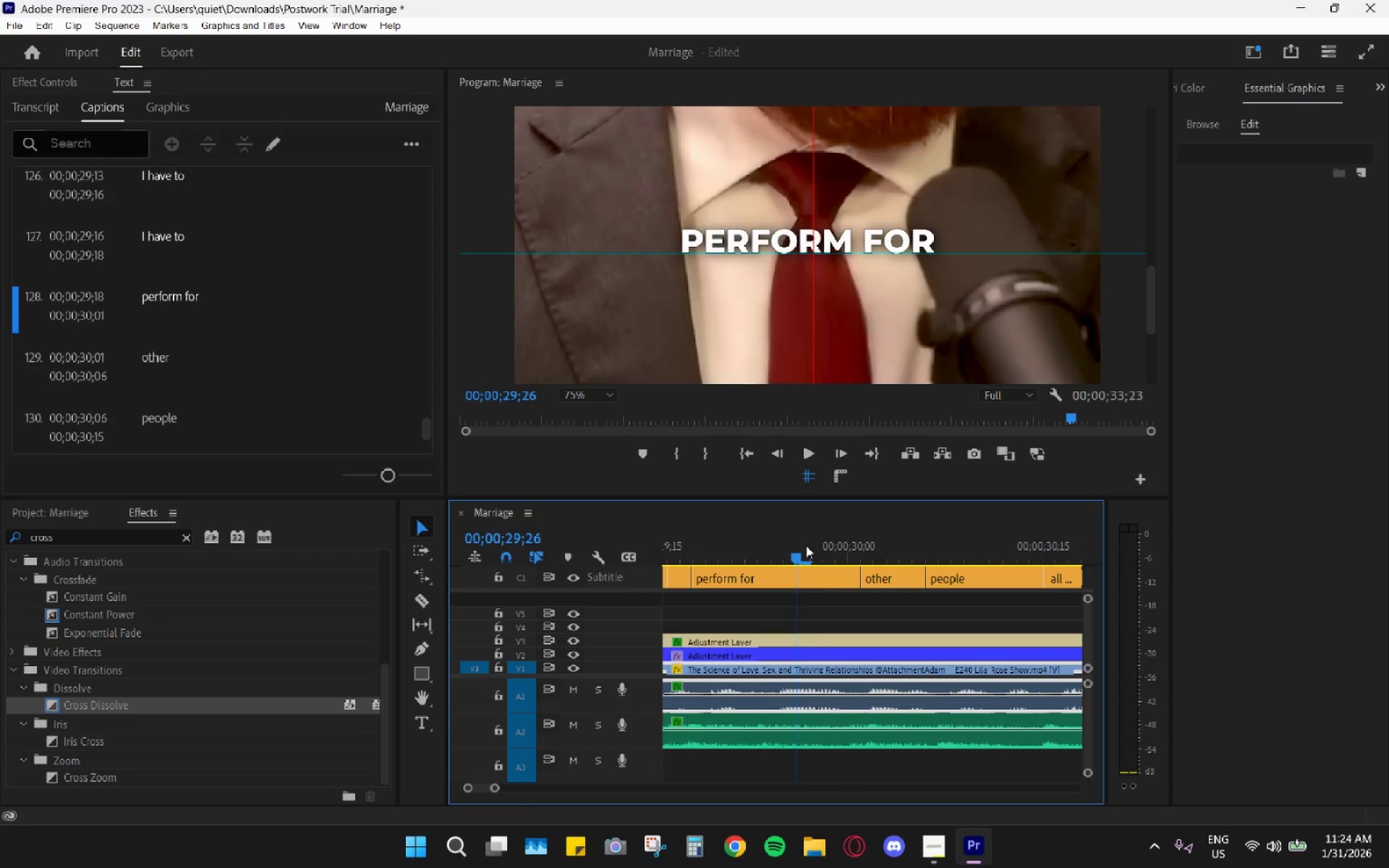 
key(Space)
 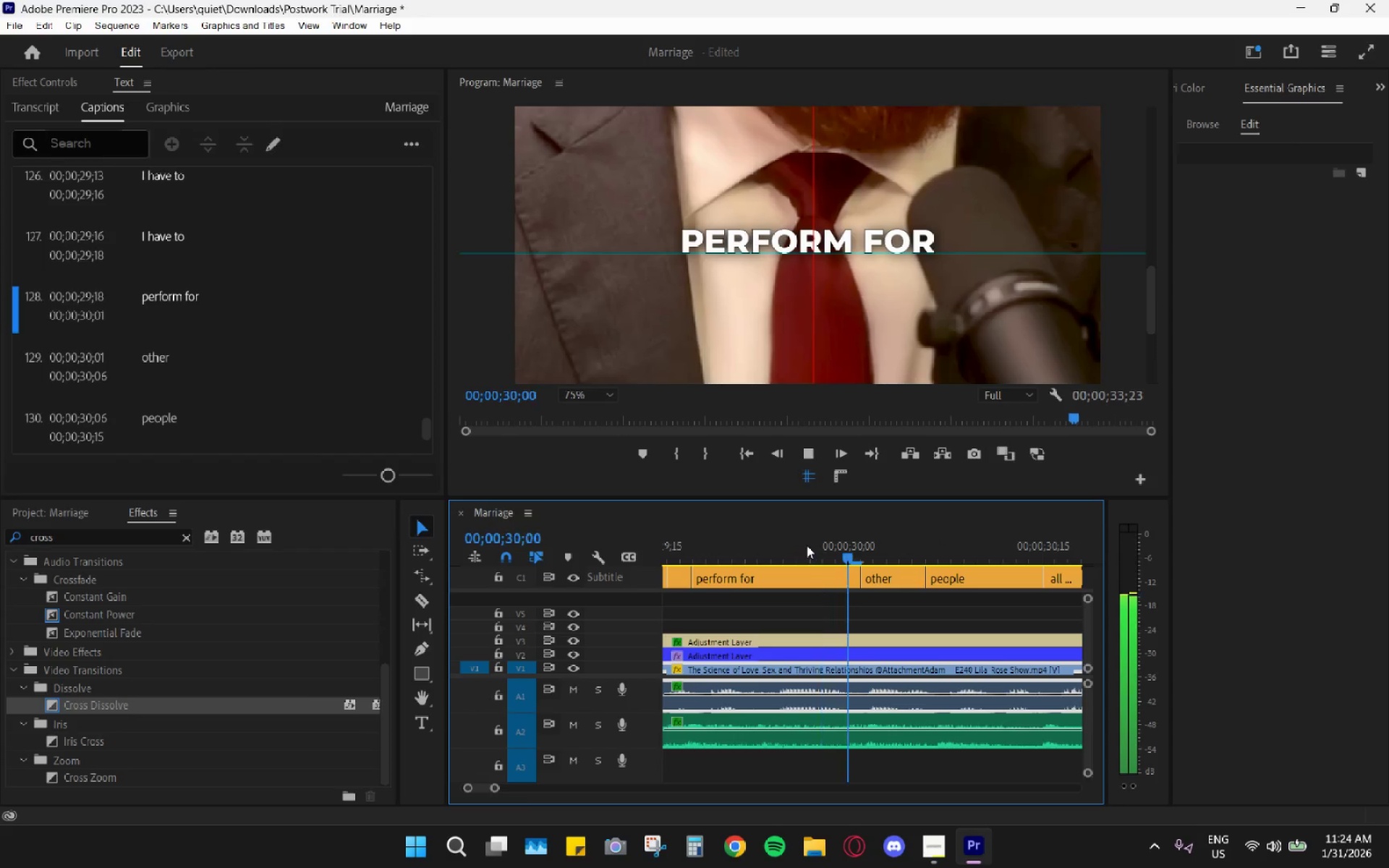 
key(Space)
 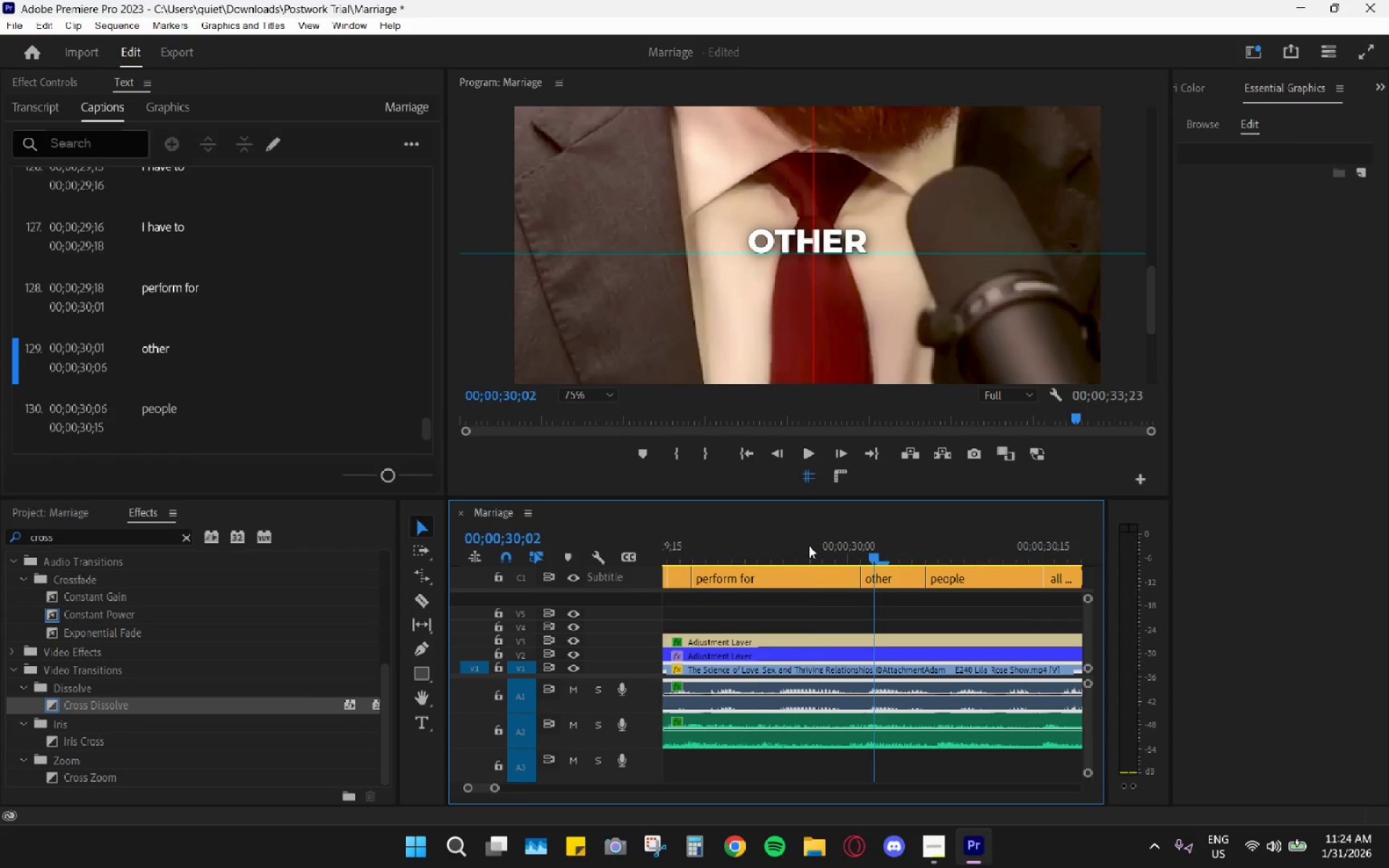 
left_click_drag(start_coordinate=[809, 545], to_coordinate=[711, 545])
 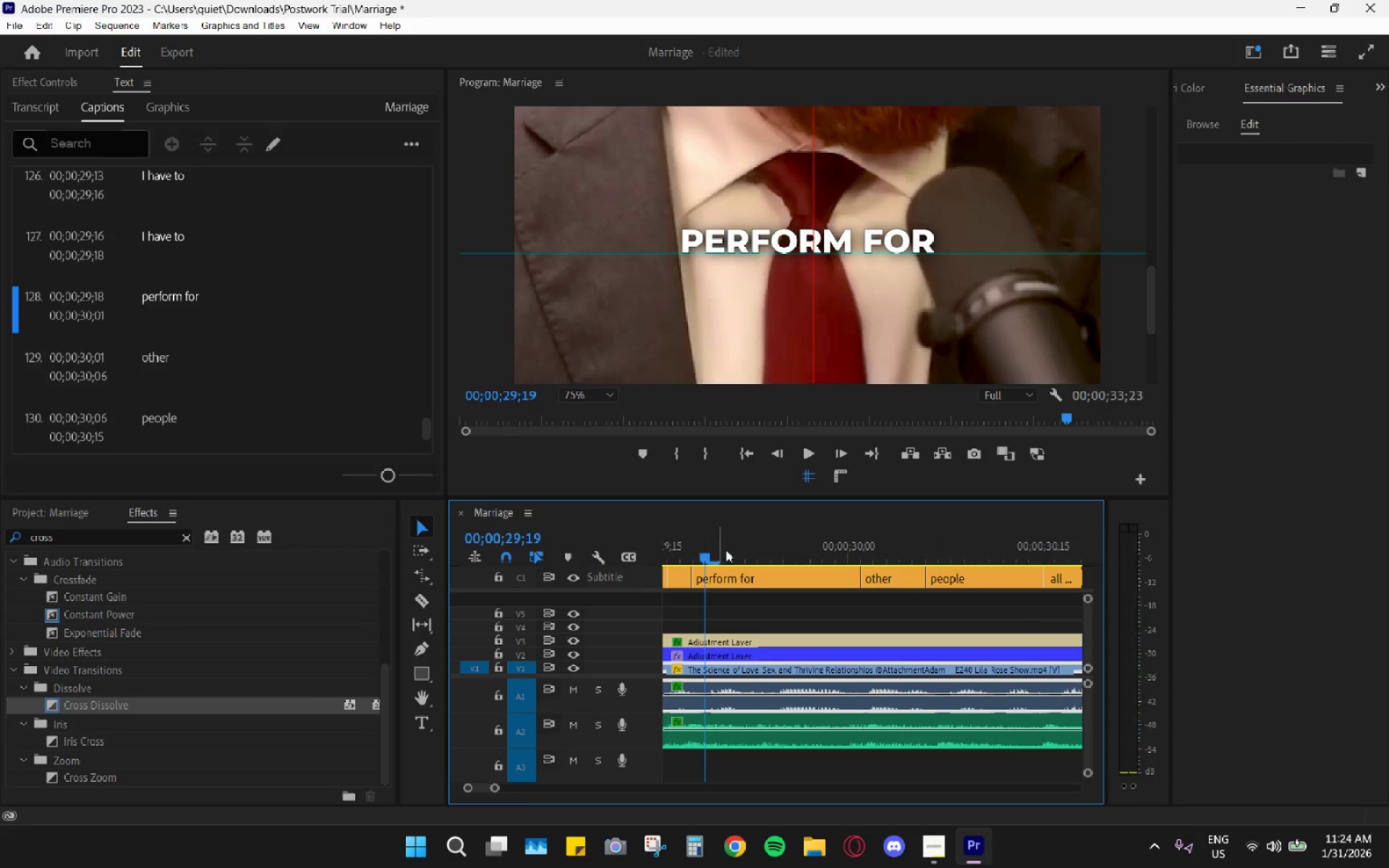 
key(Space)
 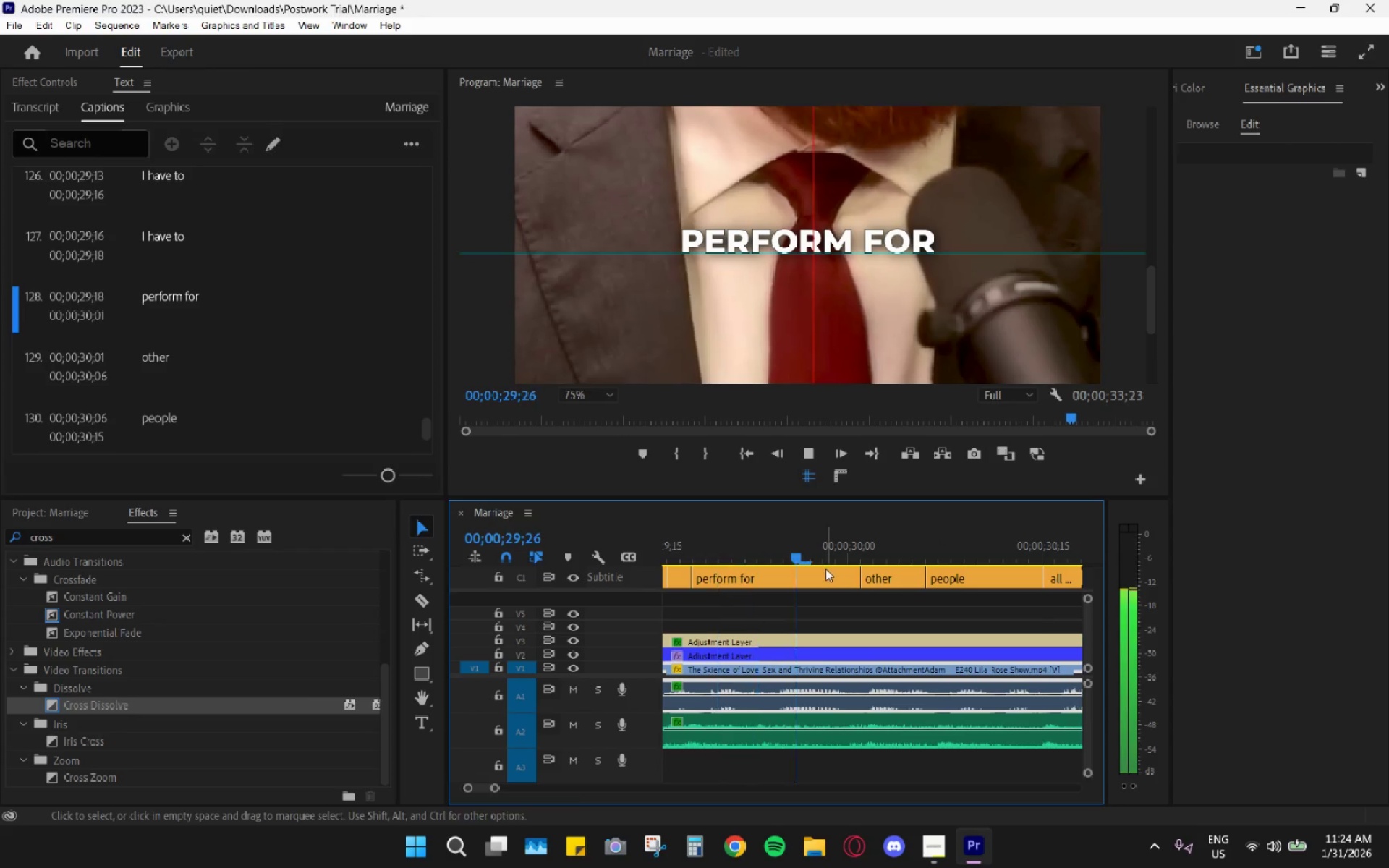 
key(Space)
 